 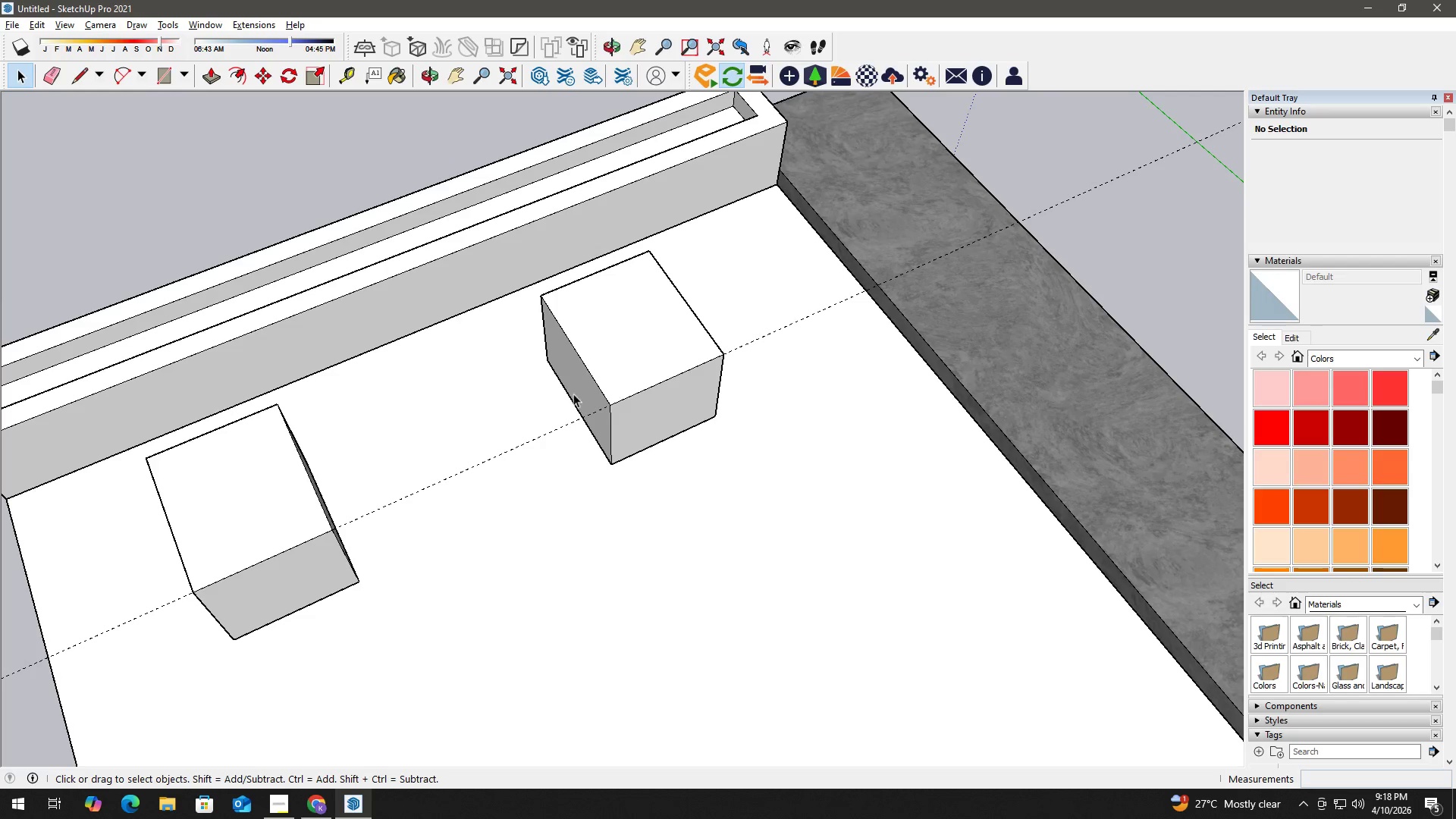 
key(E)
 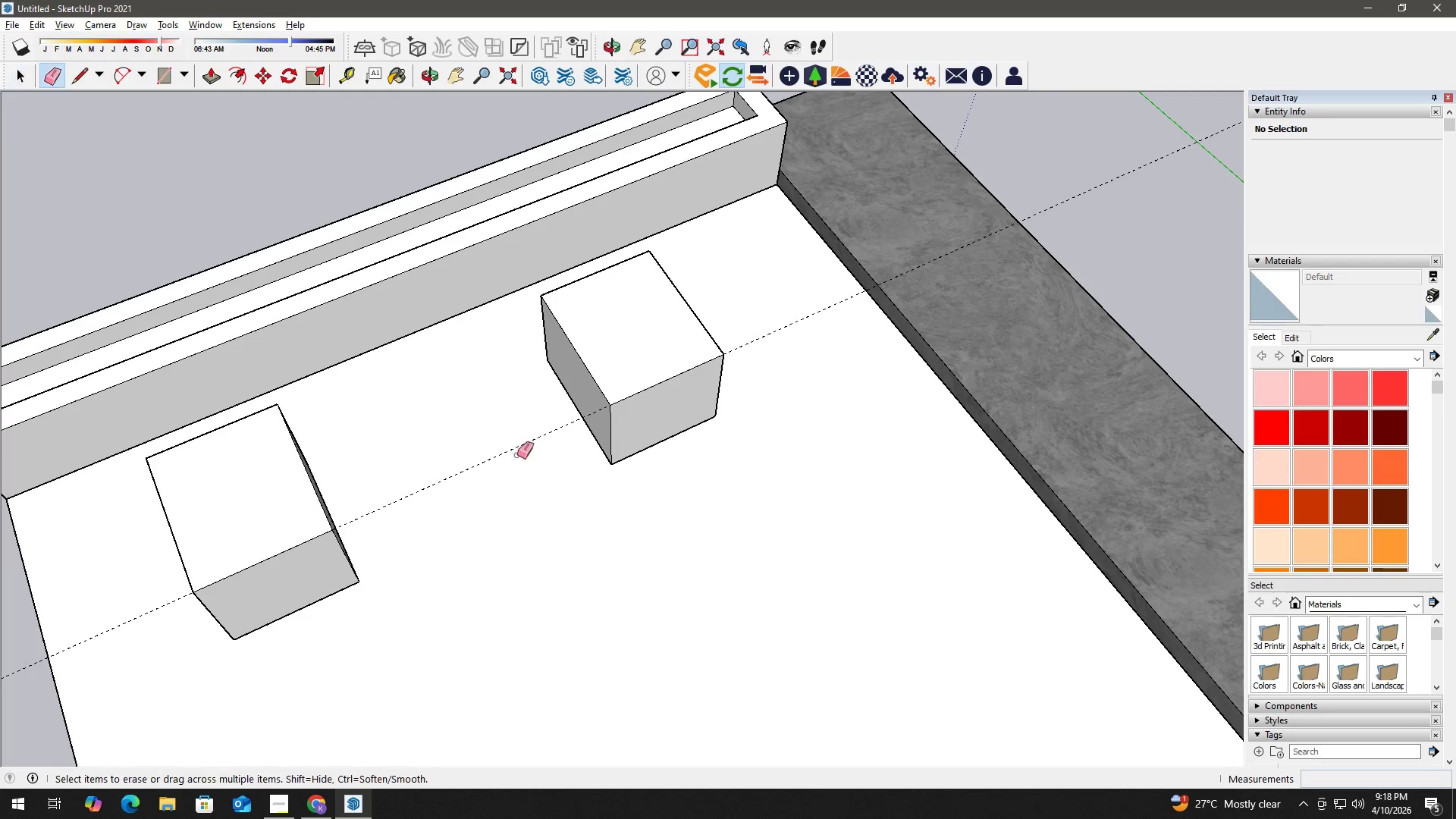 
left_click_drag(start_coordinate=[517, 455], to_coordinate=[498, 435])
 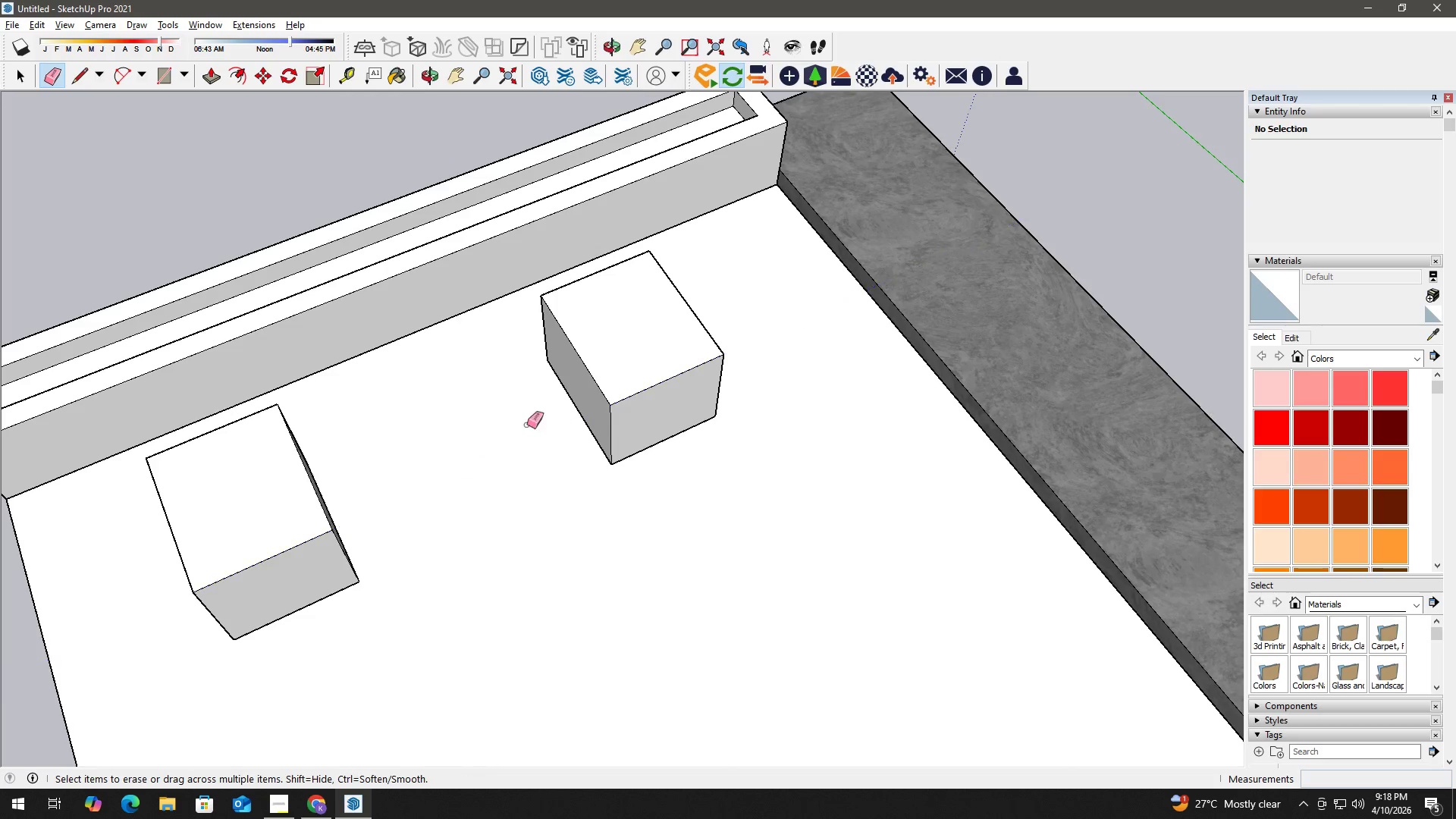 
key(Space)
 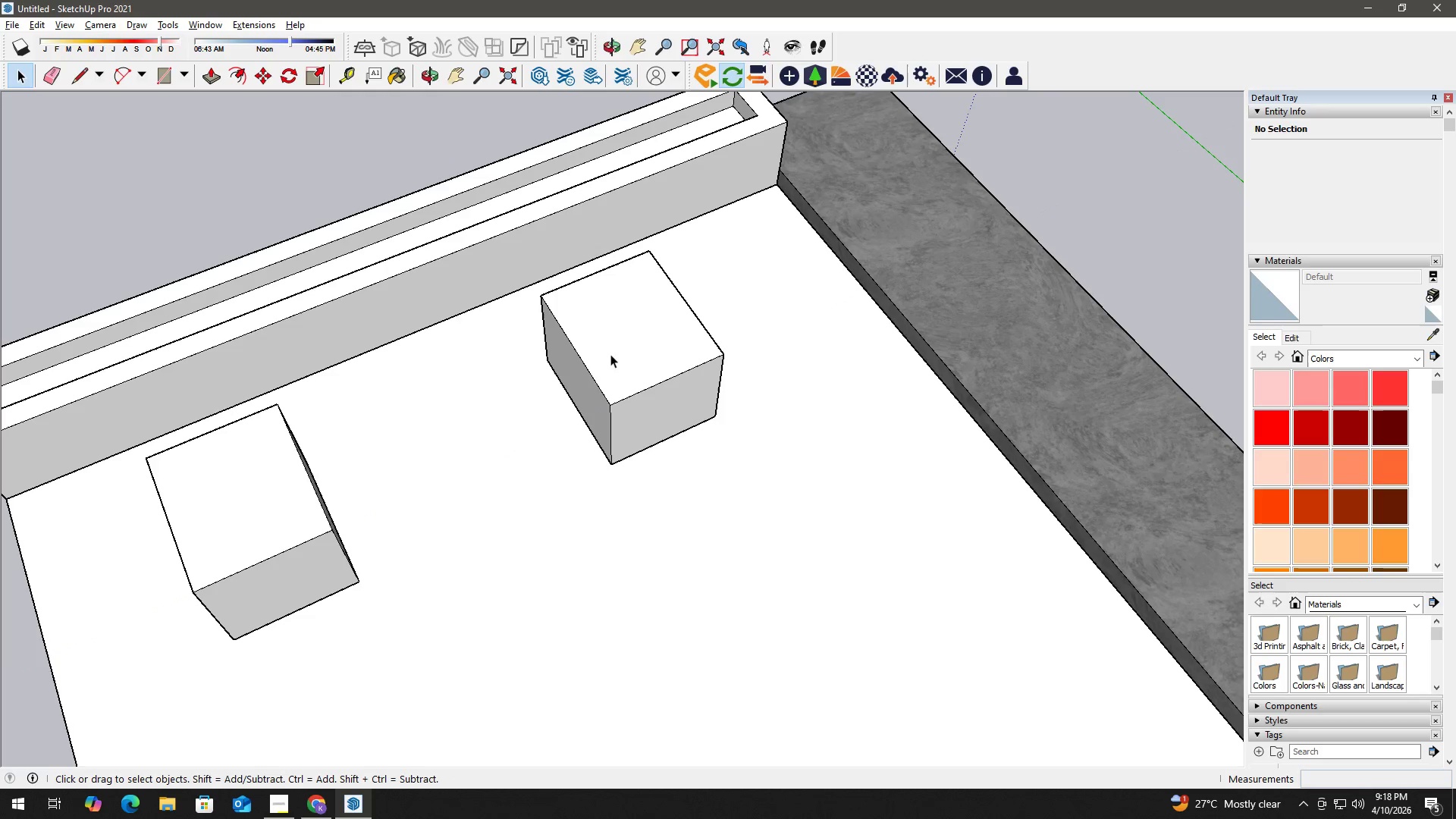 
left_click([617, 357])
 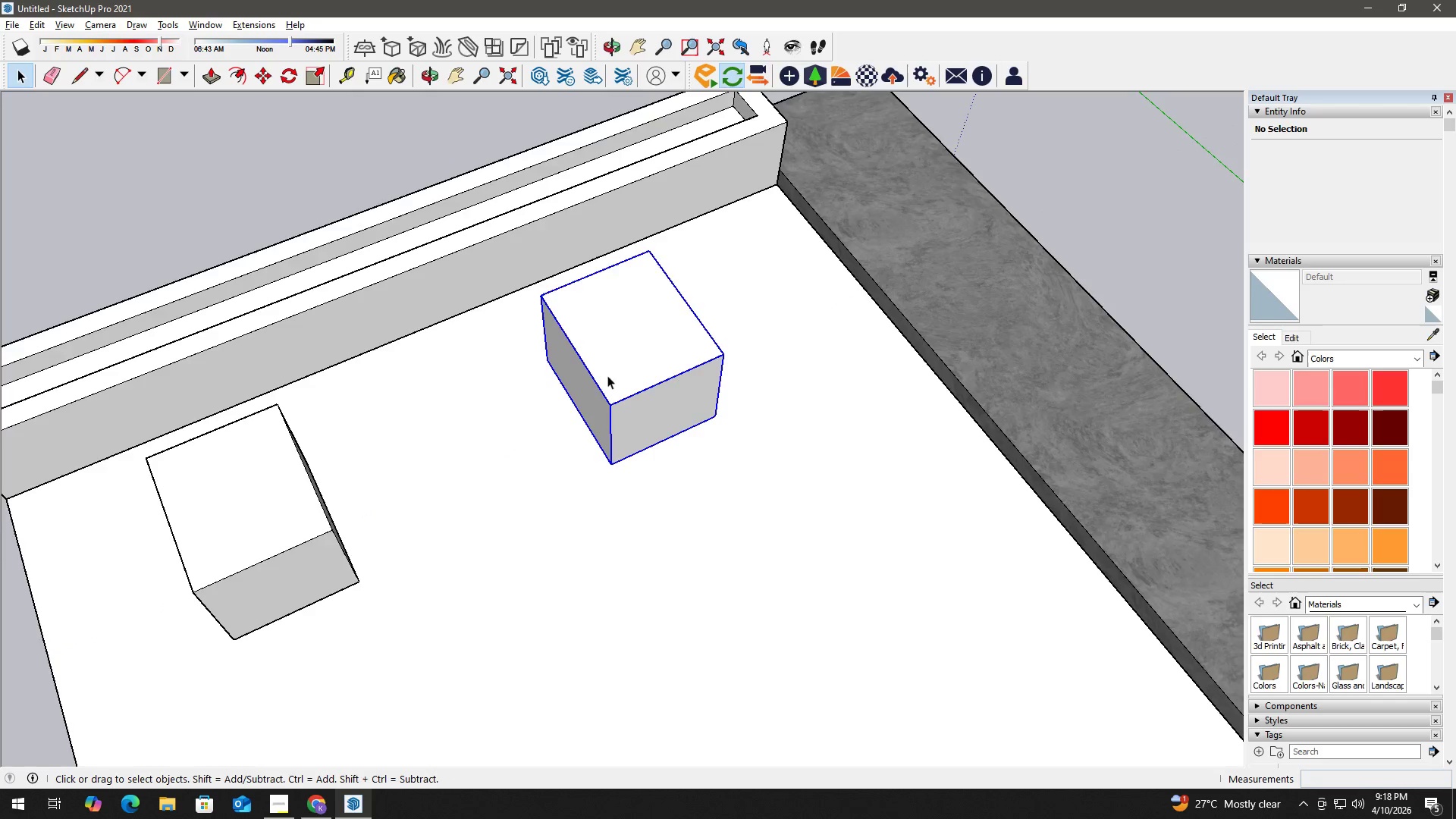 
scroll: coordinate [590, 408], scroll_direction: down, amount: 3.0
 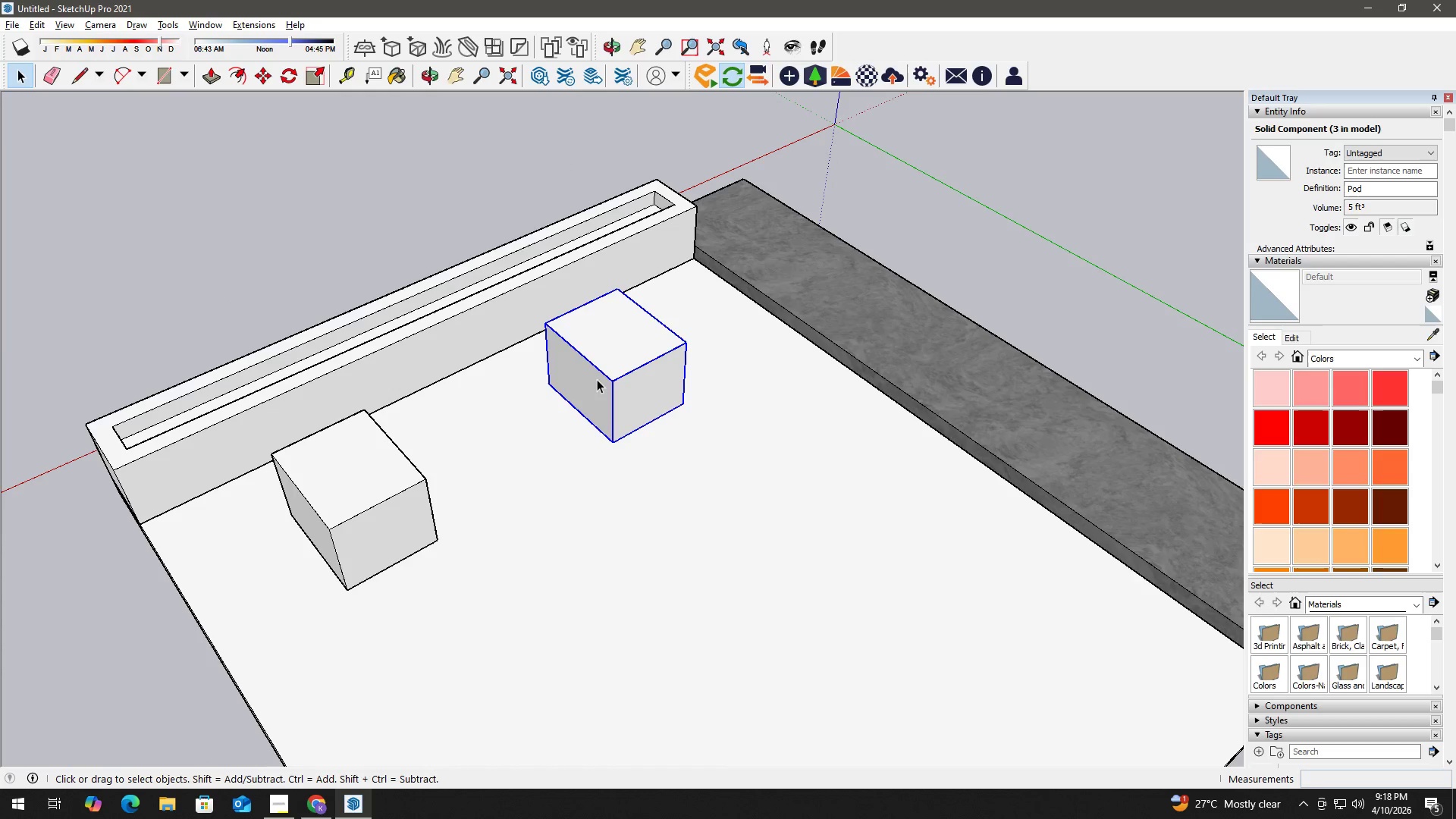 
scroll: coordinate [597, 382], scroll_direction: up, amount: 1.0
 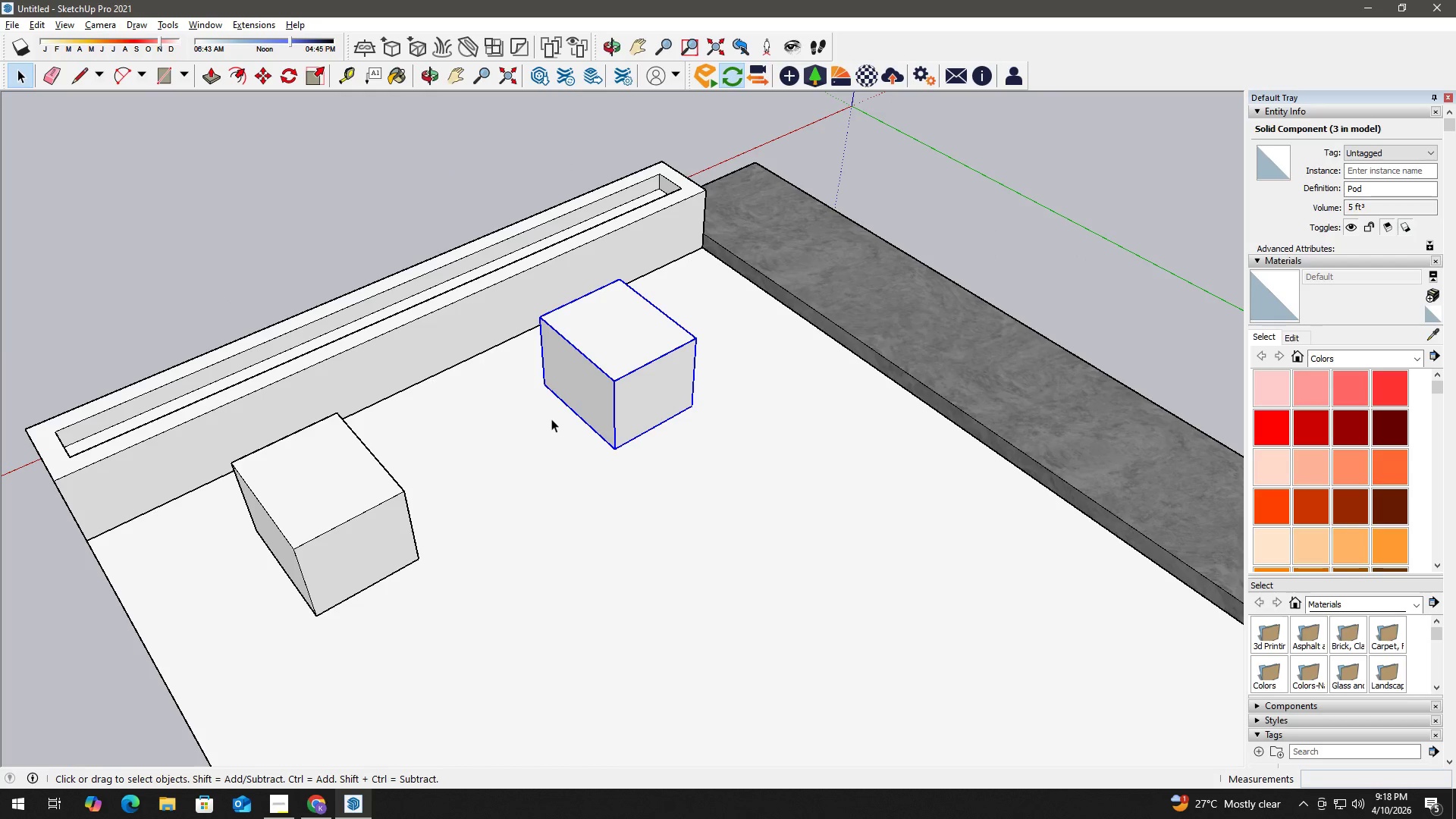 
key(Space)
 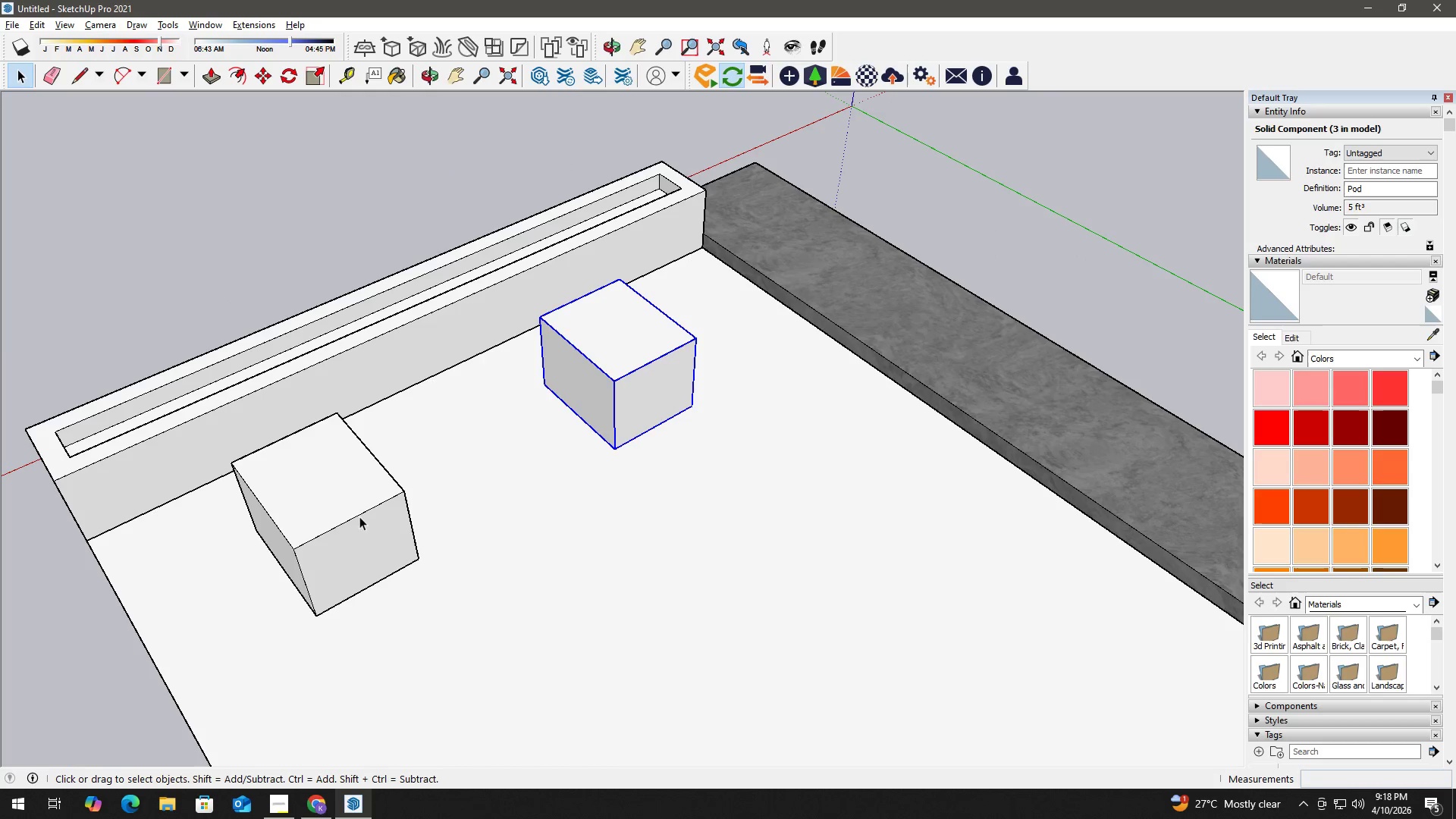 
left_click([337, 526])
 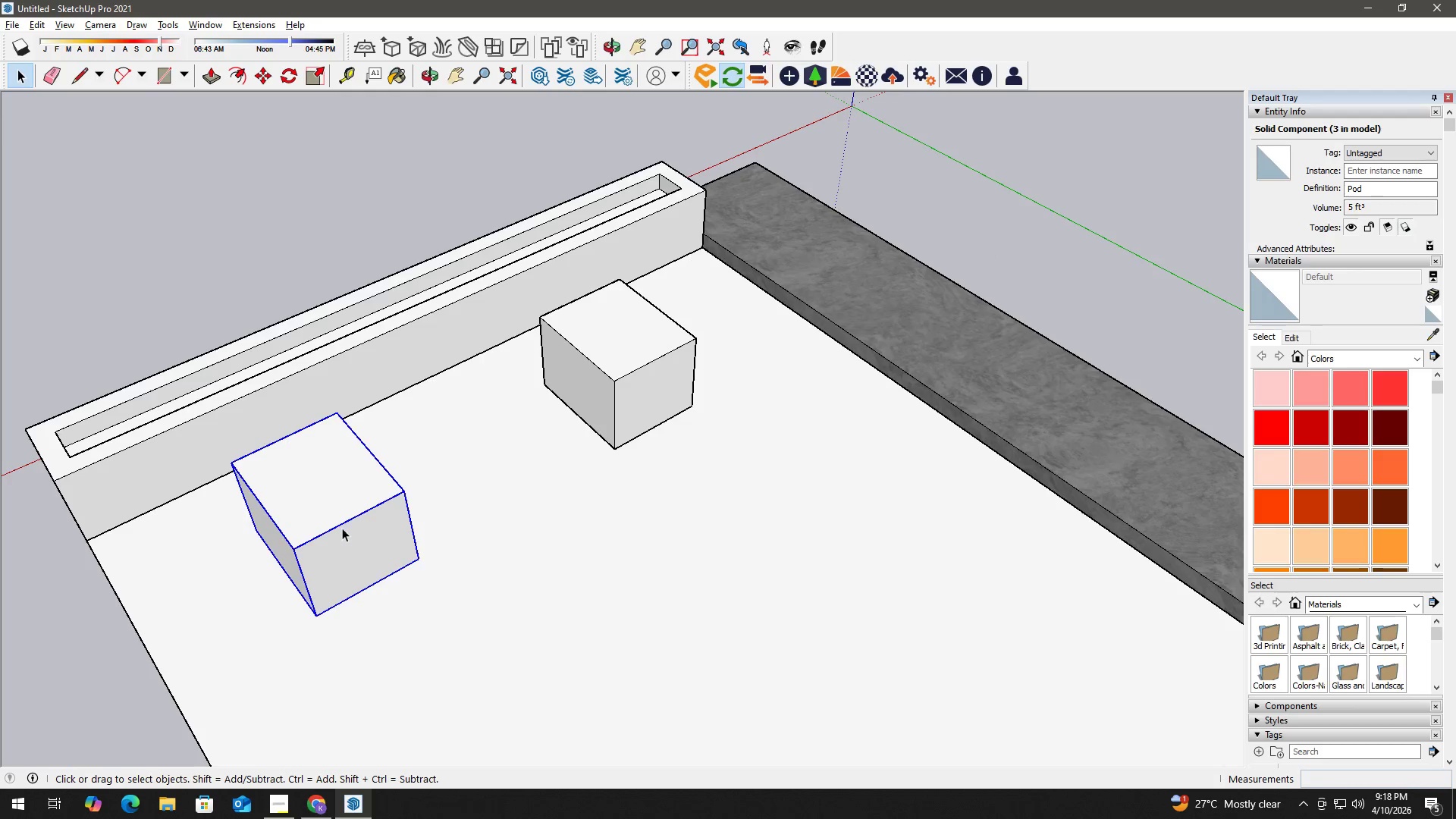 
left_click([569, 389])
 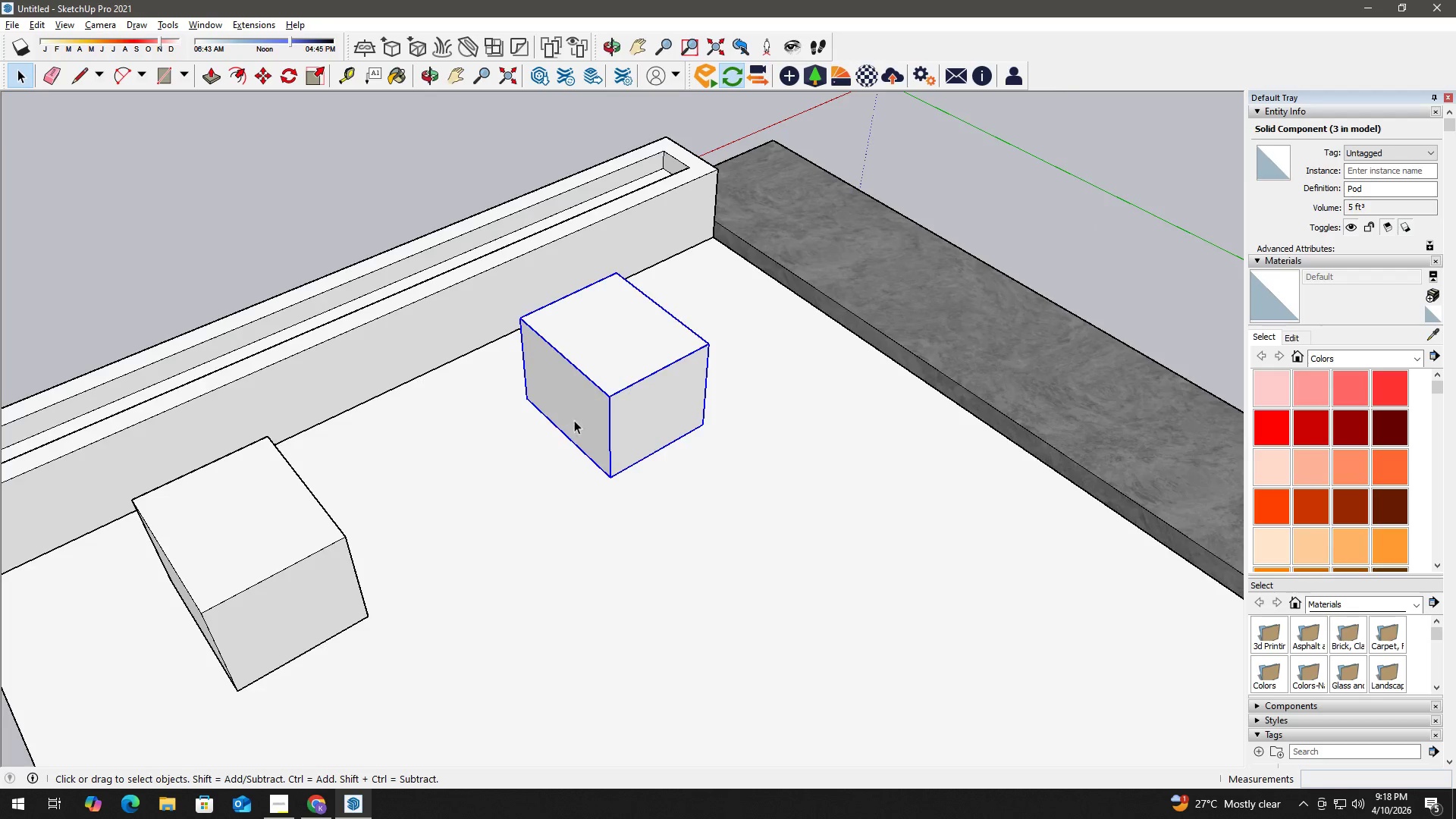 
scroll: coordinate [563, 396], scroll_direction: up, amount: 5.0
 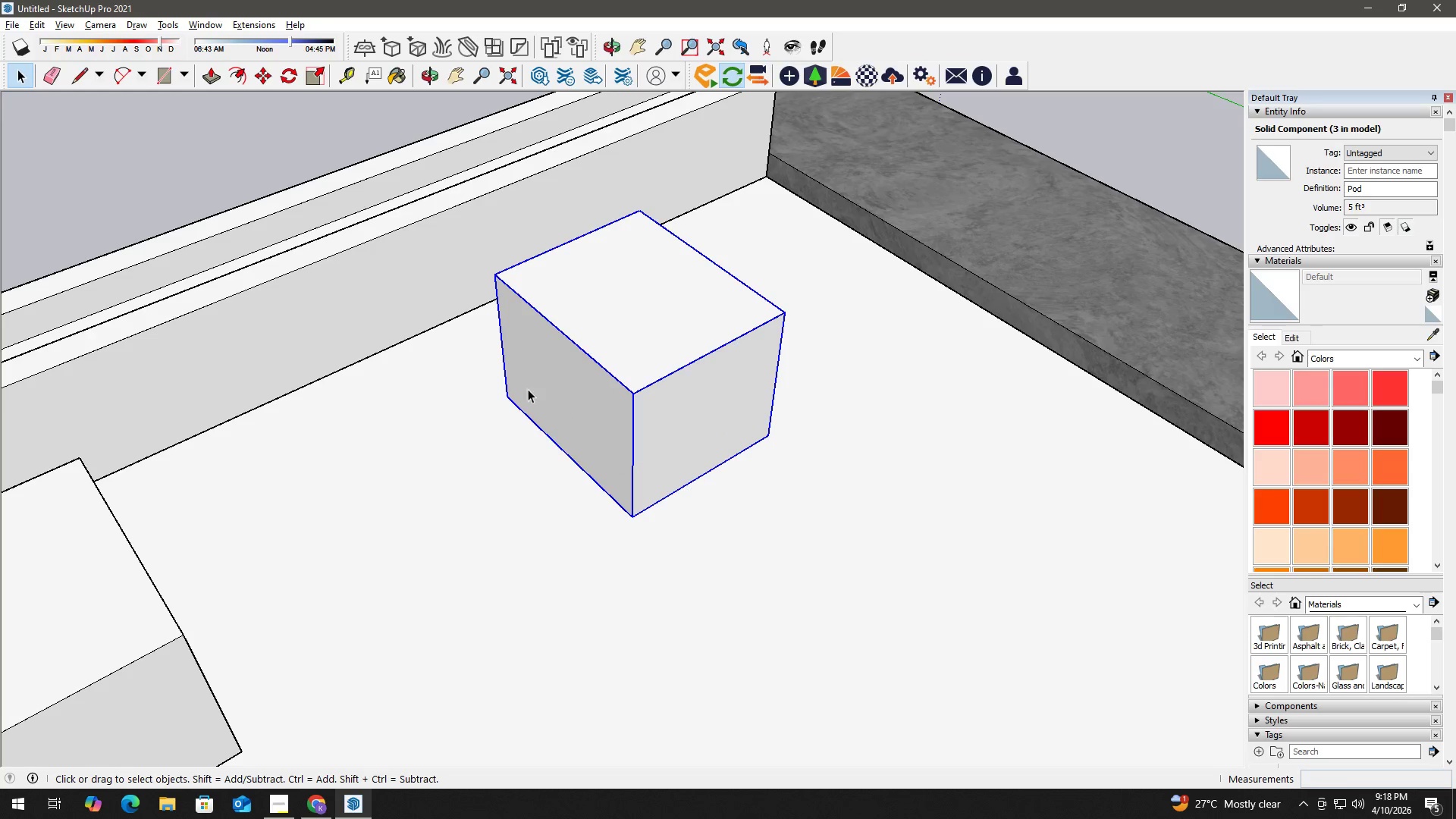 
key(R)
 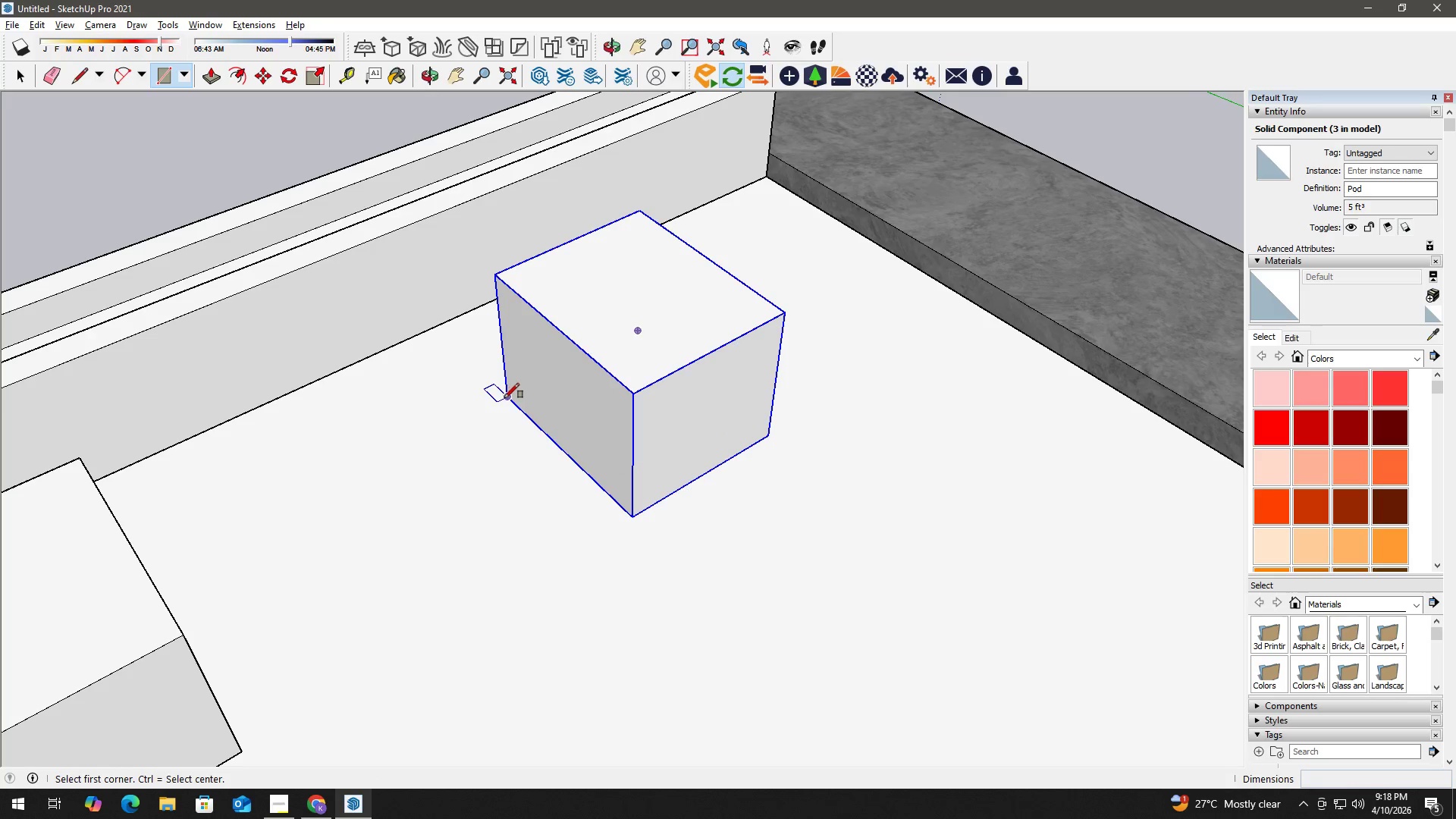 
scroll: coordinate [541, 459], scroll_direction: up, amount: 5.0
 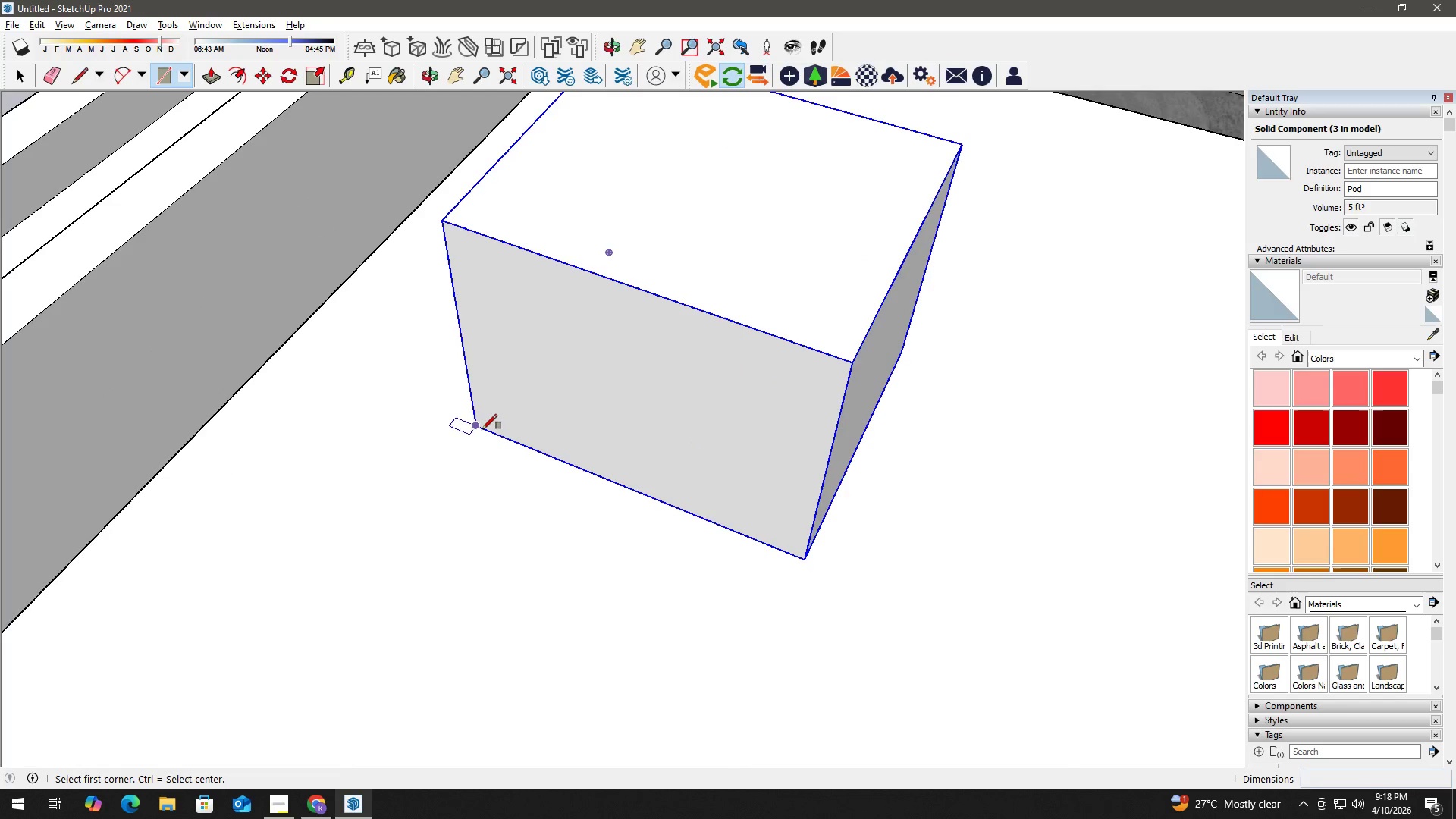 
left_click([482, 429])
 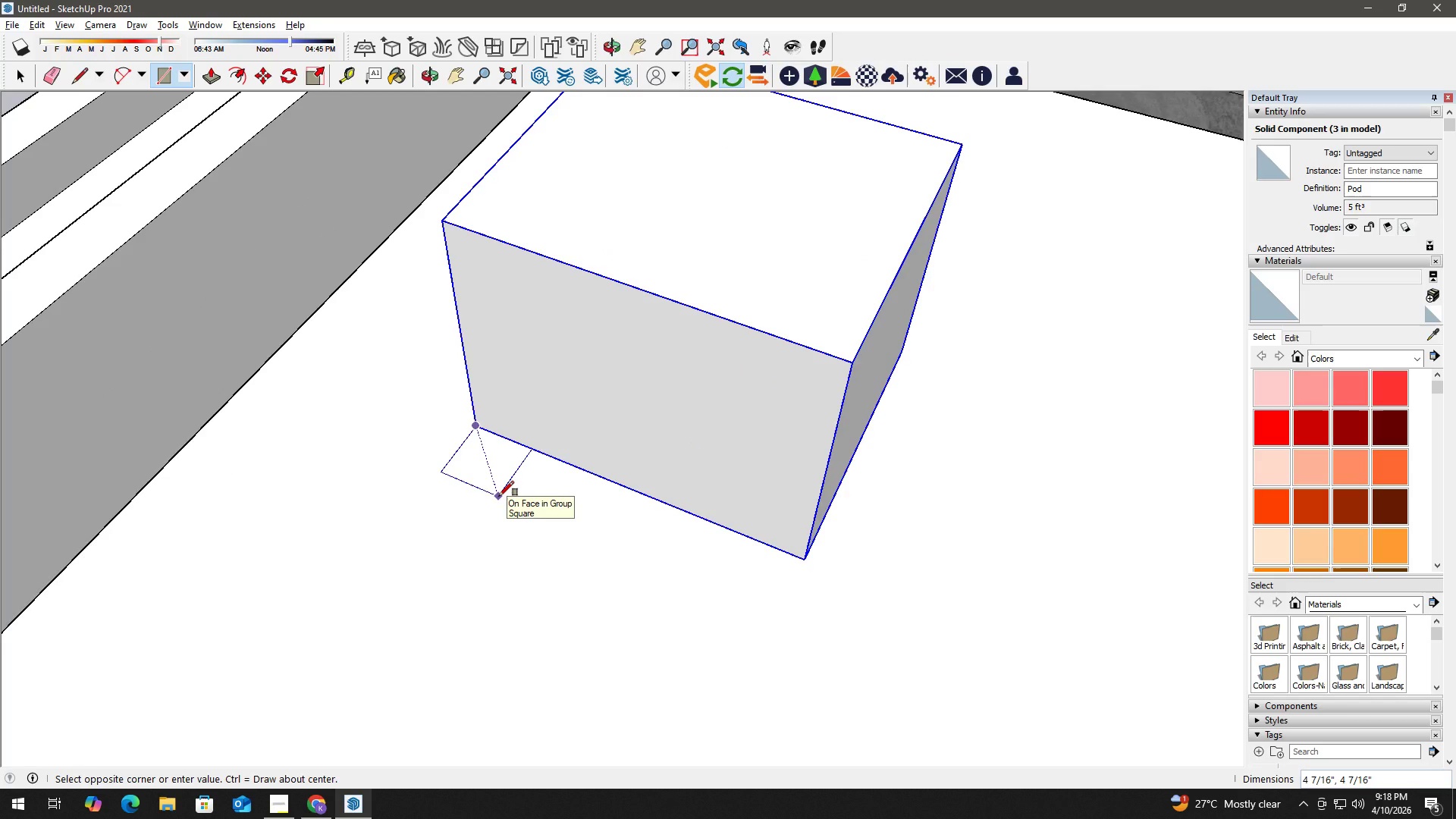 
key(Numpad2)
 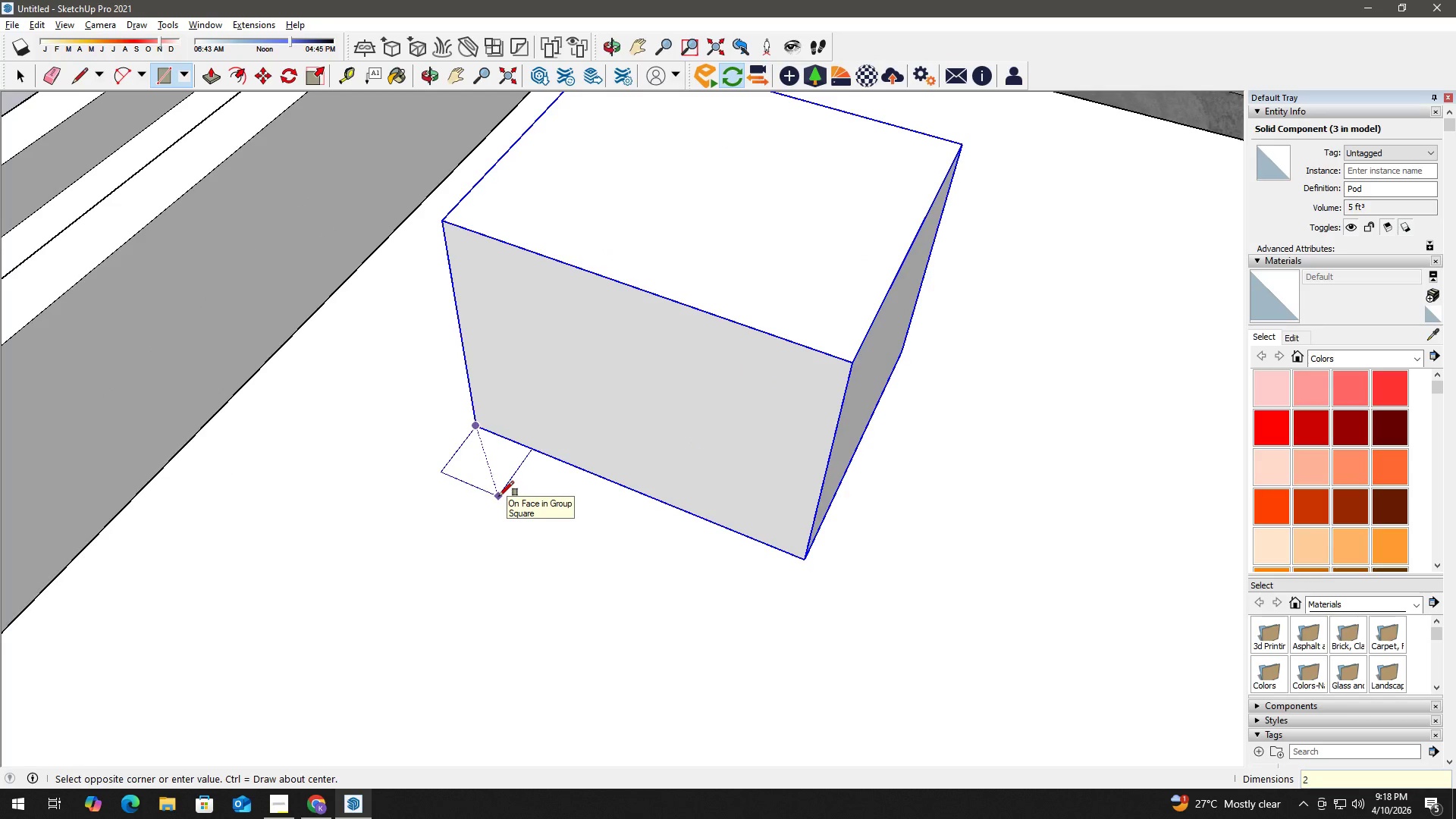 
key(Shift+ShiftLeft)
 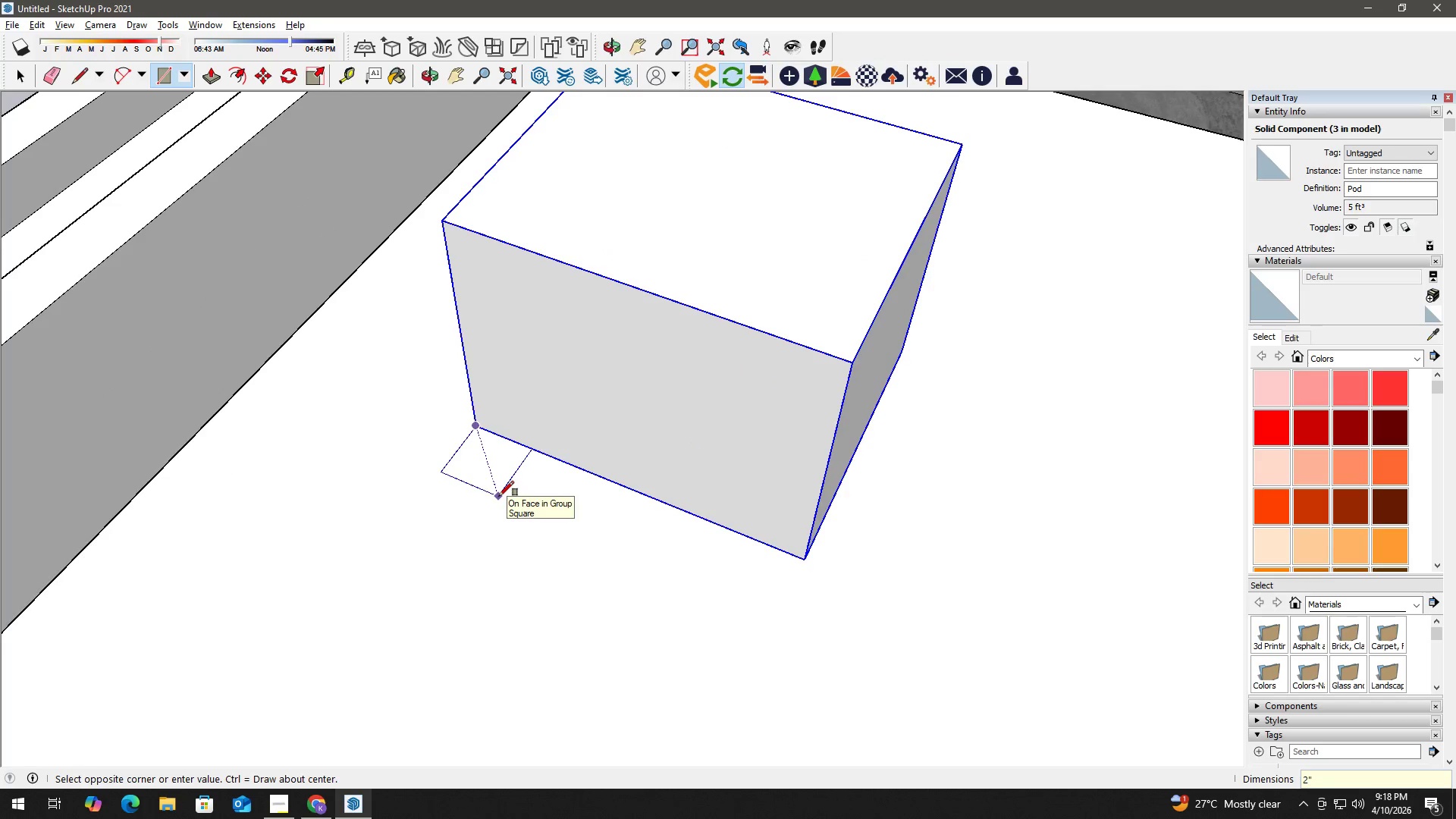 
key(Shift+Quote)
 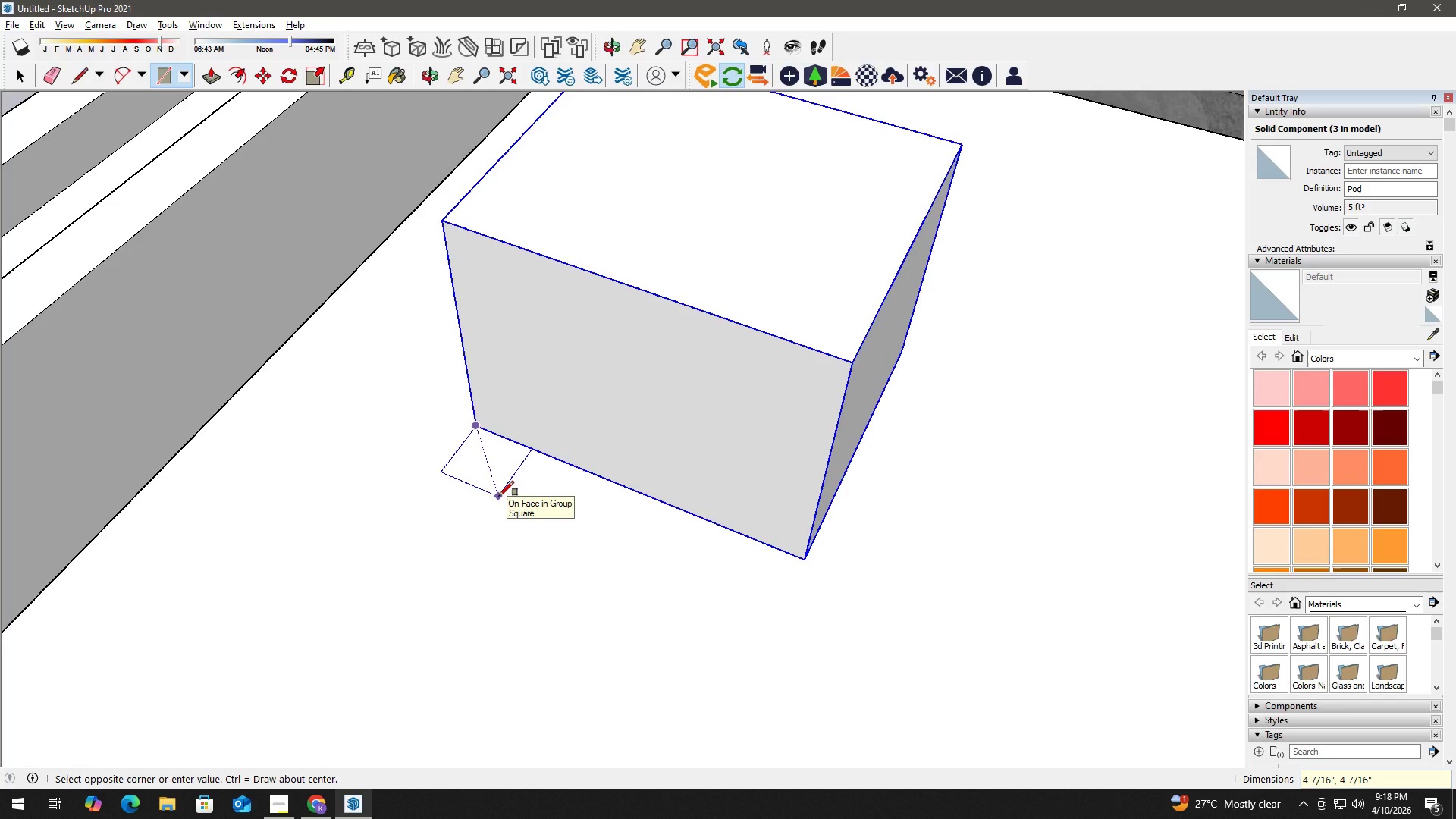 
key(Space)
 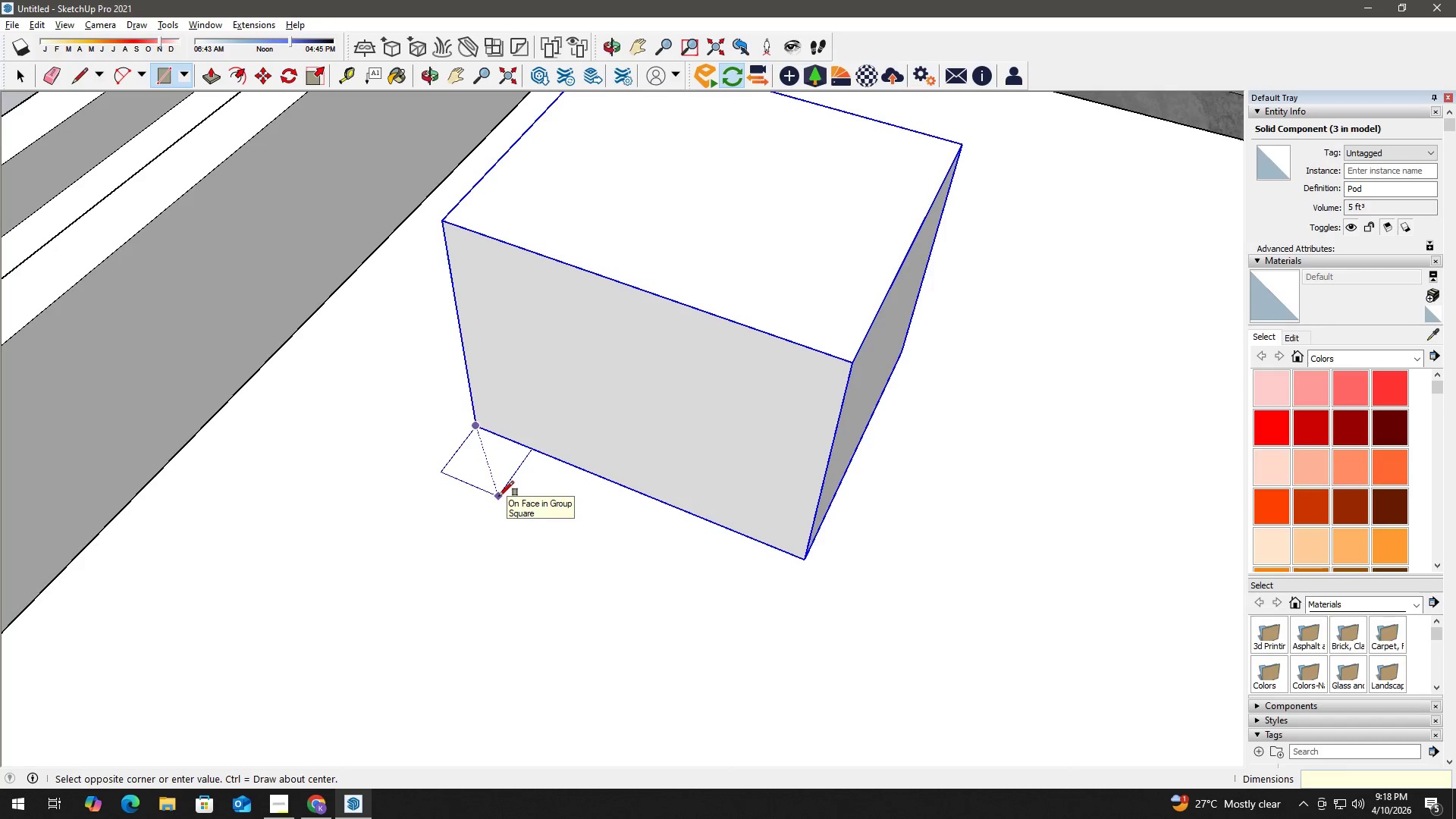 
key(X)
 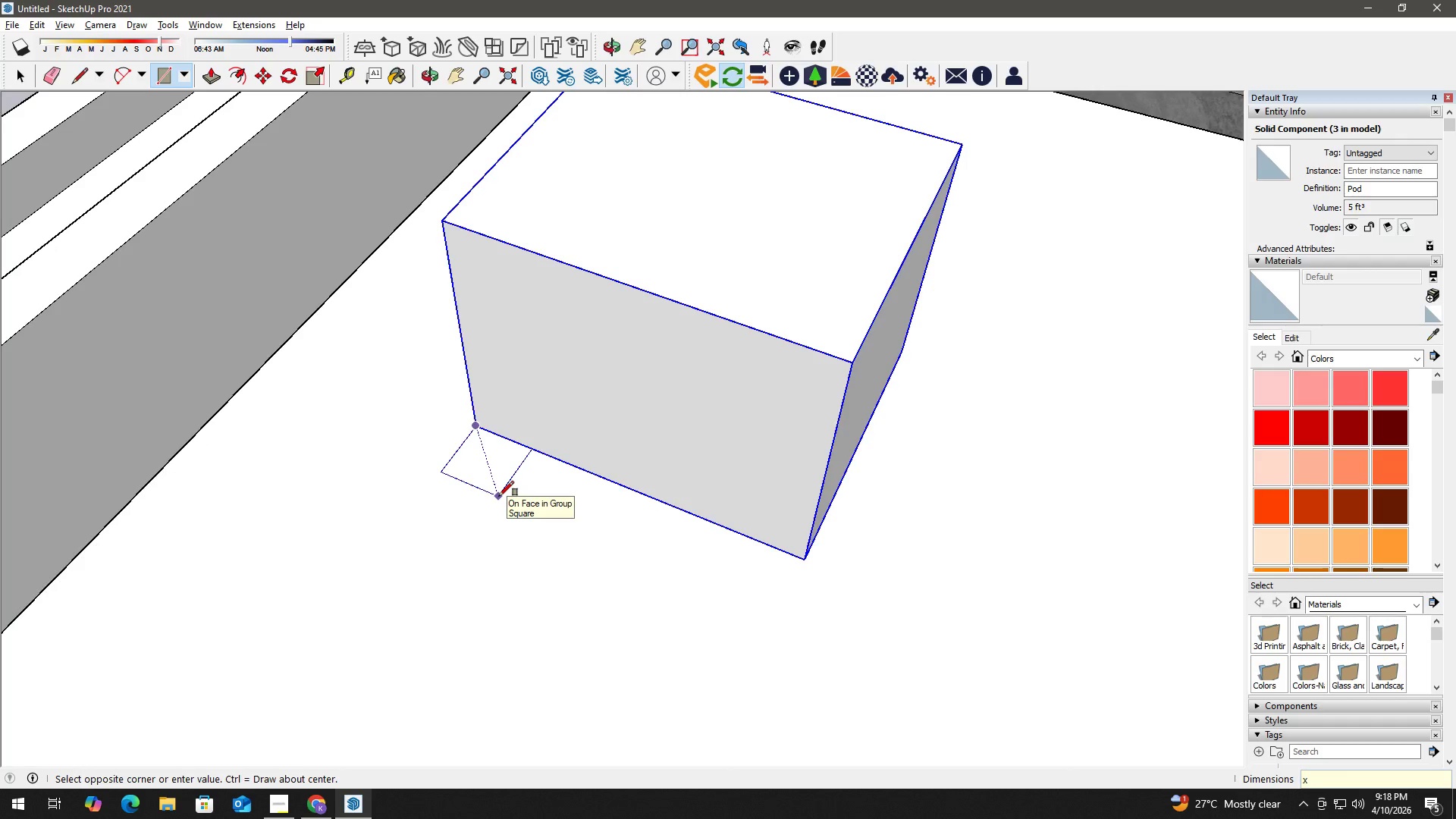 
key(Space)
 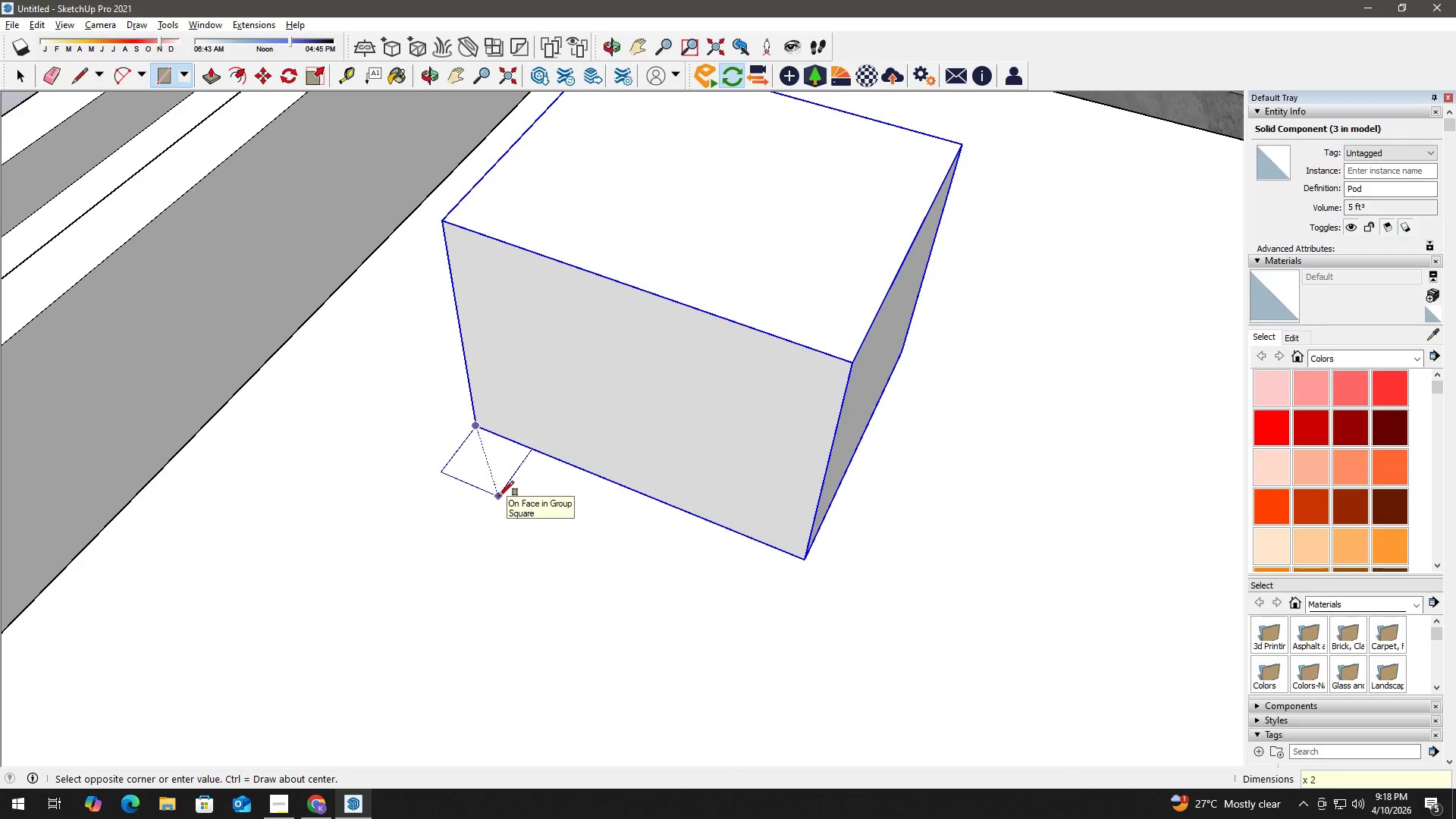 
key(2)
 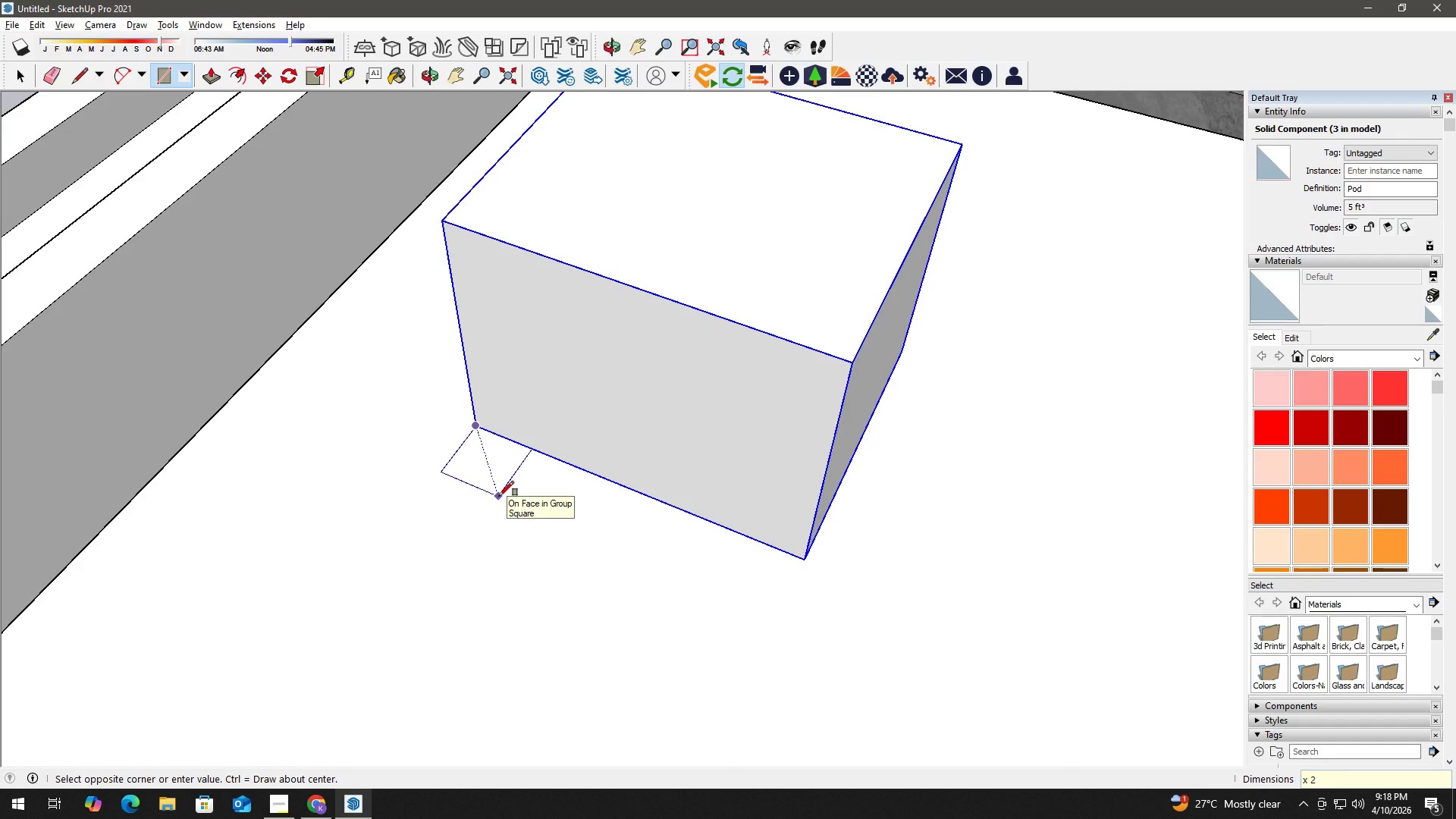 
key(Backspace)
 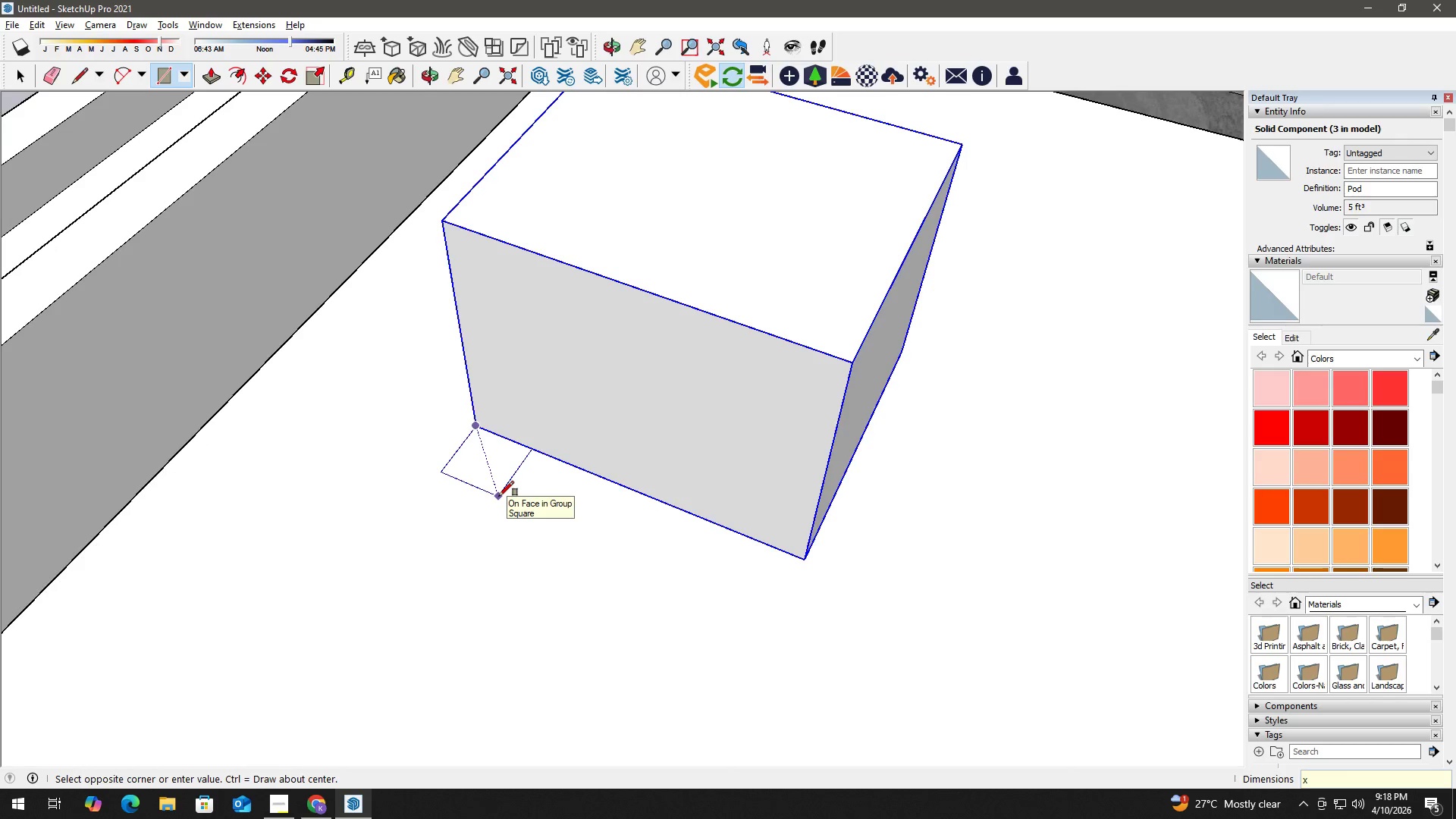 
key(Backspace)
 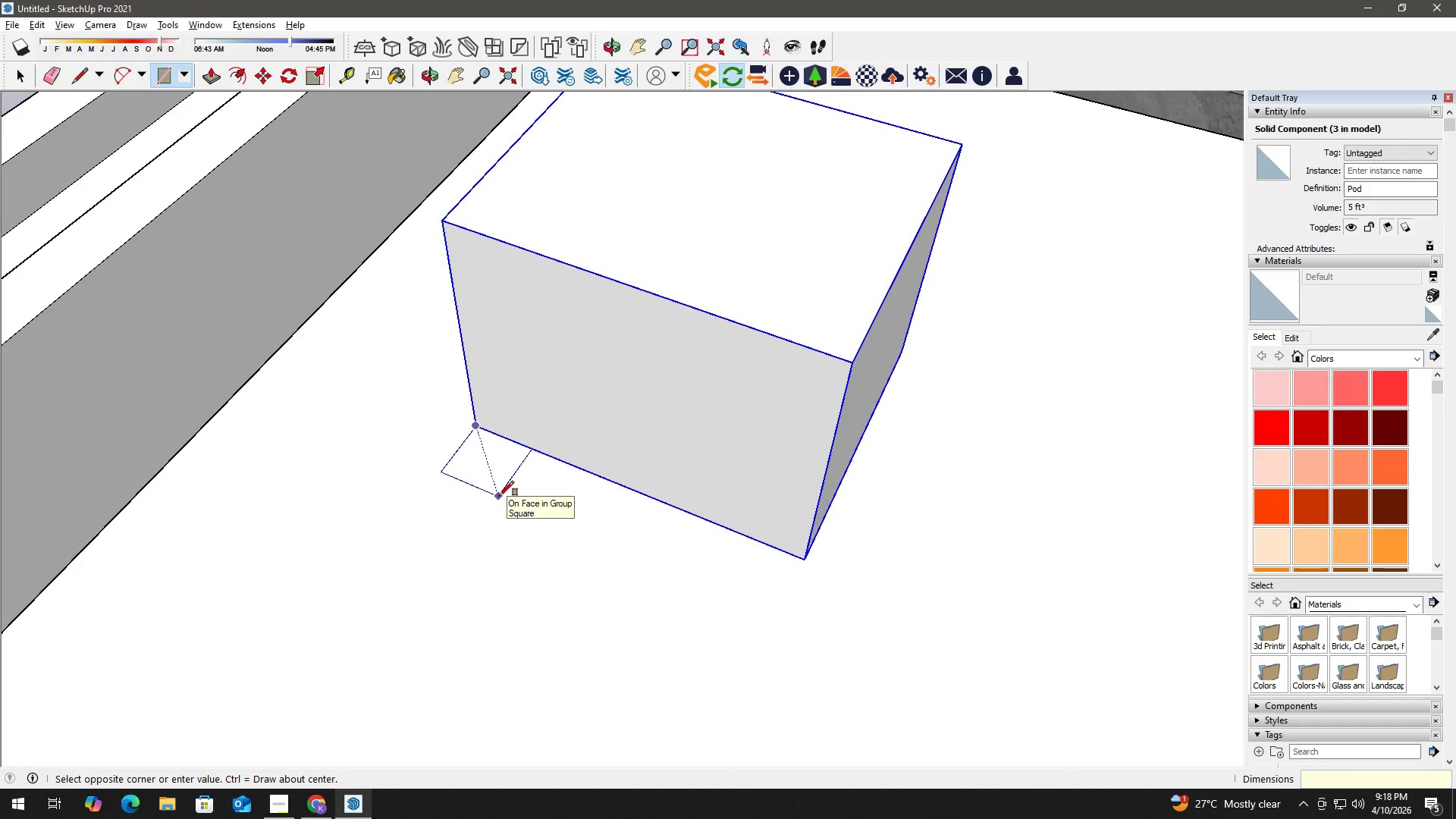 
key(Backspace)
 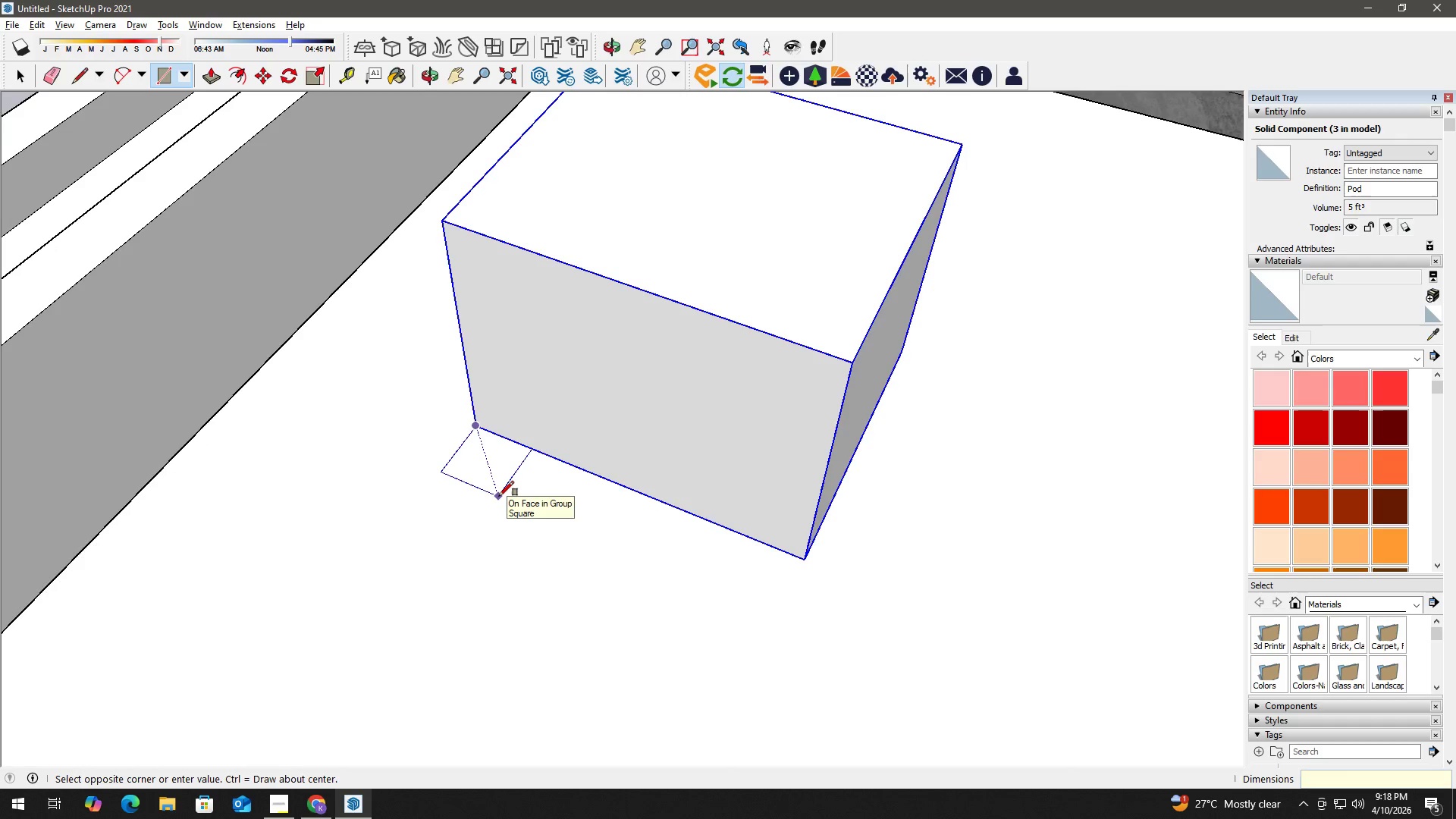 
key(Backspace)
 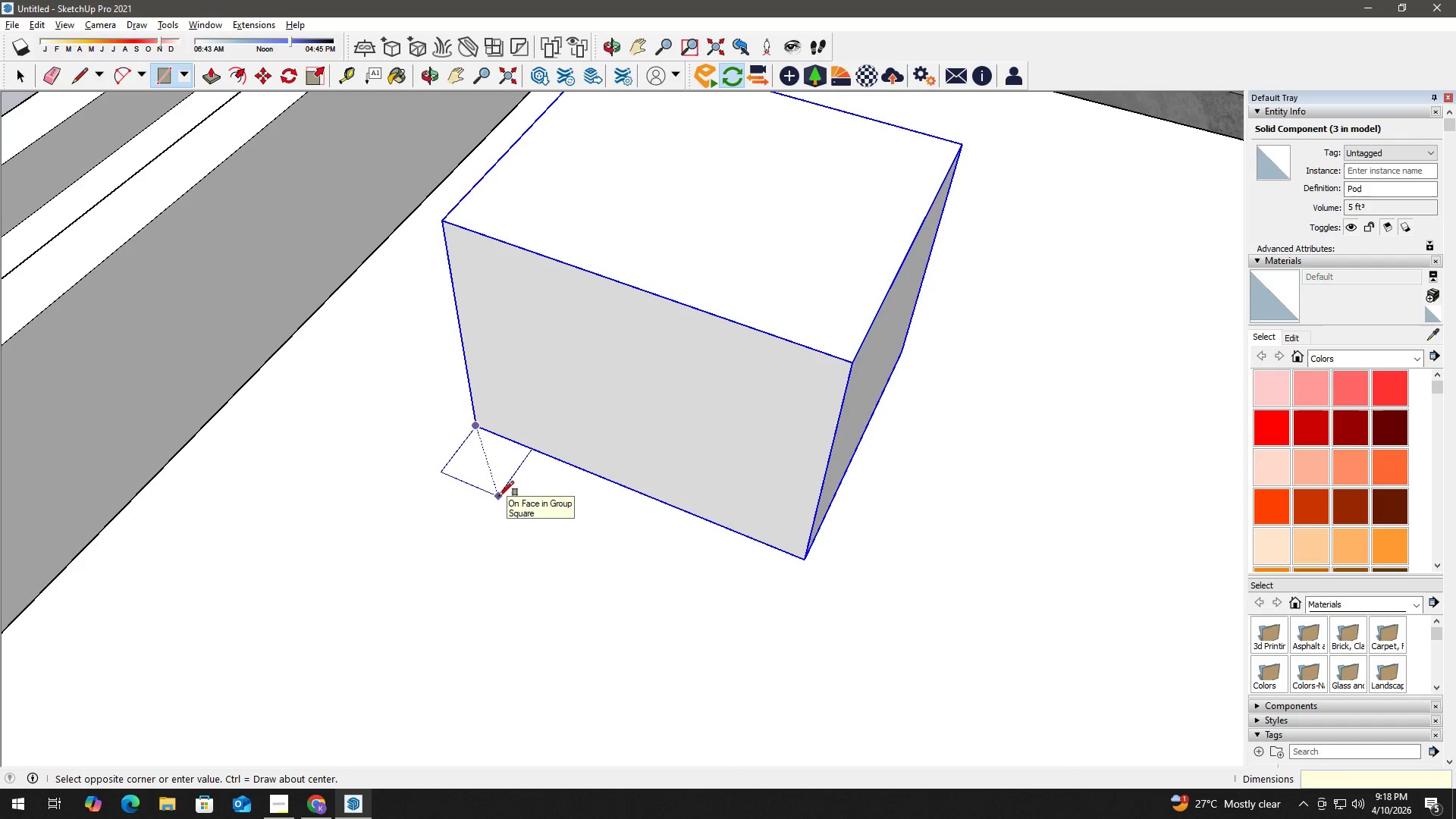 
key(Backspace)
 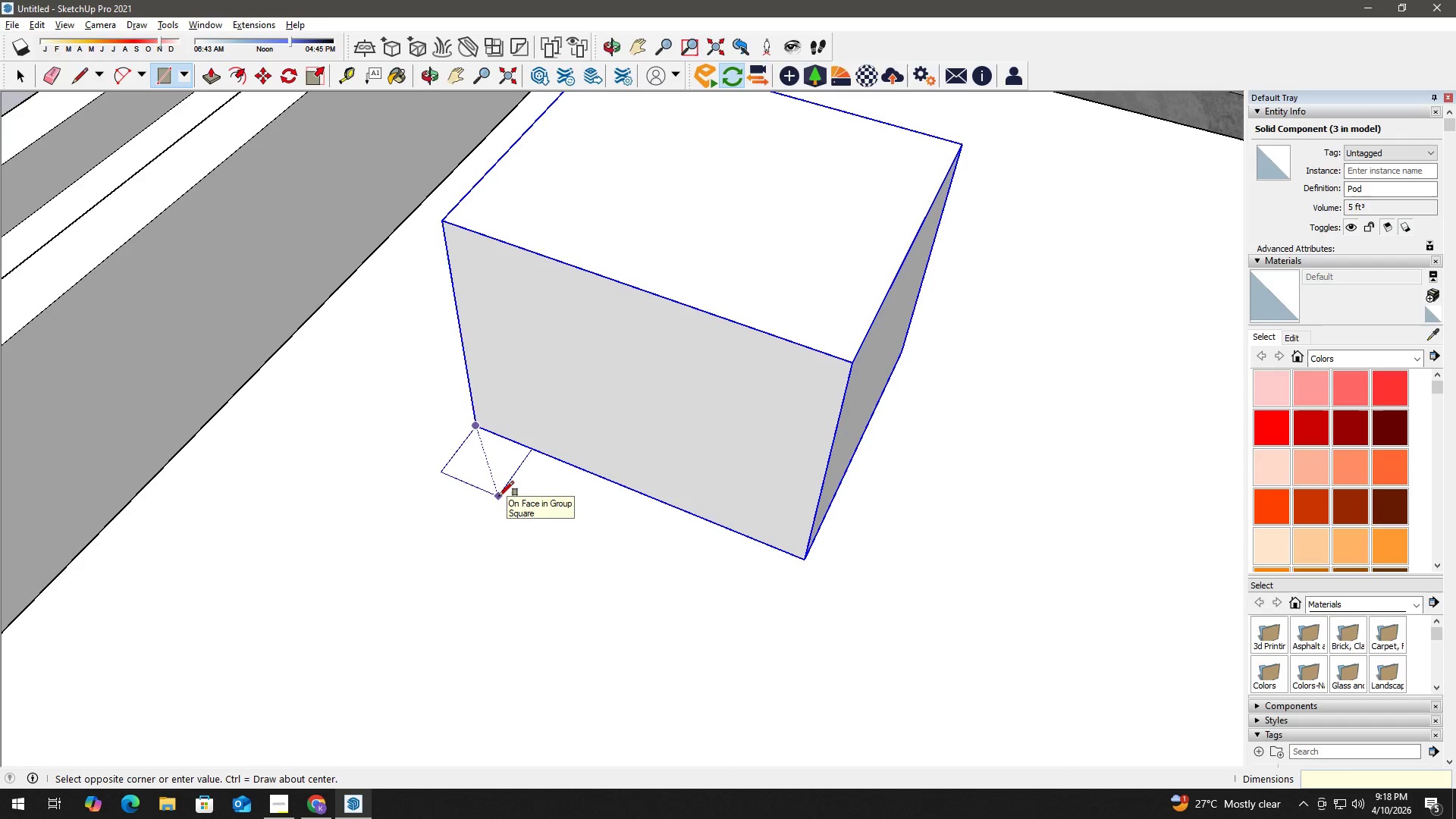 
key(2)
 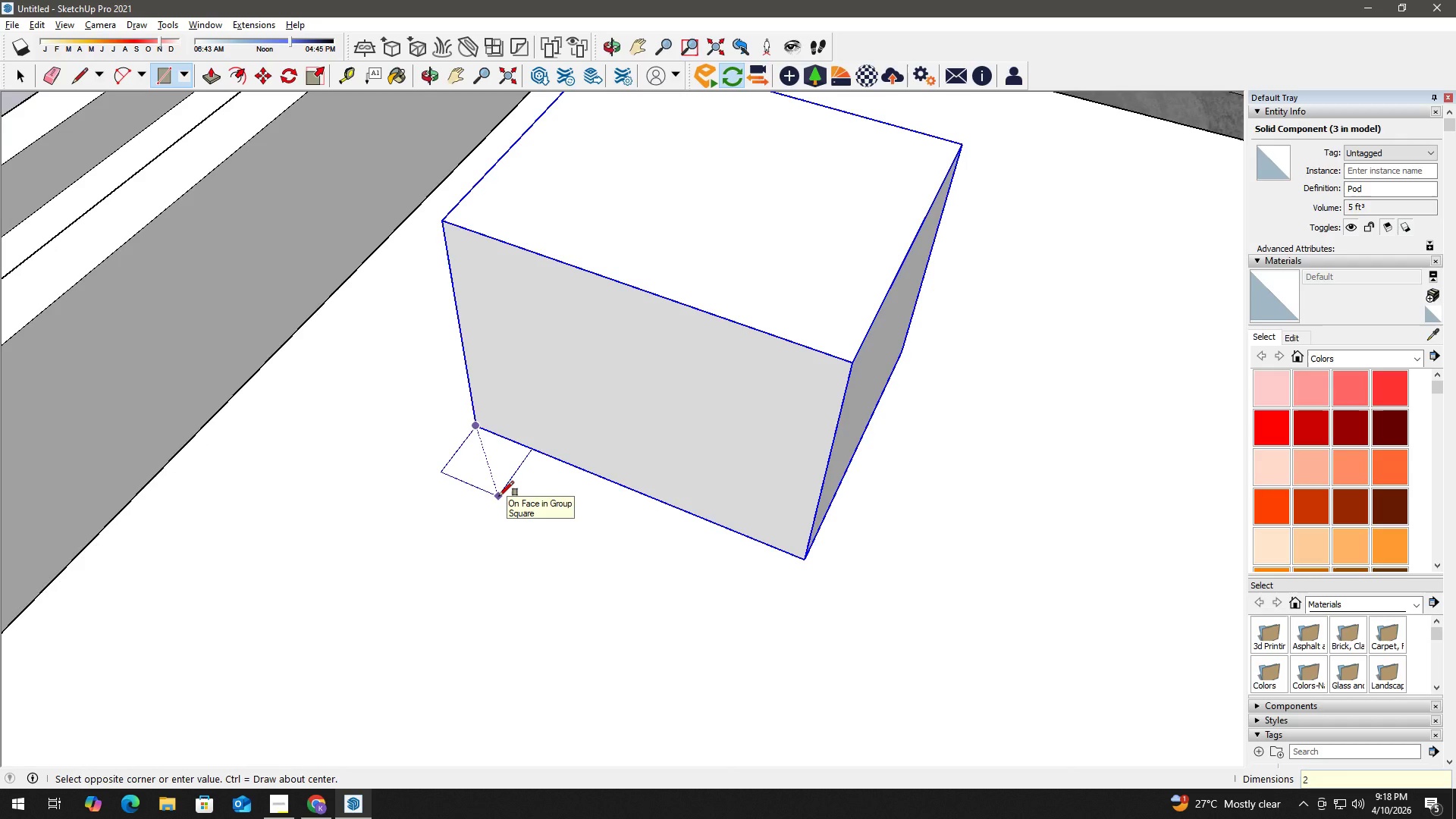 
key(Shift+Quote)
 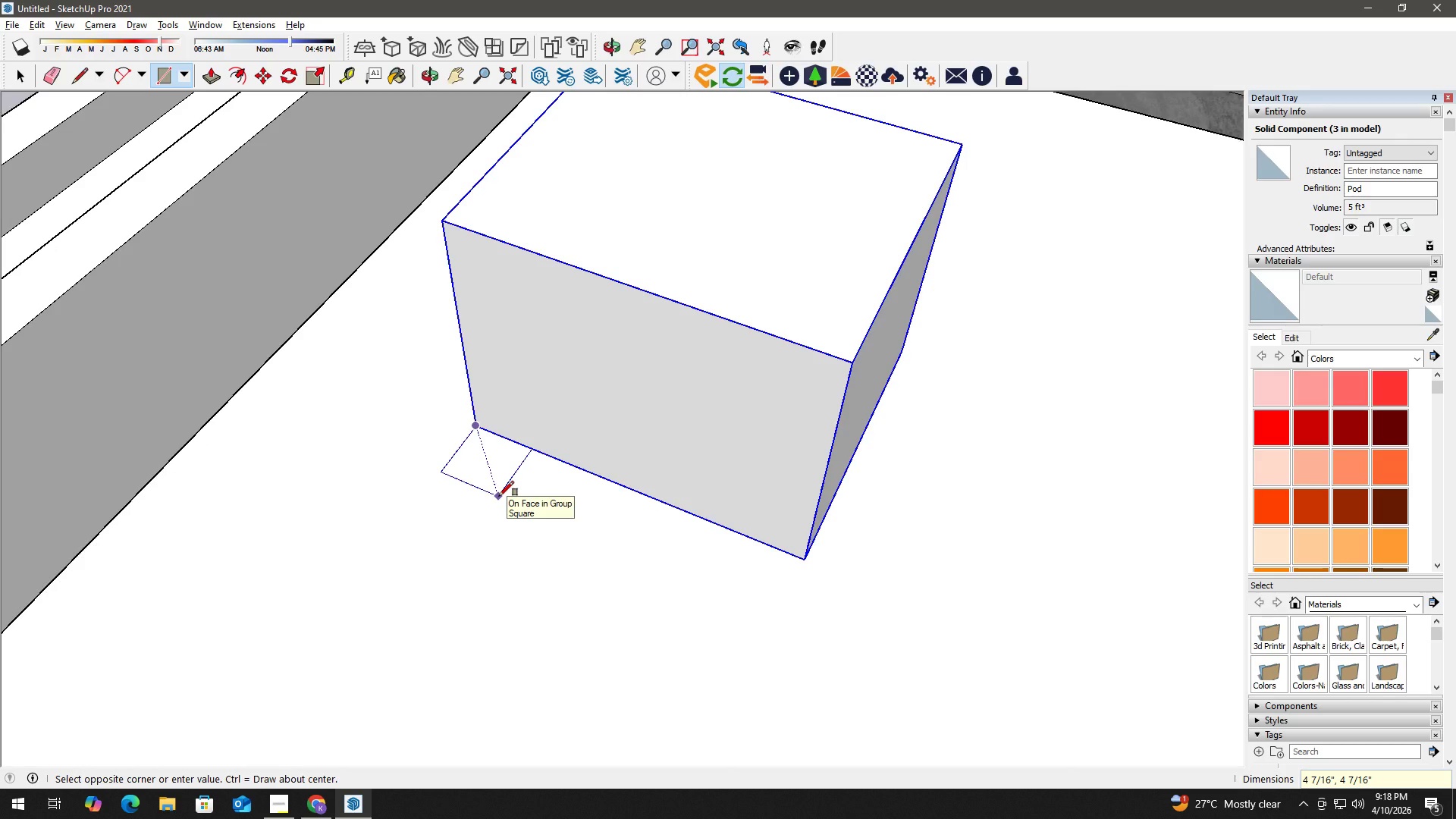 
key(Comma)
 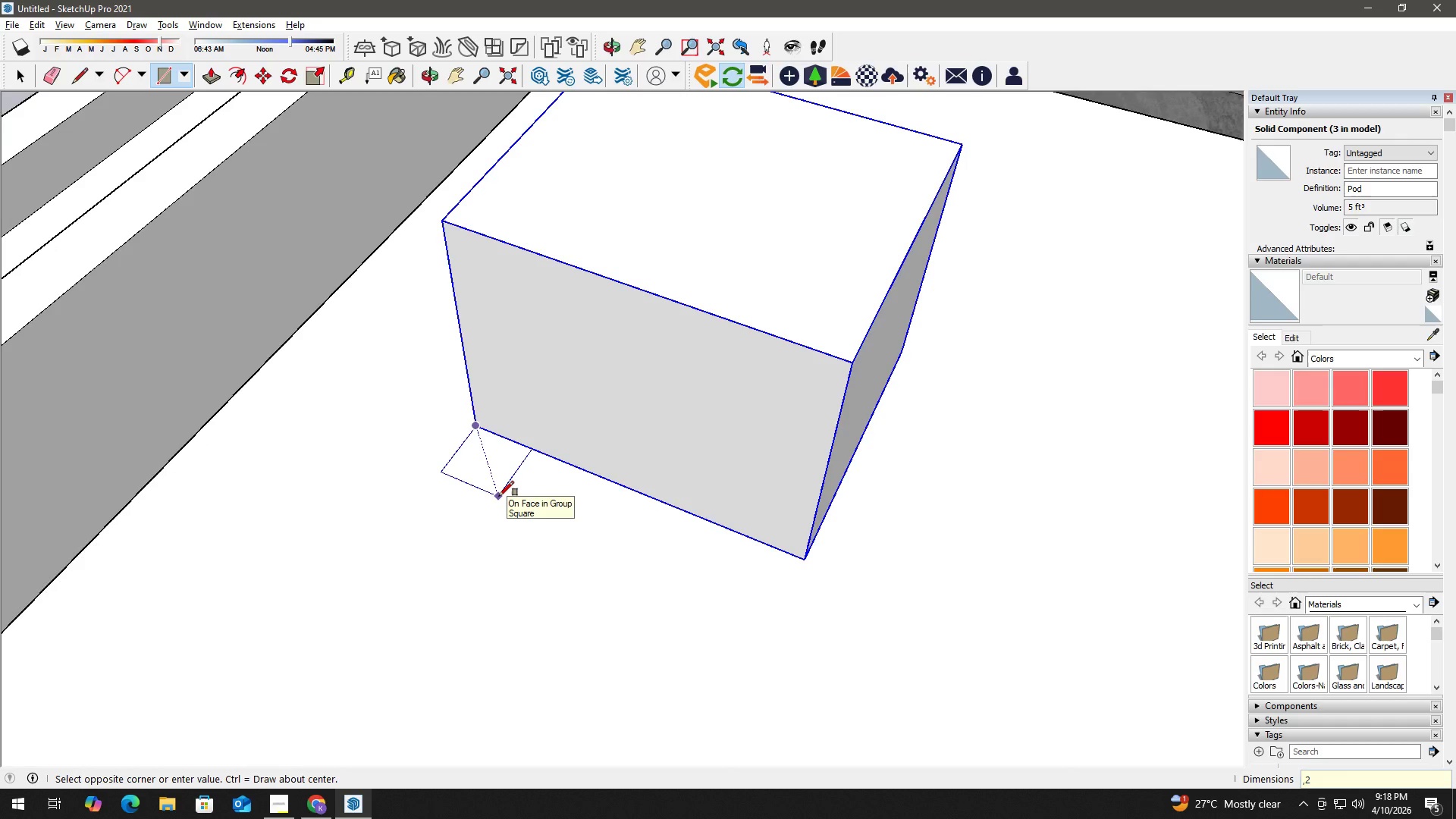 
key(2)
 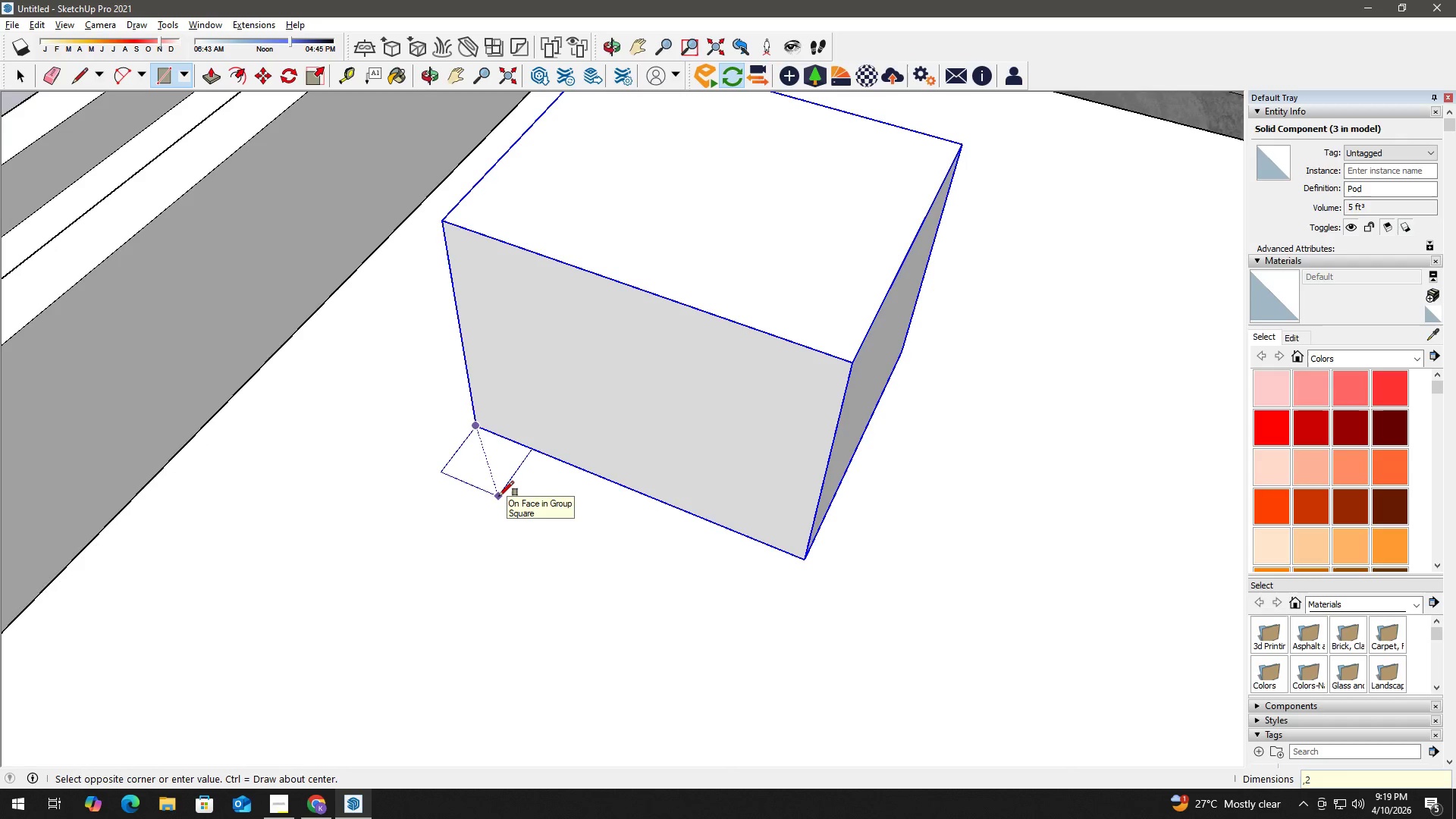 
key(Shift+ShiftLeft)
 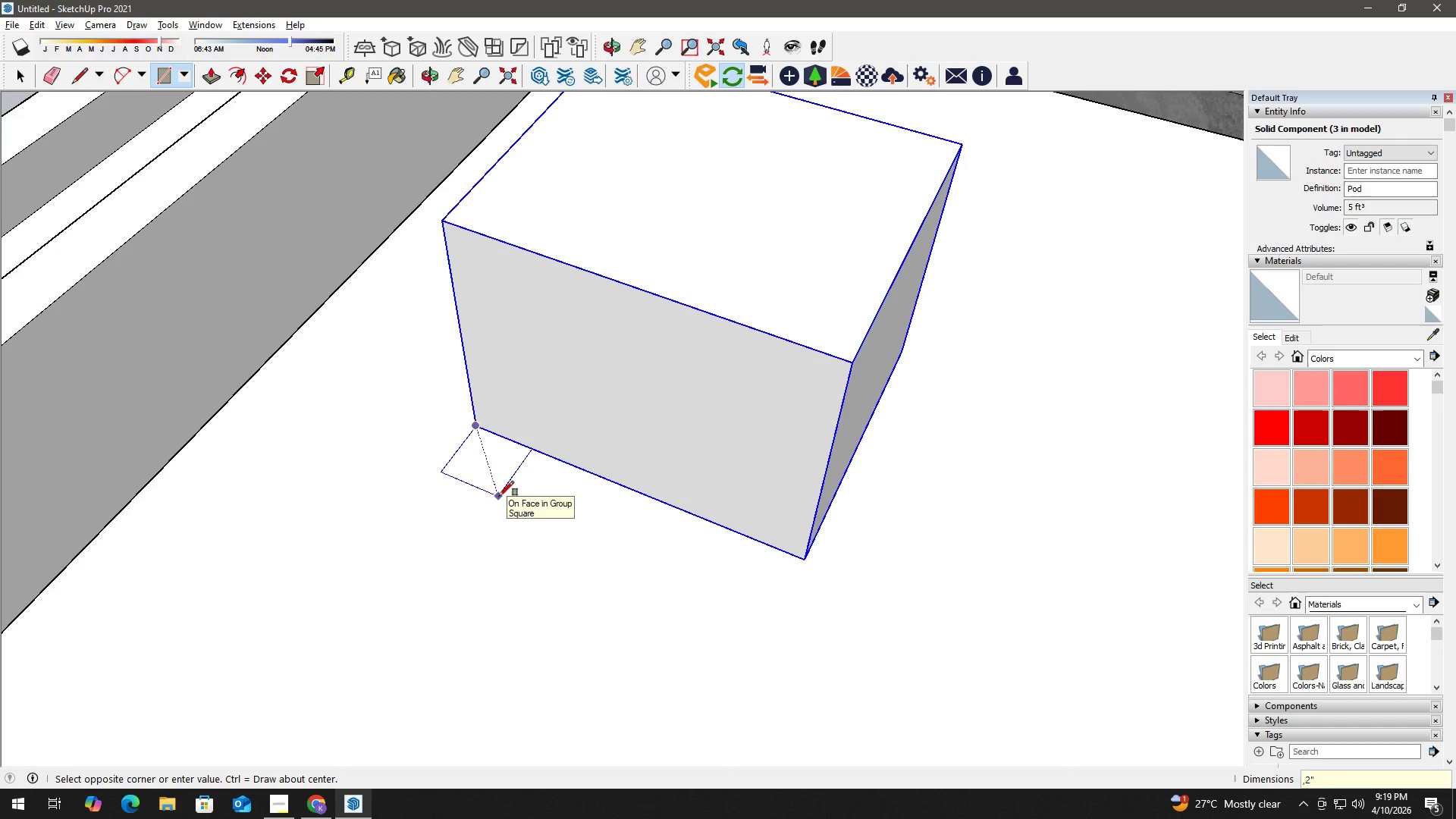 
key(Shift+Quote)
 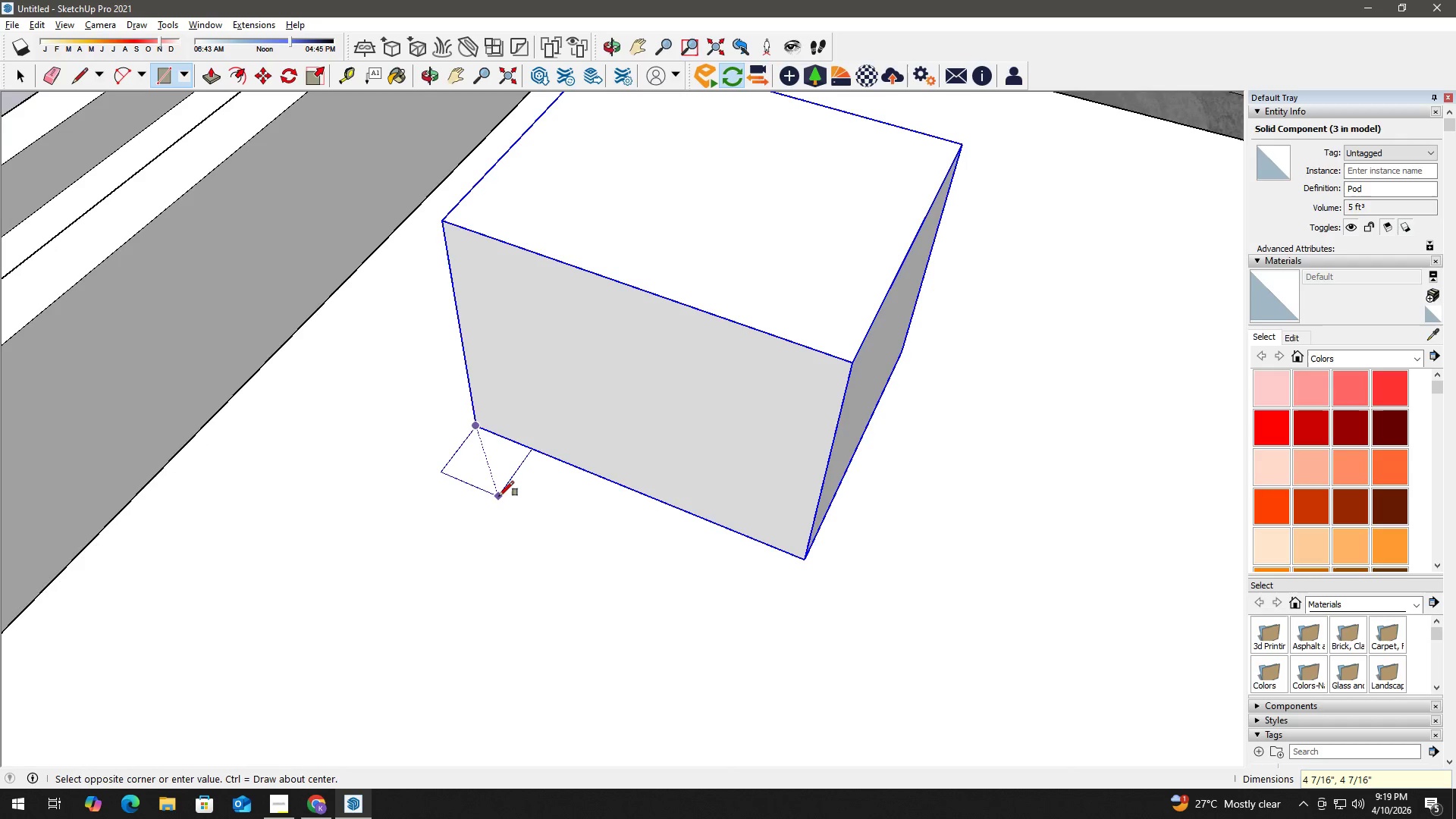 
key(Enter)
 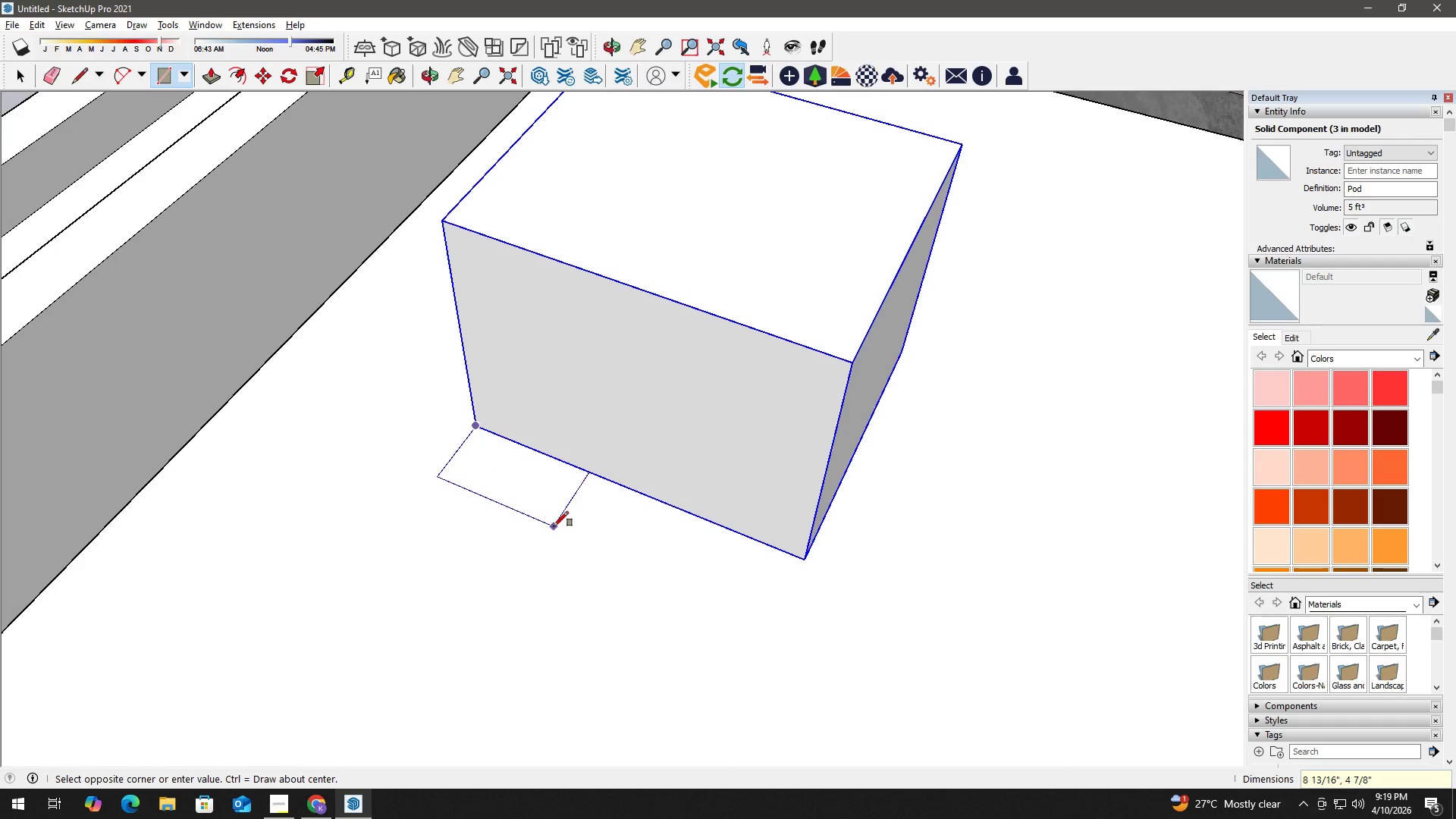 
key(Numpad2)
 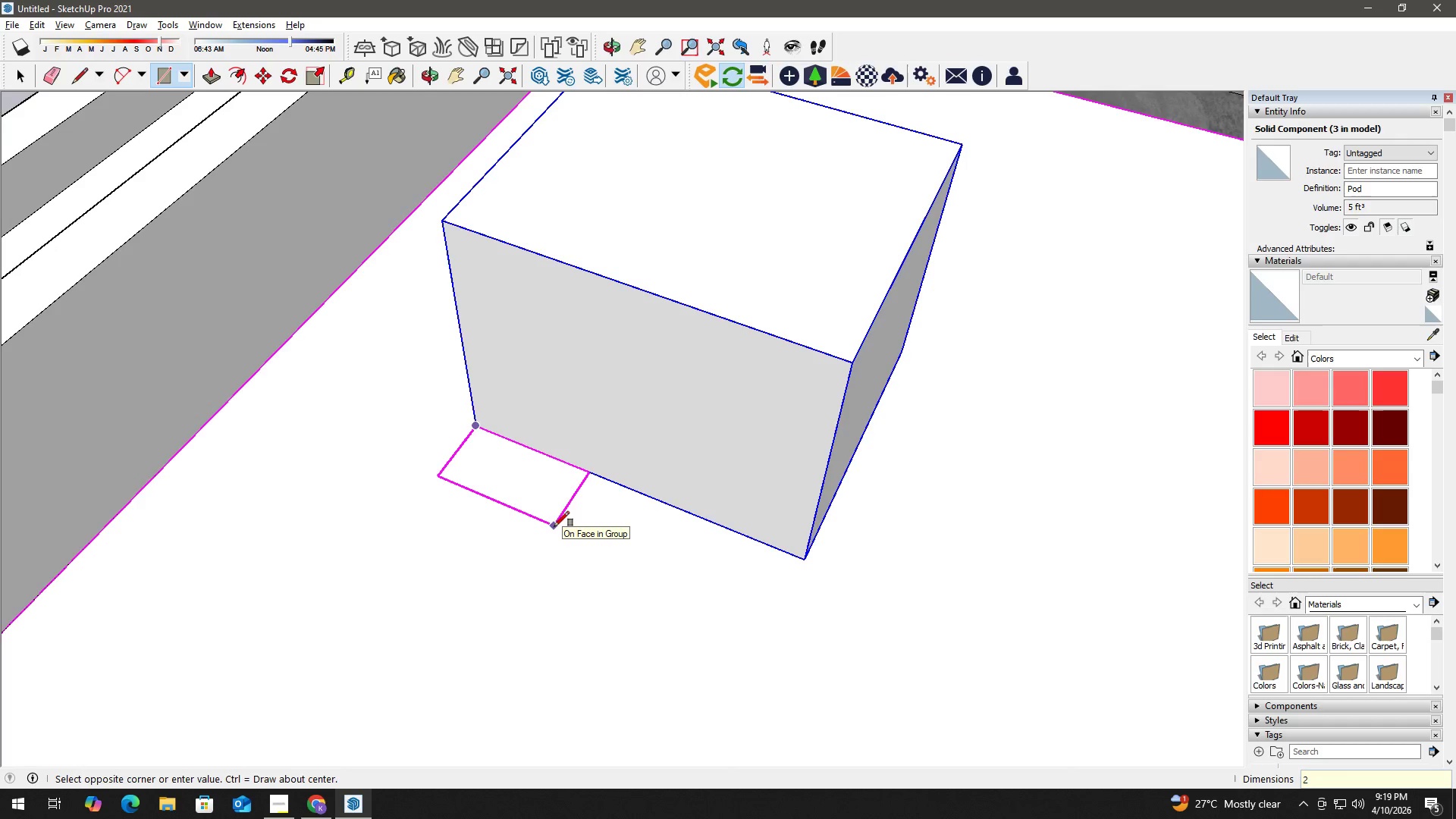 
key(Shift+Quote)
 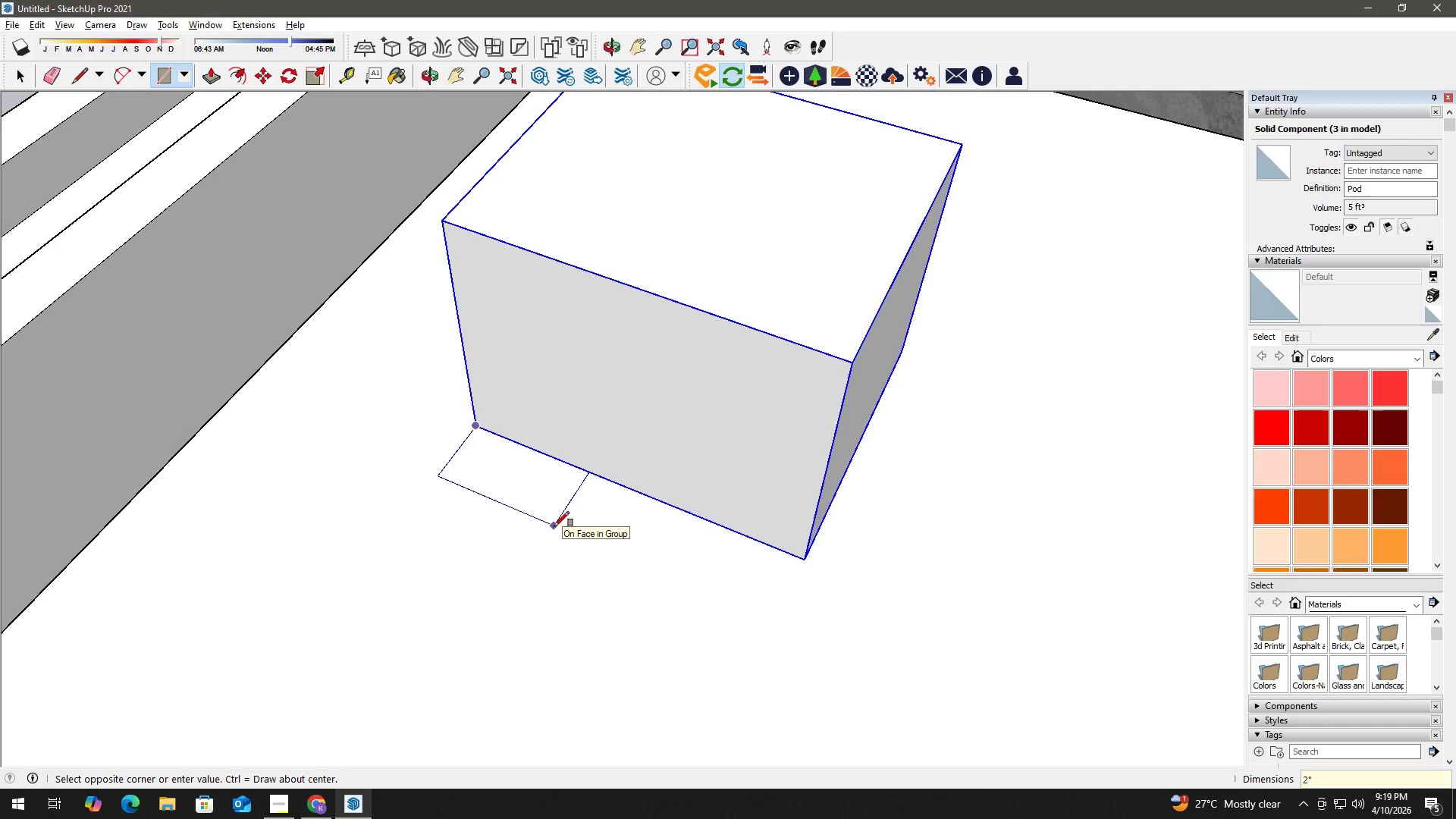 
key(Comma)
 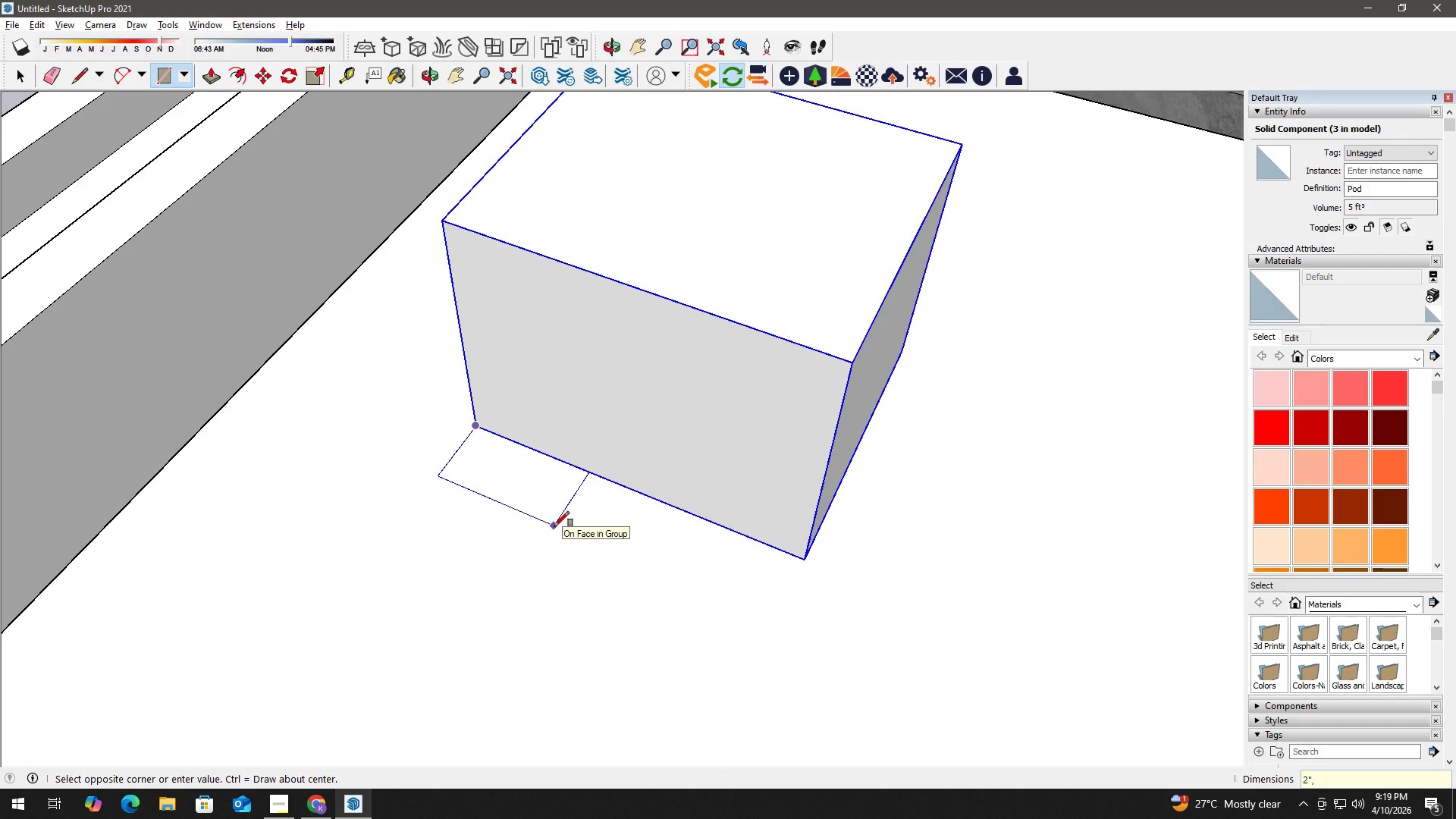 
key(Numpad2)
 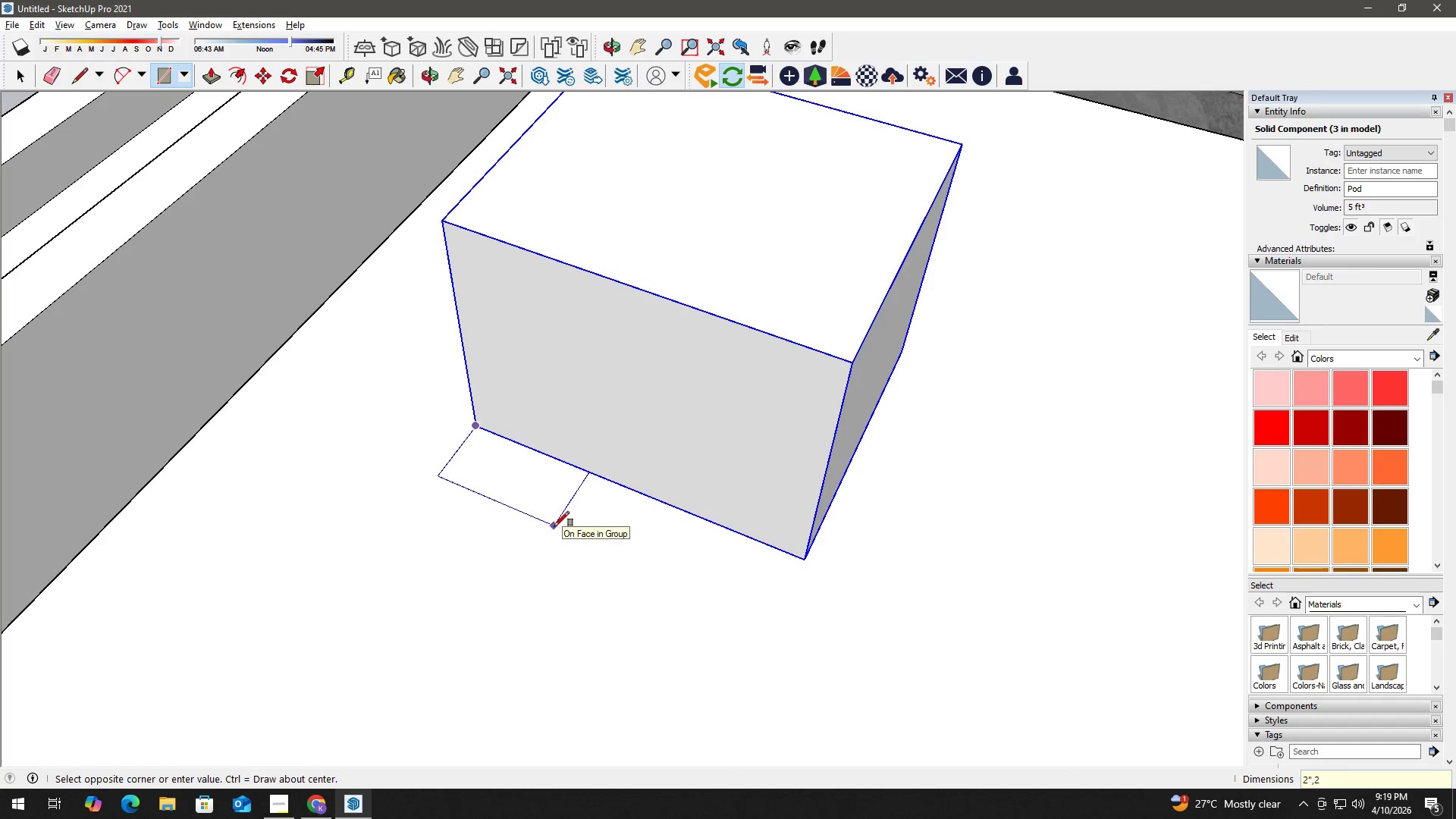 
key(Shift+Quote)
 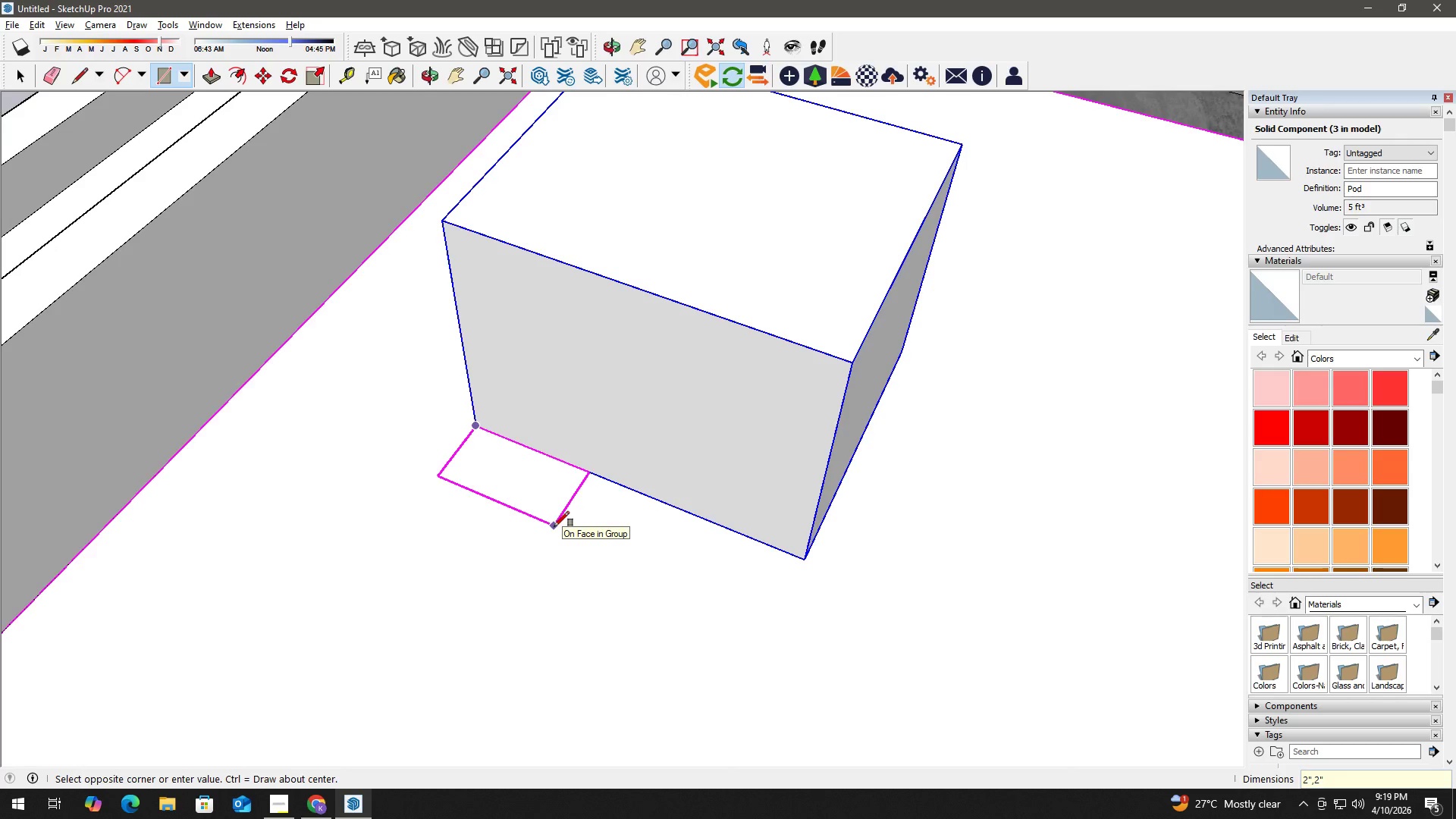 
key(Enter)
 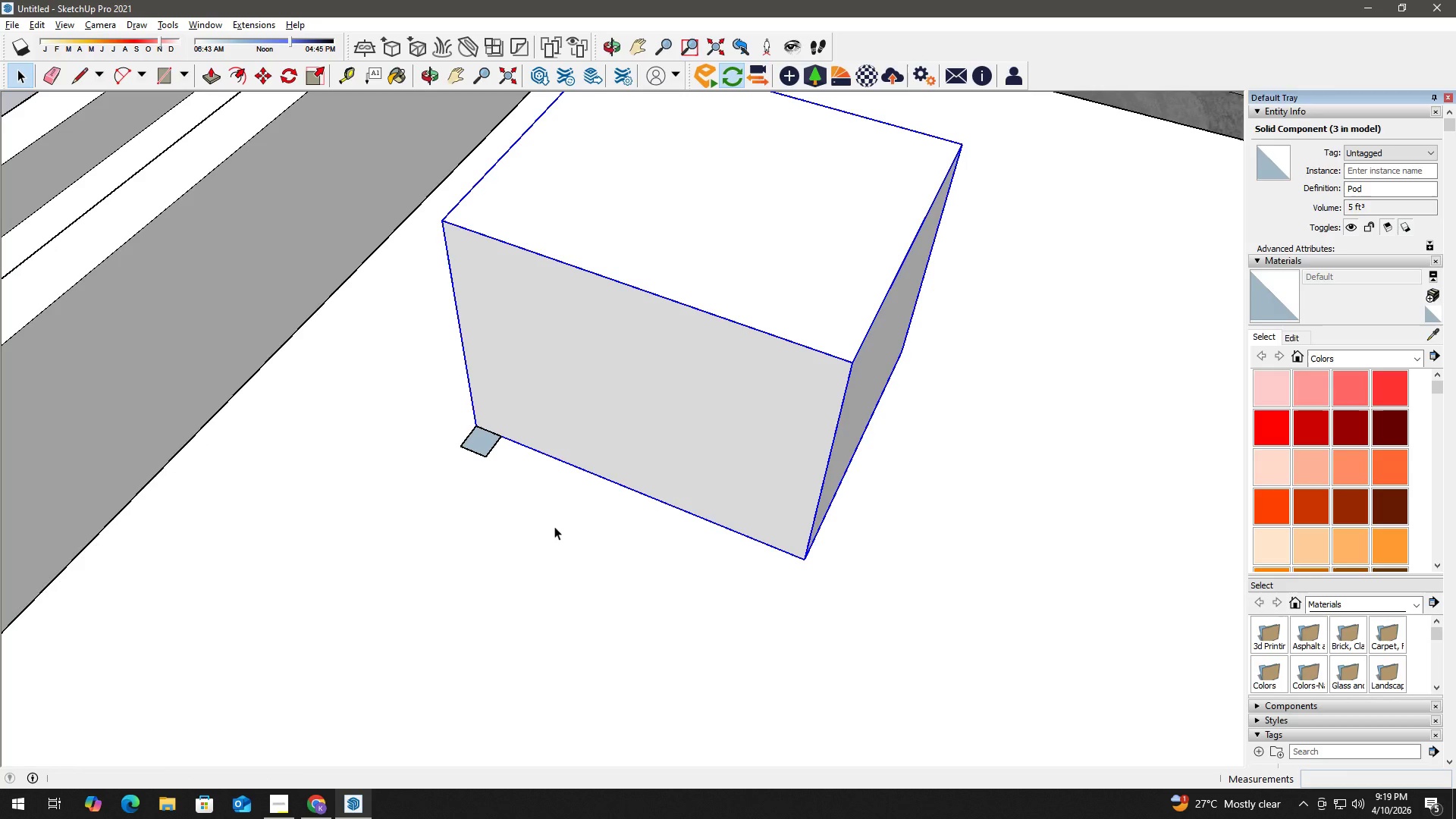 
key(Space)
 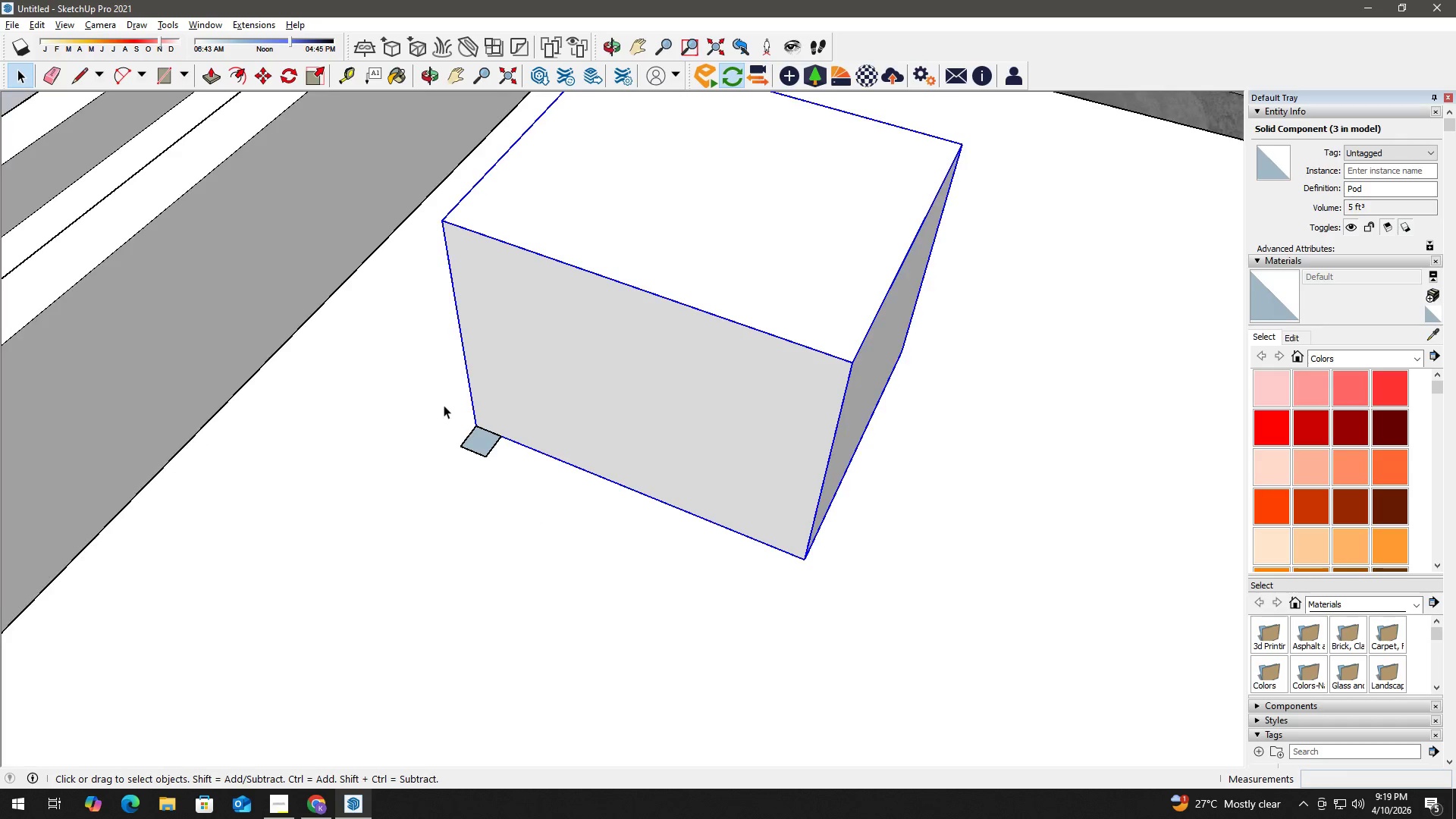 
left_click([501, 457])
 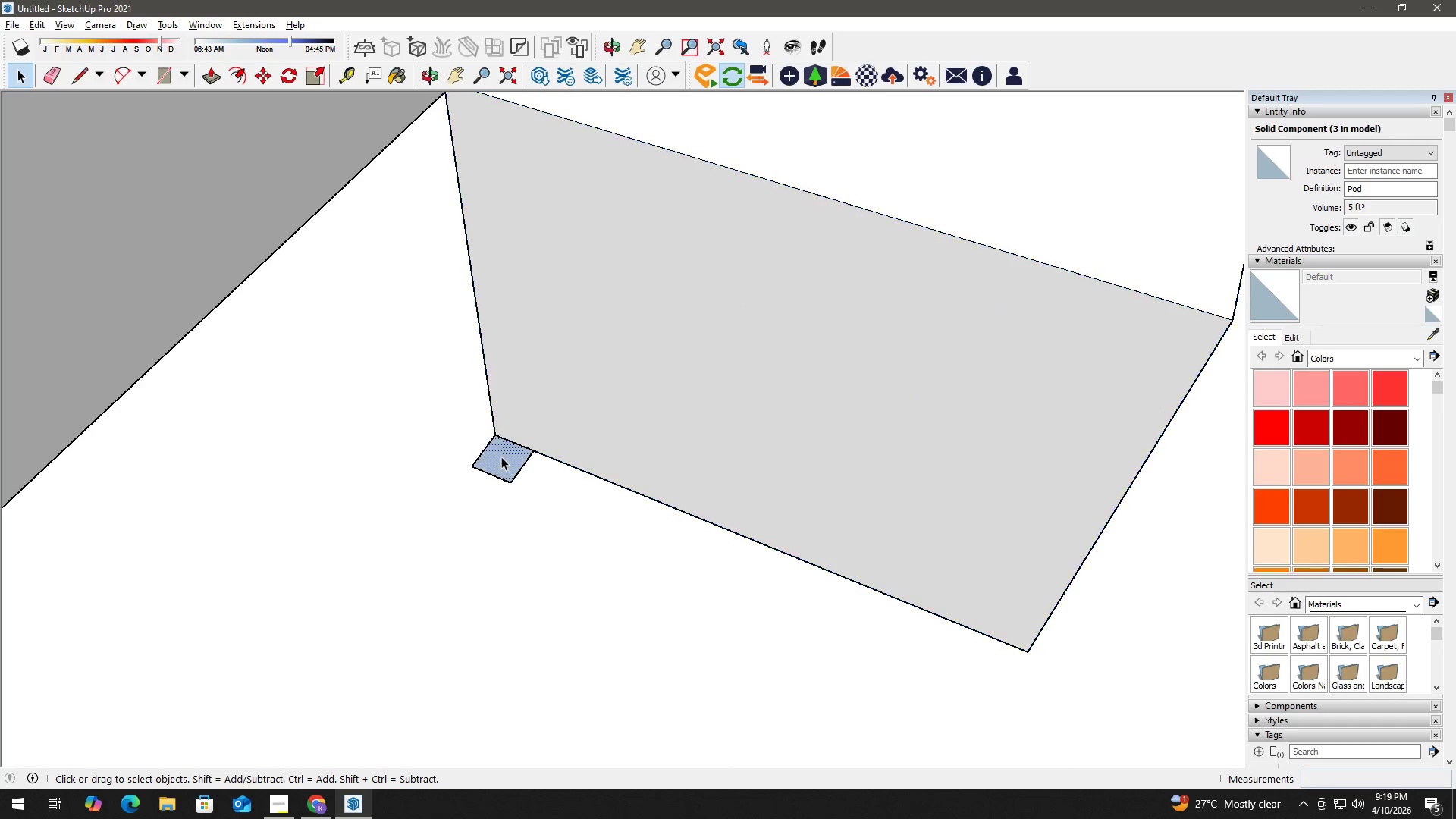 
scroll: coordinate [501, 457], scroll_direction: up, amount: 7.0
 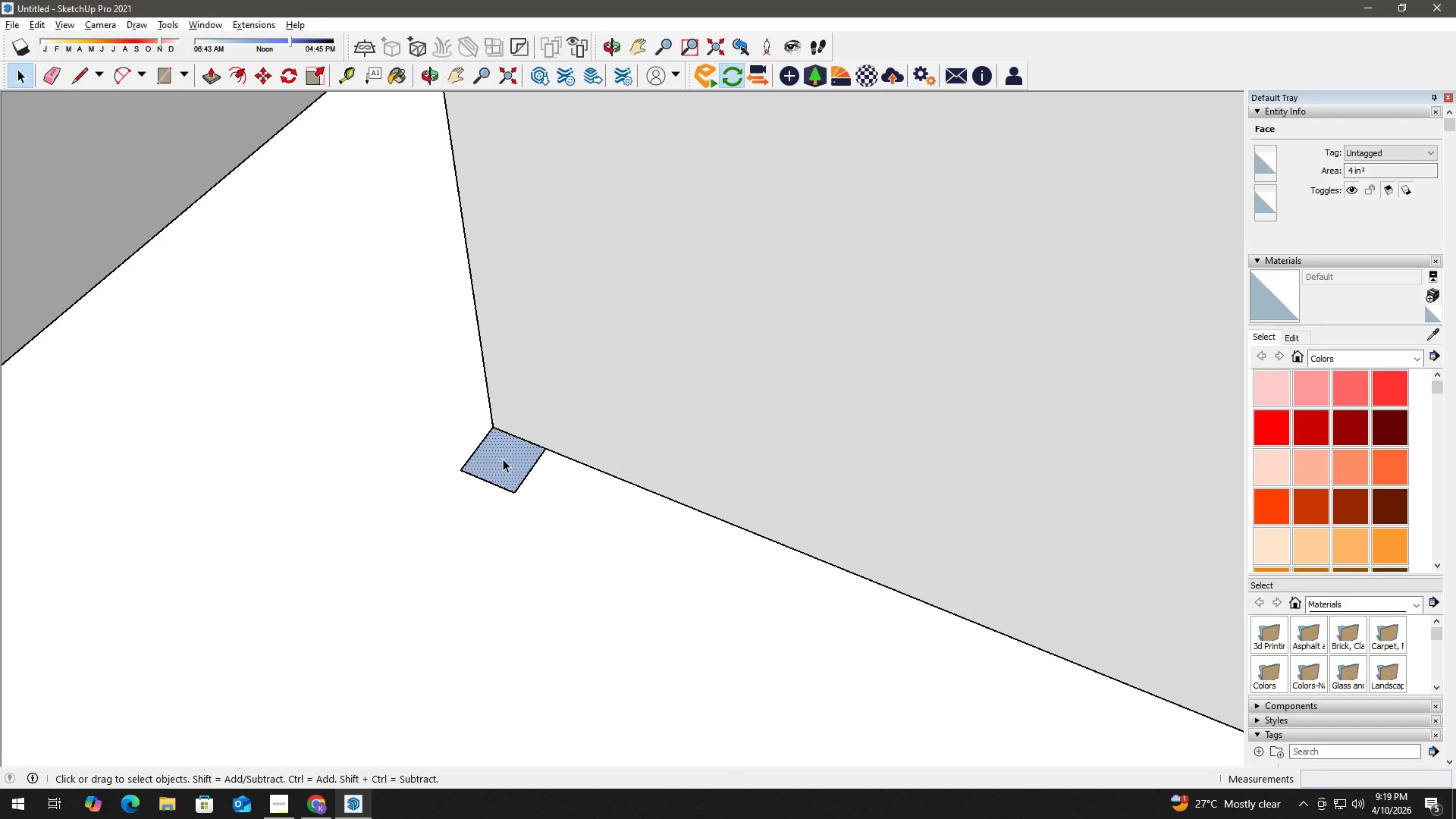 
key(P)
 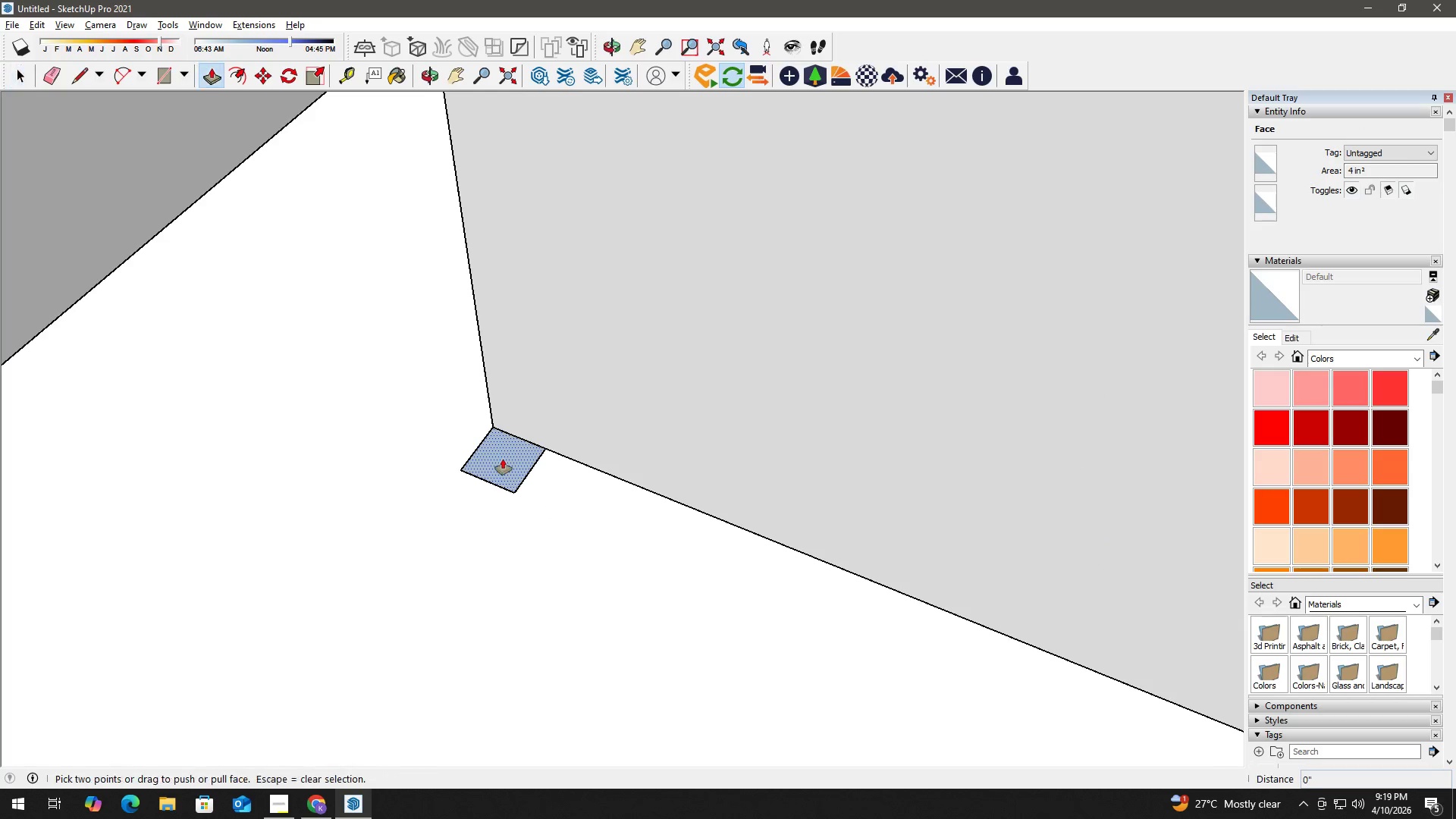 
left_click([503, 459])
 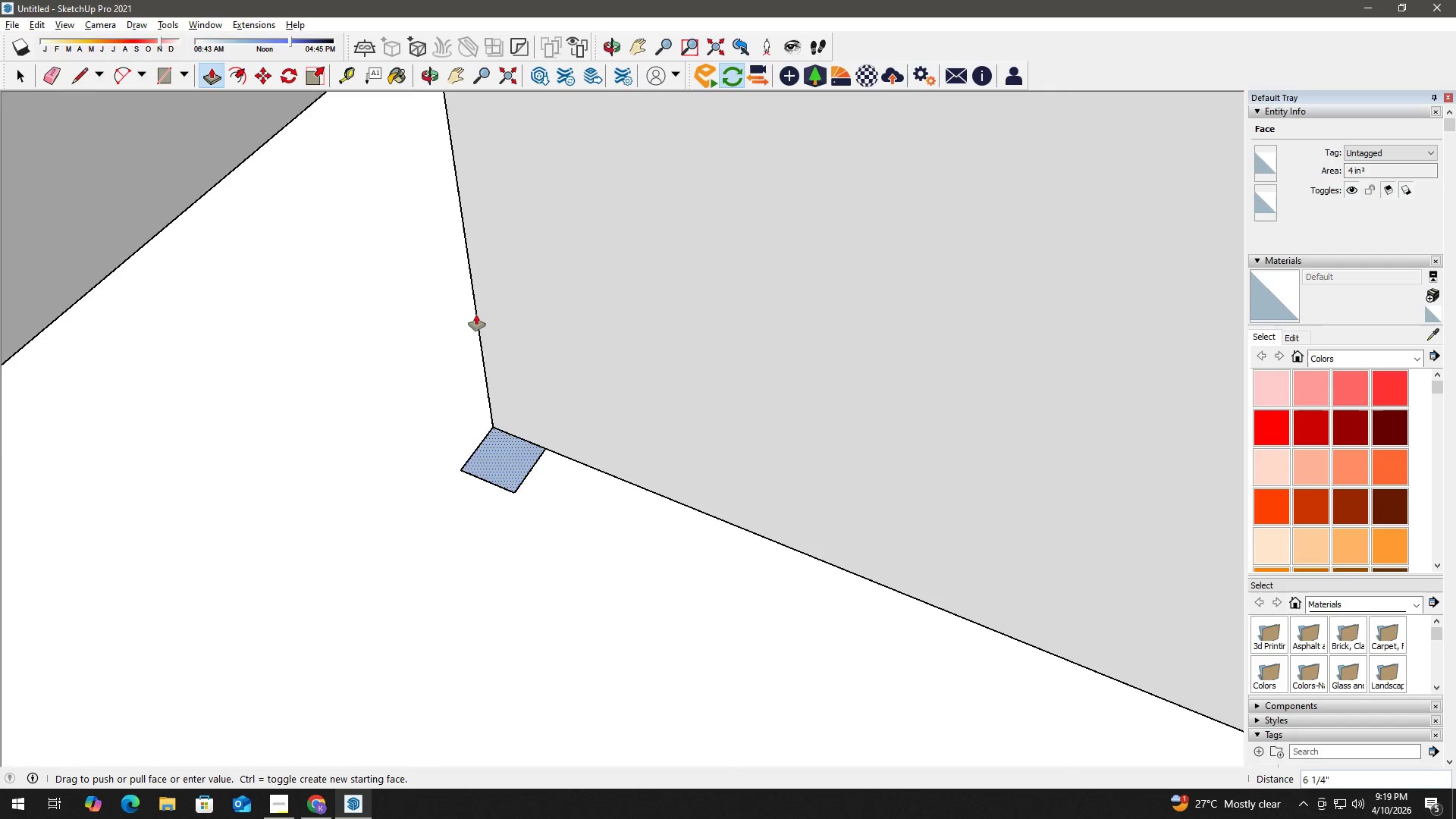 
scroll: coordinate [487, 283], scroll_direction: down, amount: 22.0
 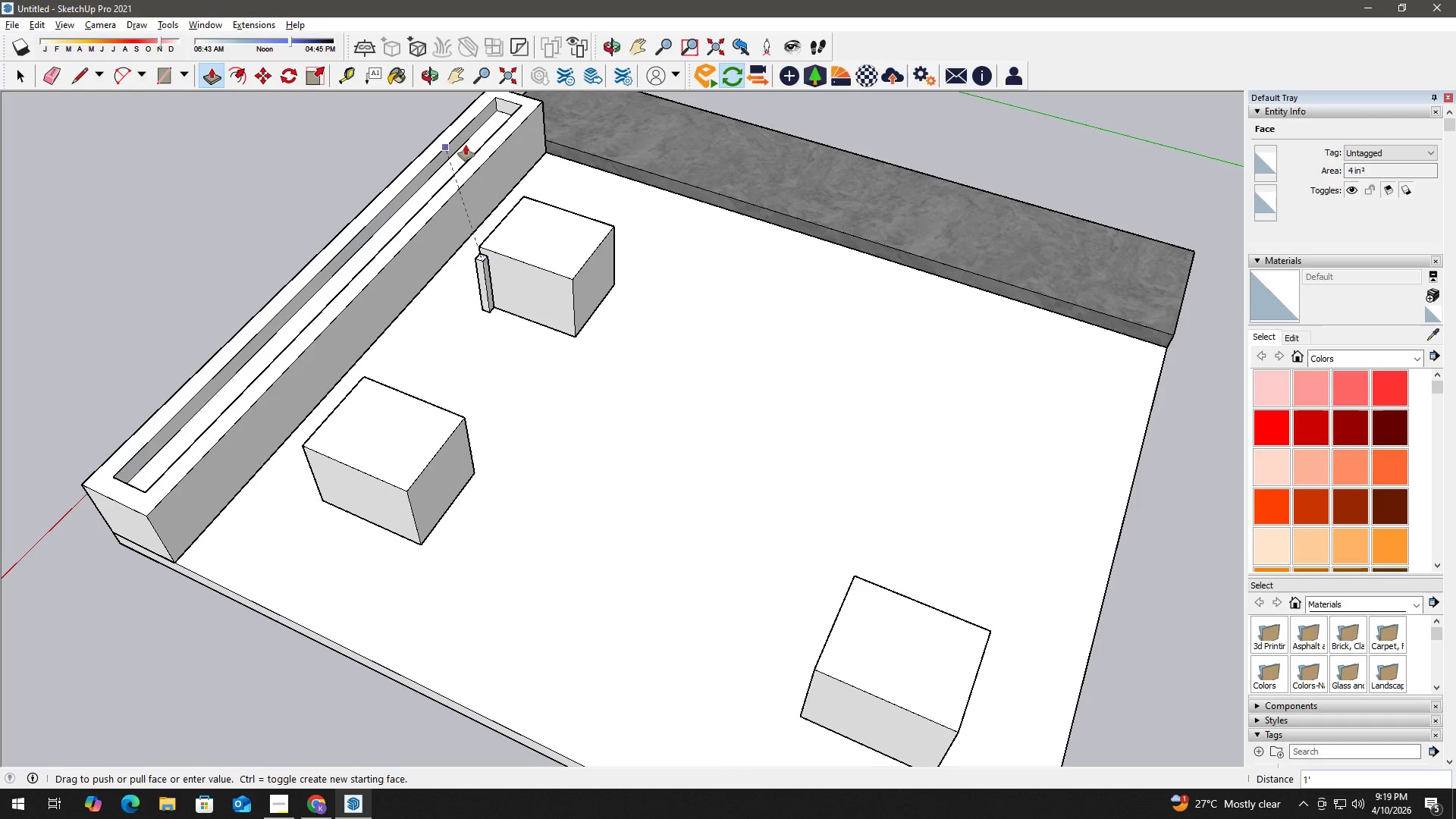 
key(Numpad8)
 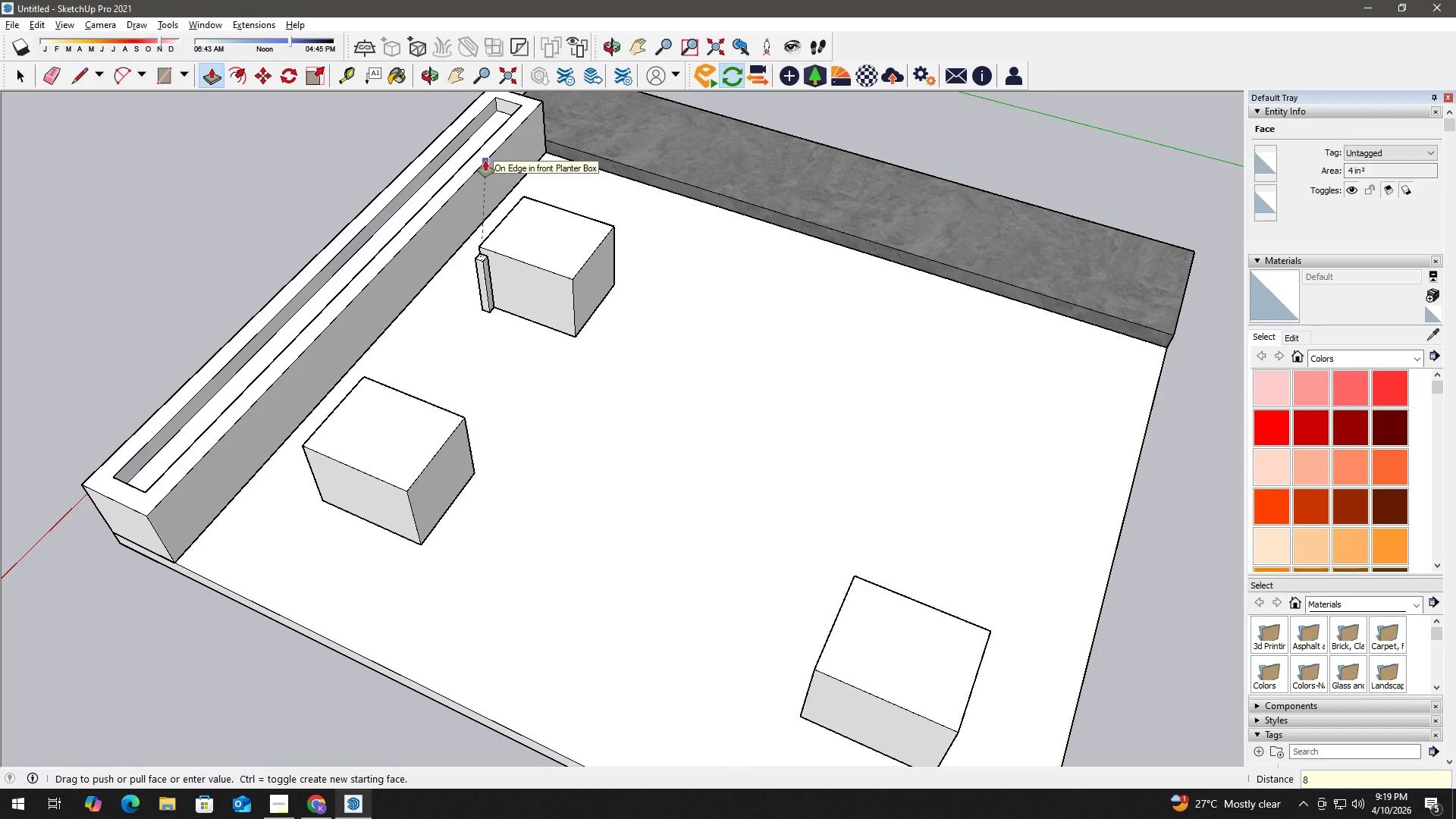 
key(Quote)
 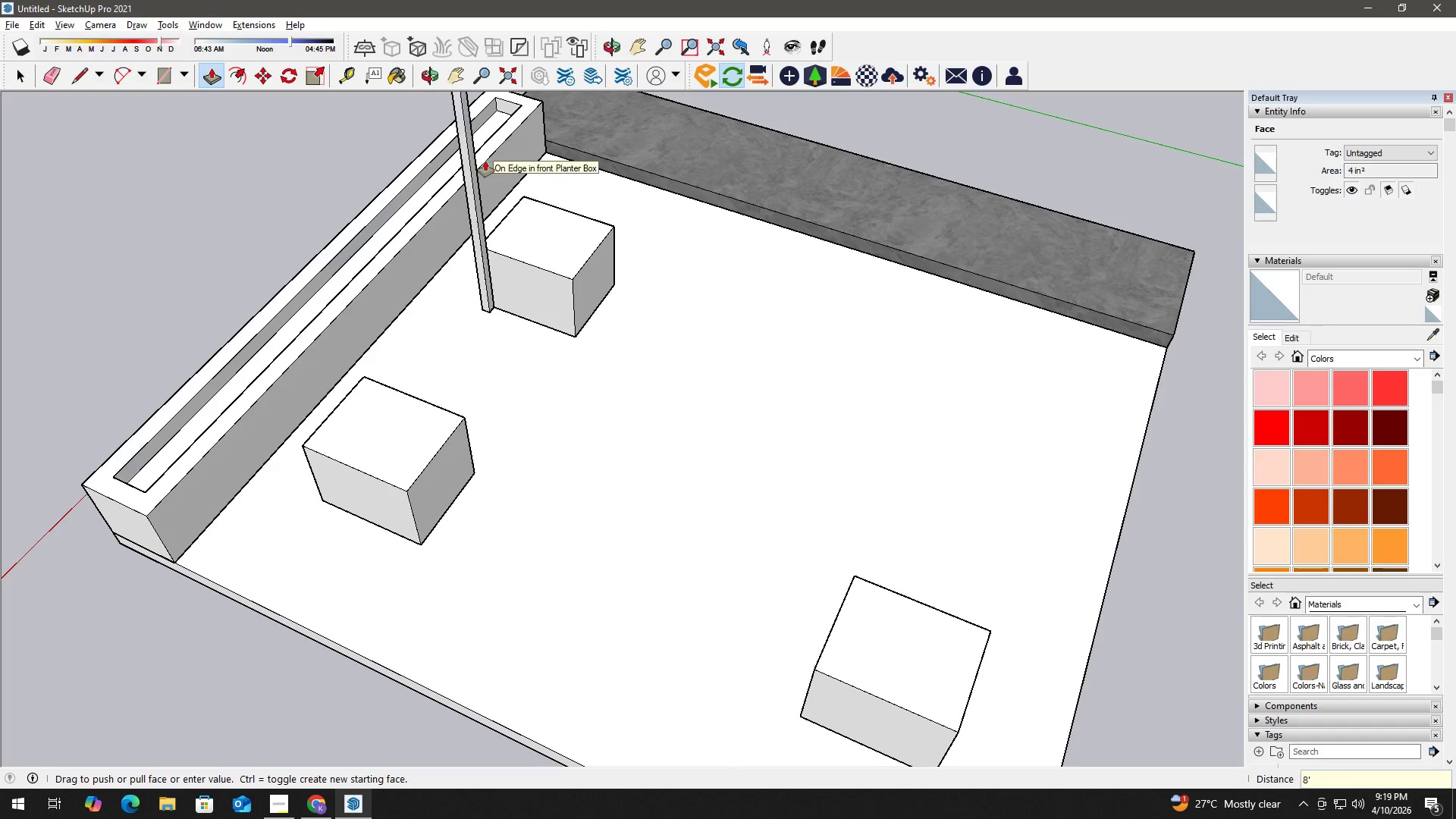 
key(Enter)
 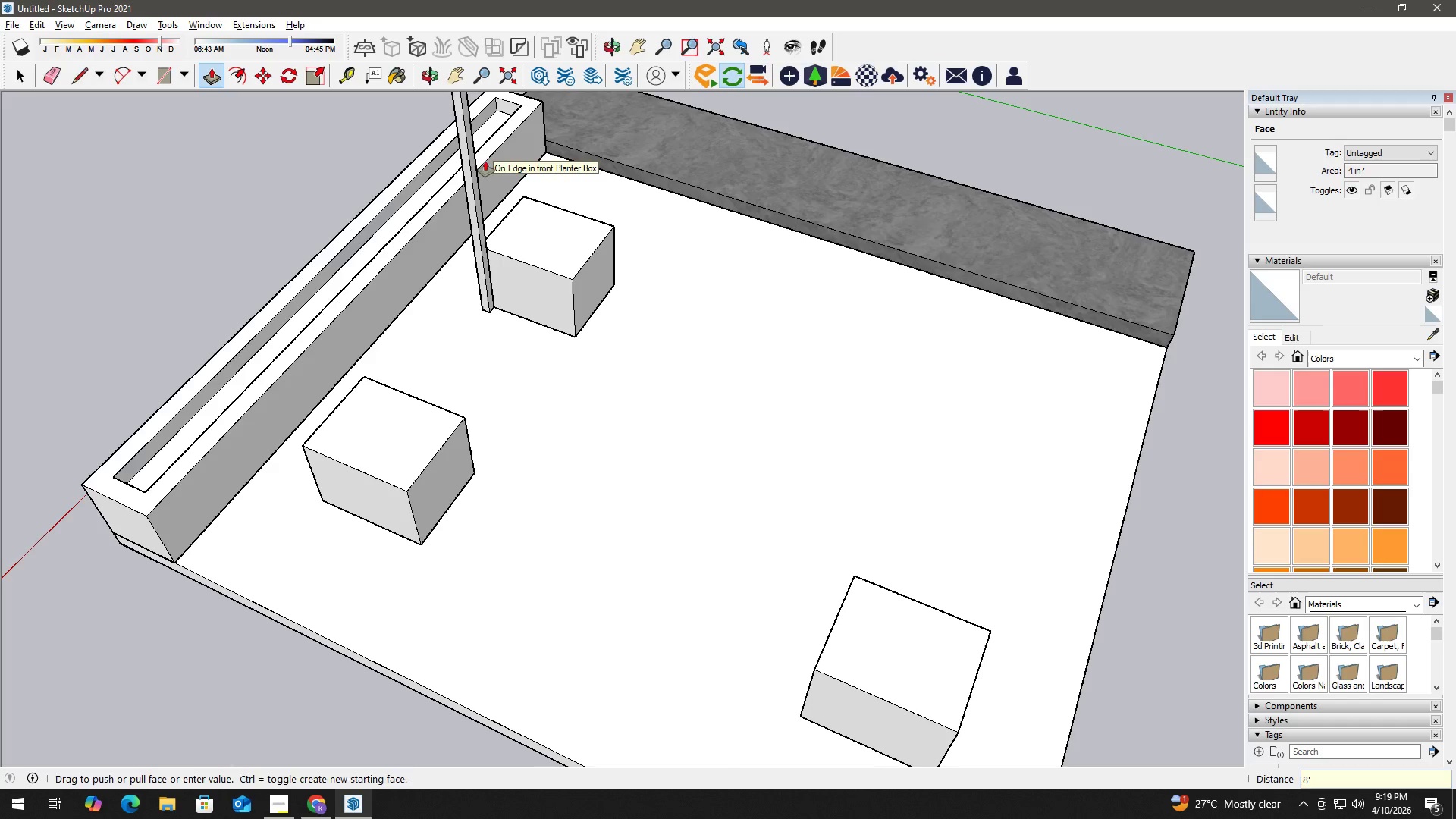 
key(Space)
 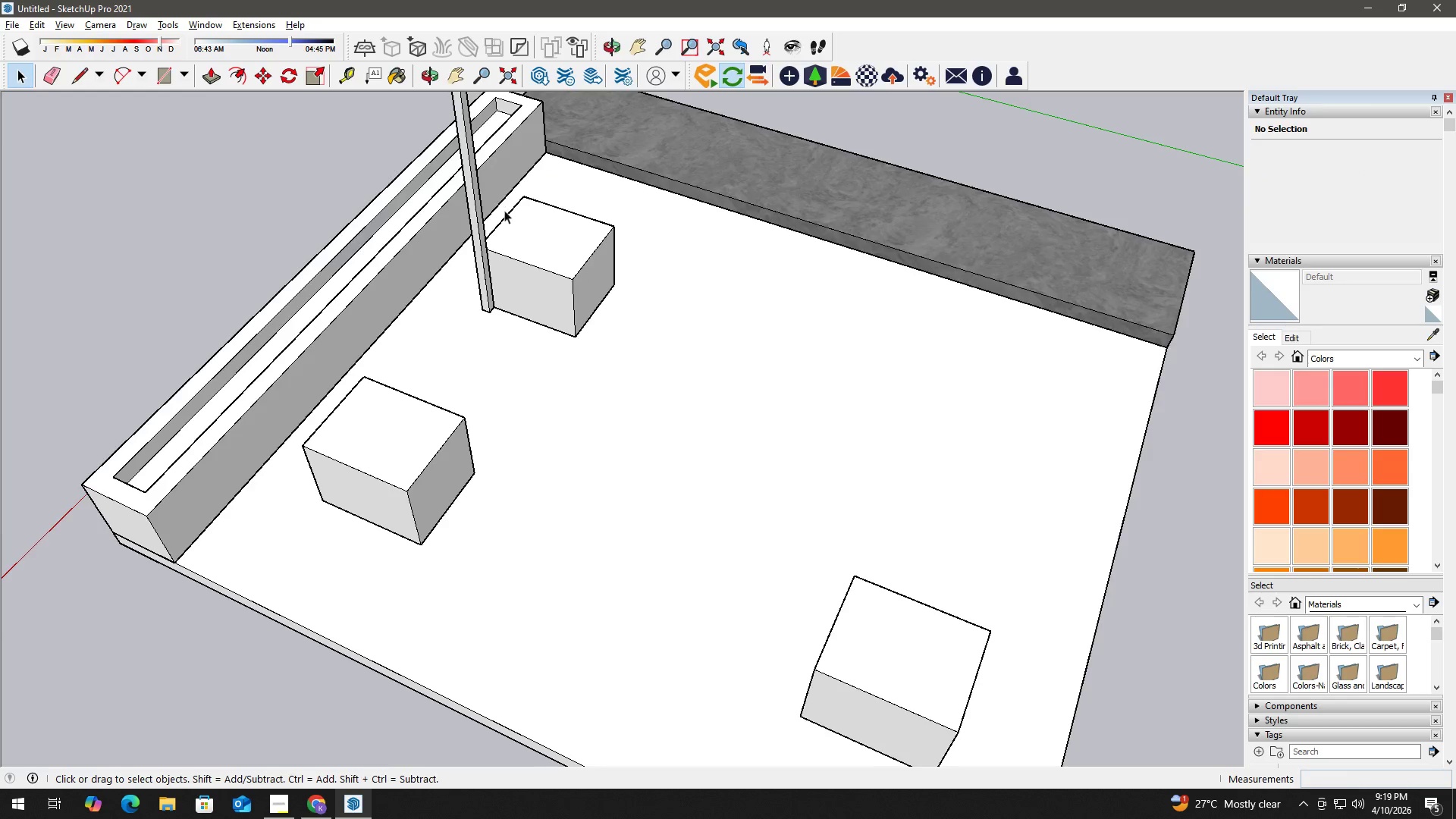 
scroll: coordinate [509, 238], scroll_direction: down, amount: 8.0
 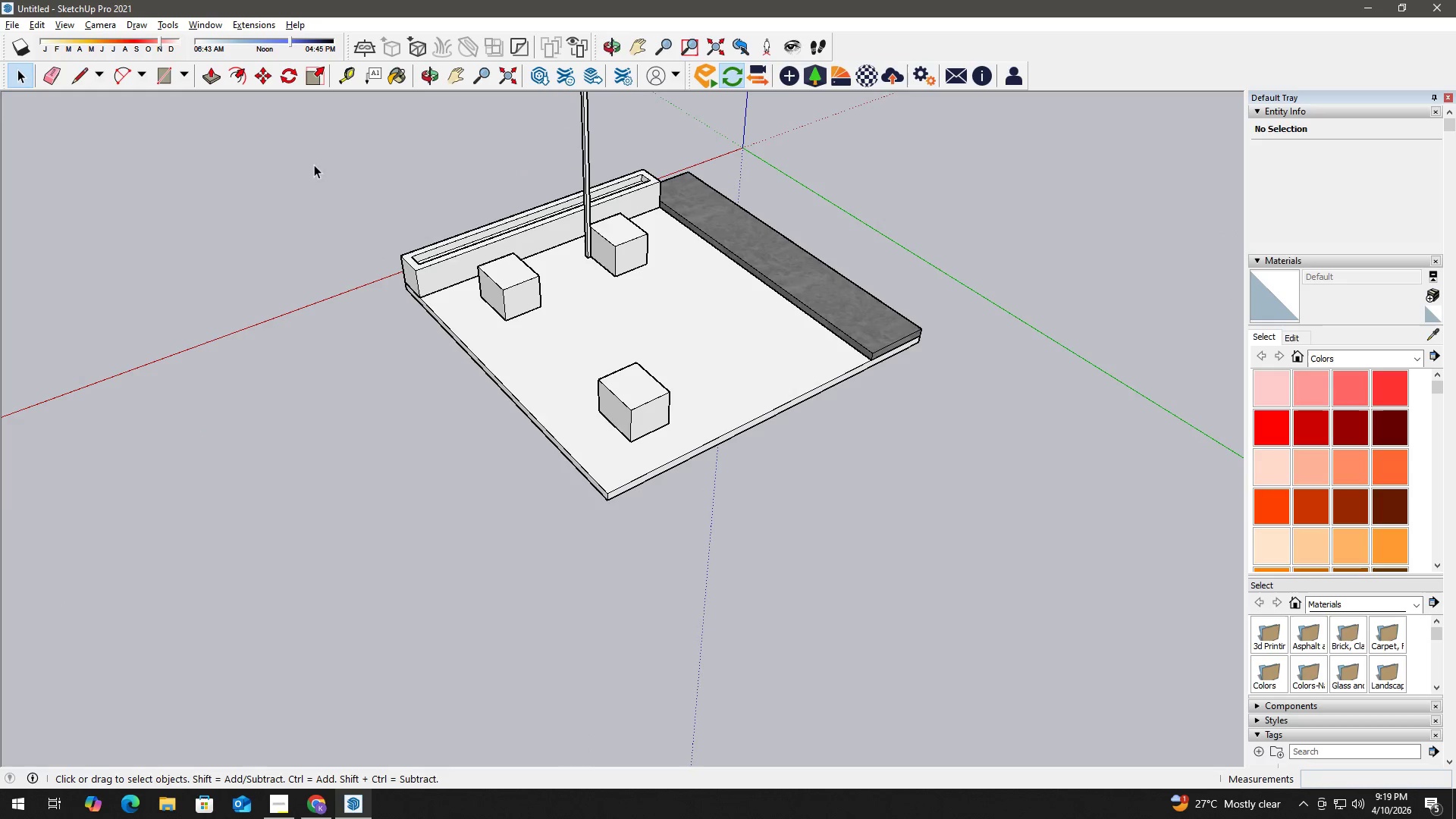 
left_click_drag(start_coordinate=[548, 165], to_coordinate=[566, 343])
 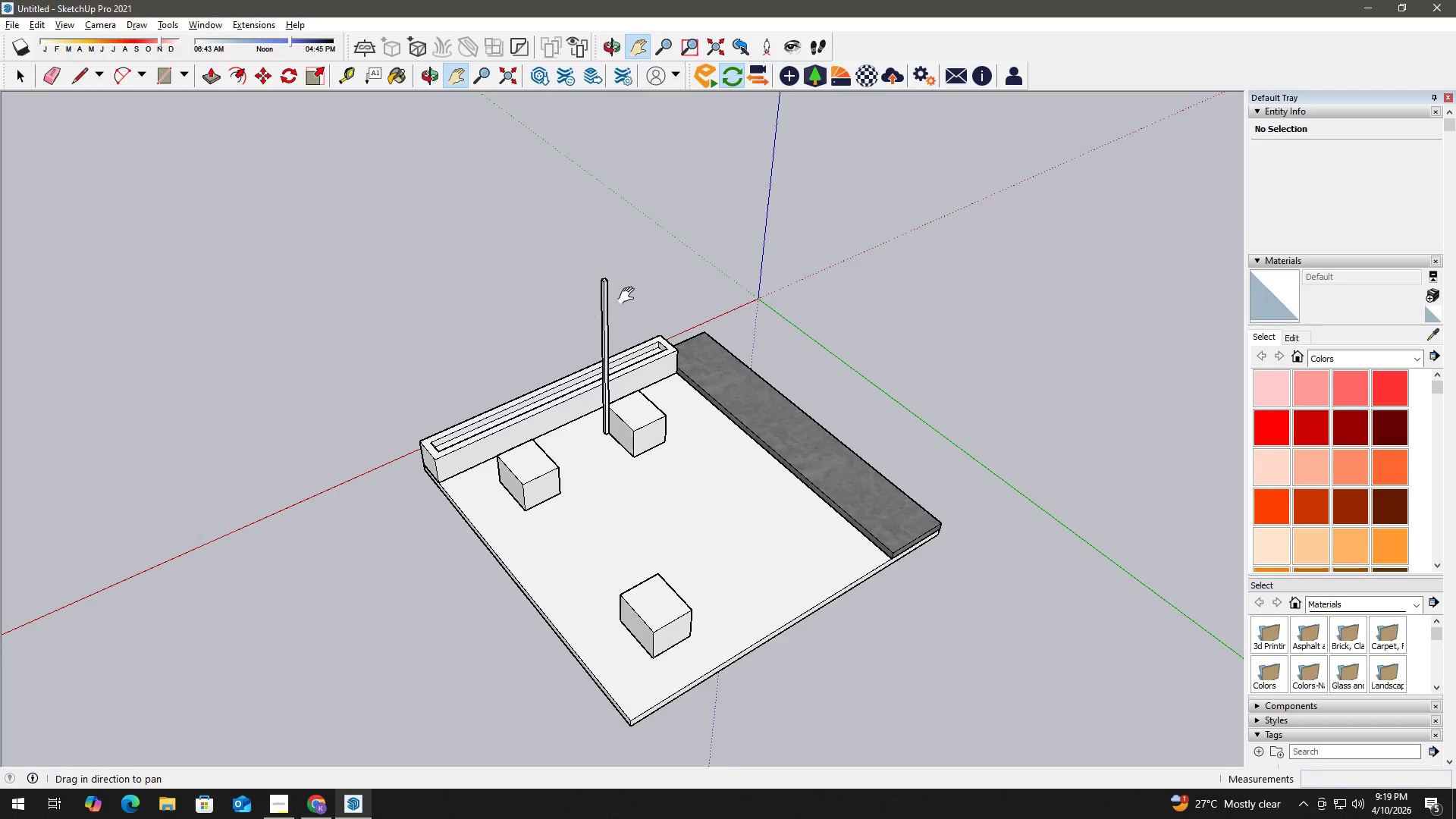 
scroll: coordinate [634, 290], scroll_direction: up, amount: 3.0
 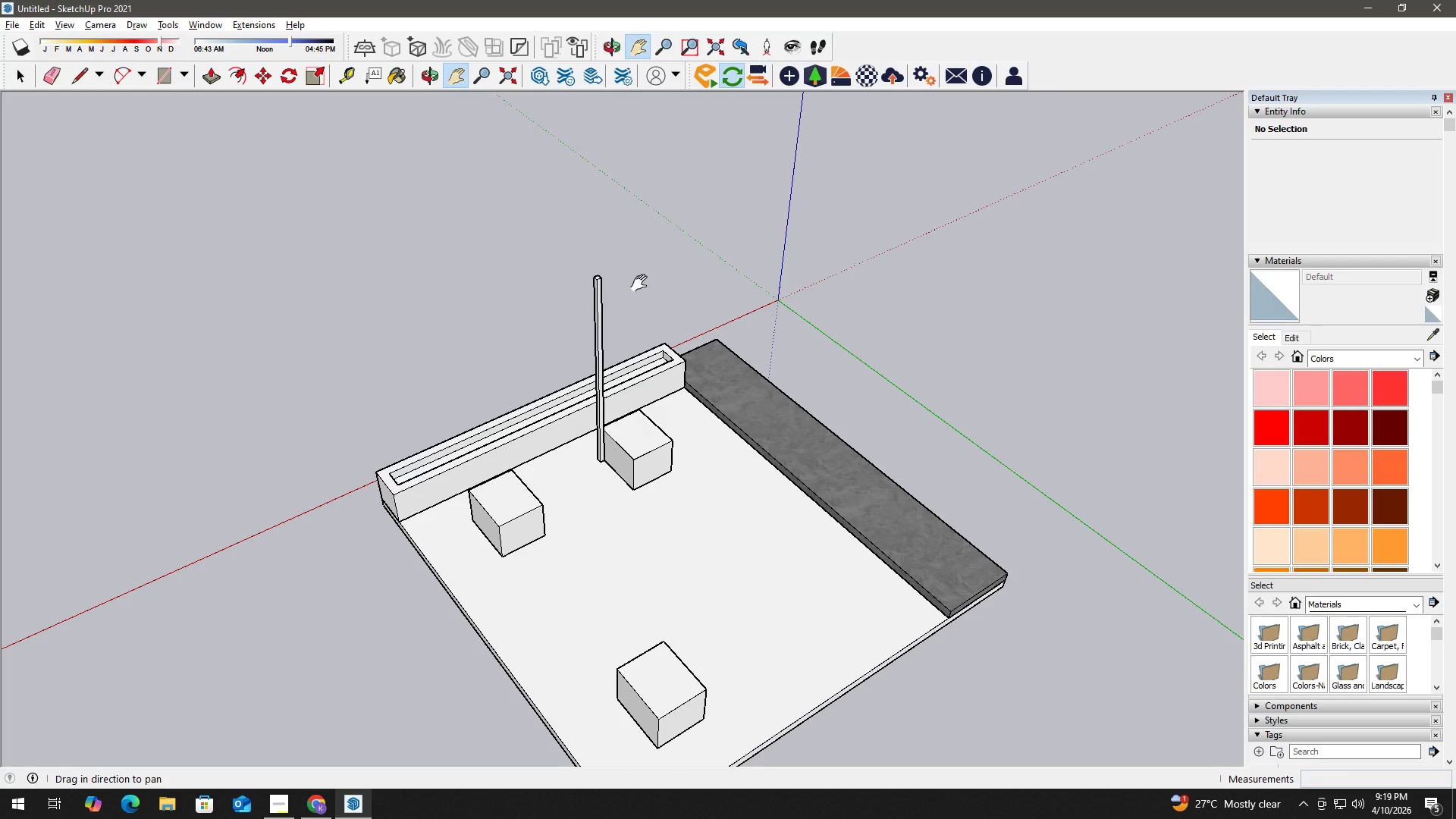 
wait(30.0)
 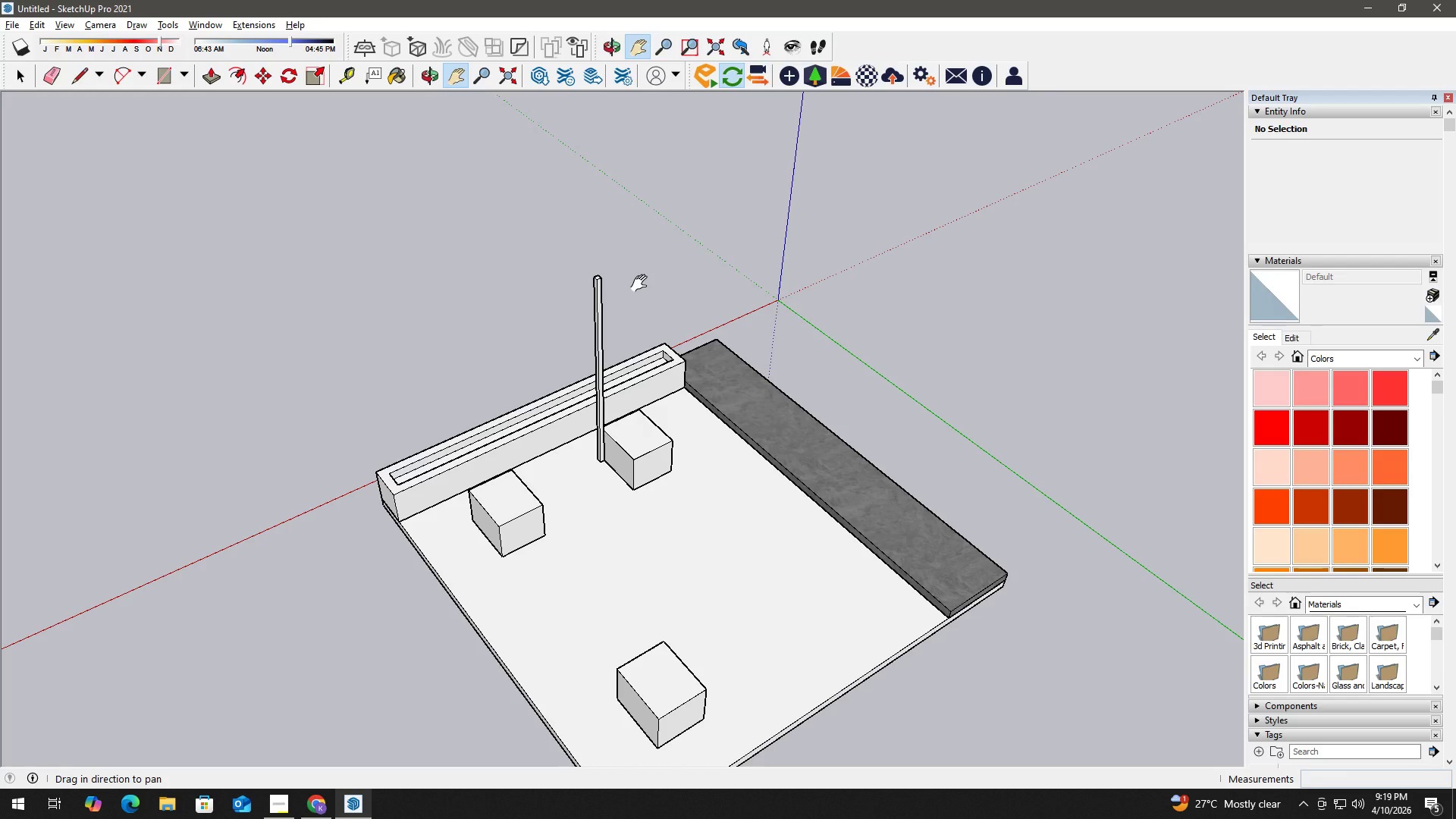 
key(Space)
 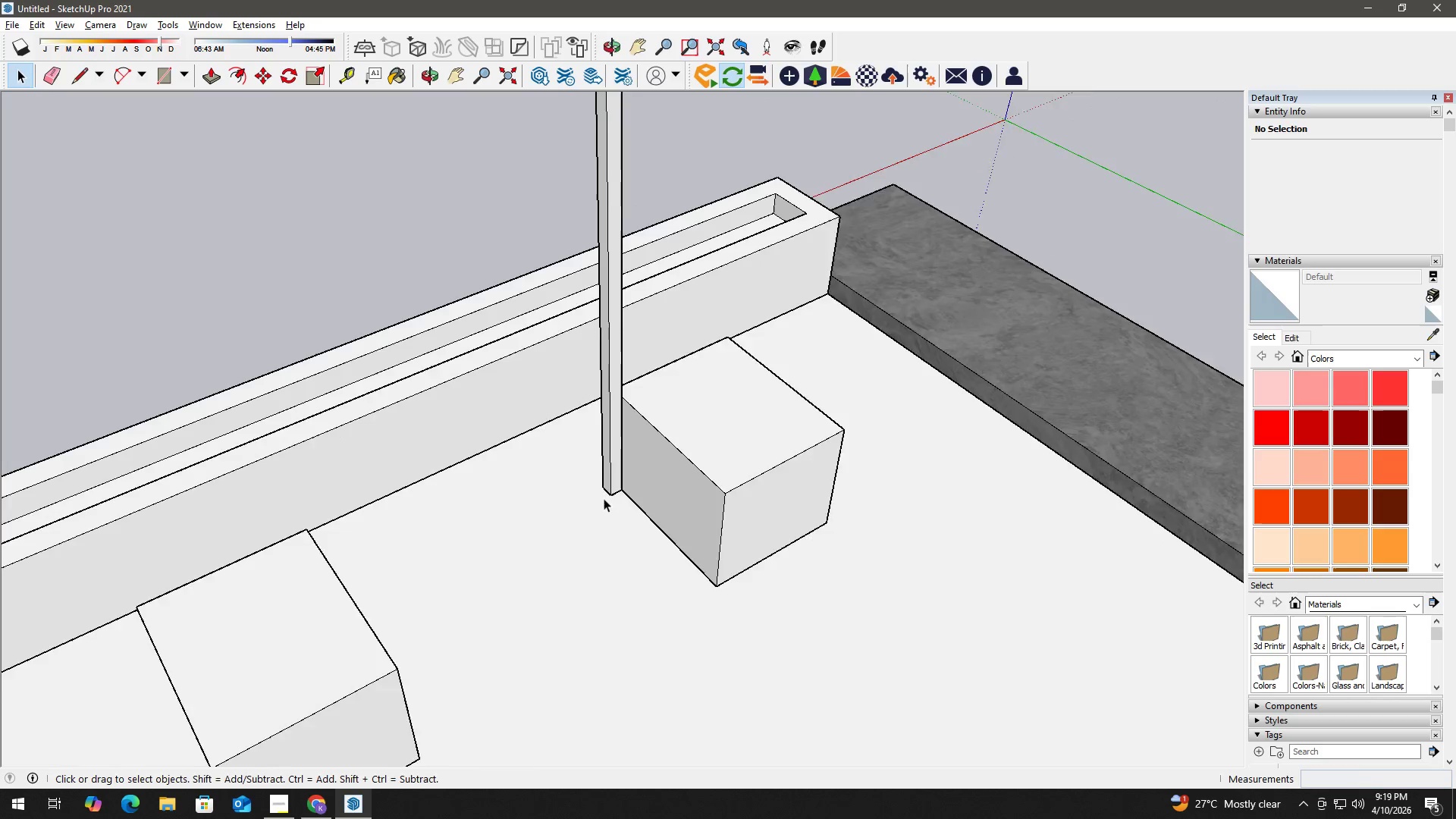 
key(T)
 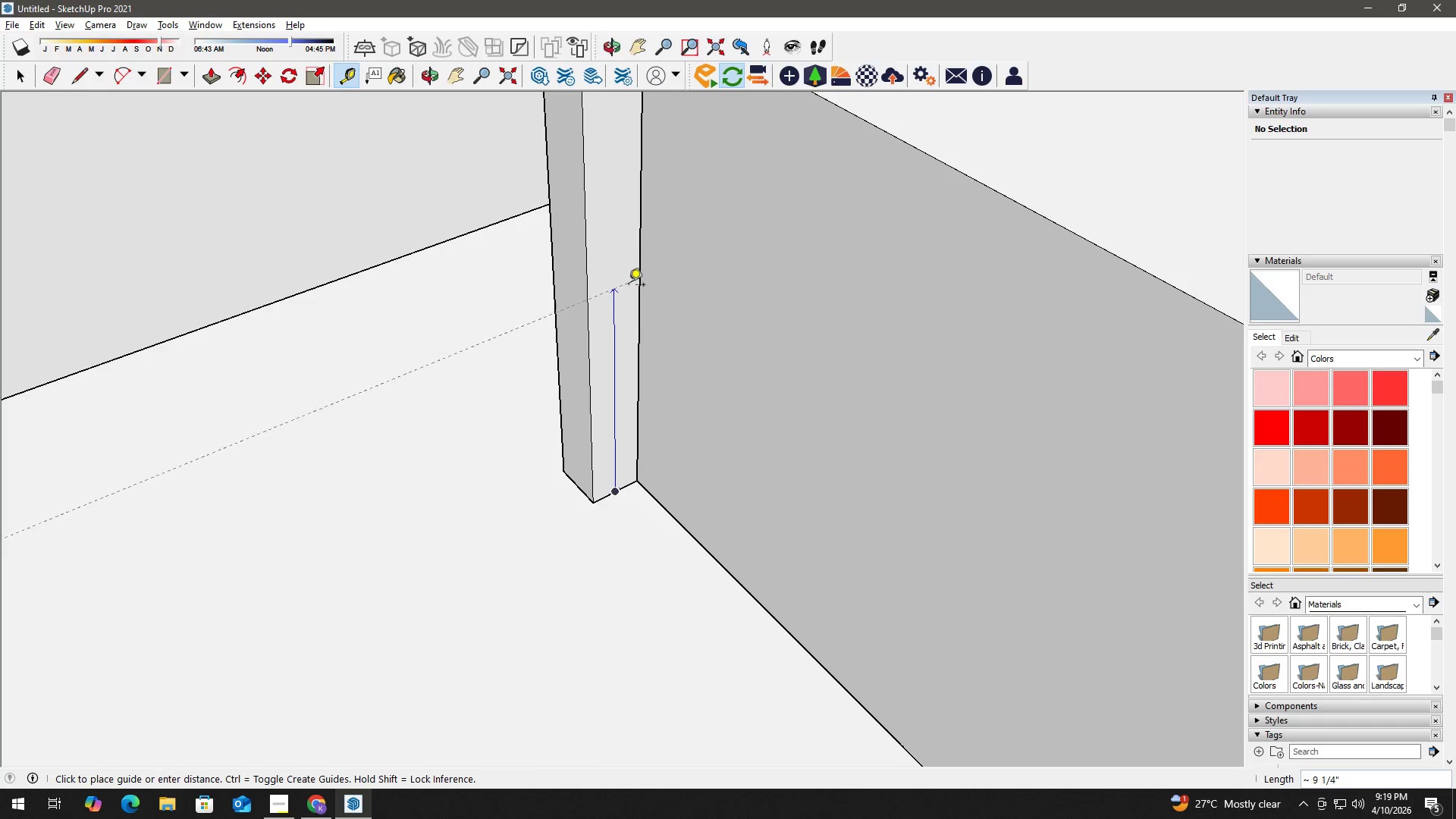 
scroll: coordinate [606, 489], scroll_direction: up, amount: 24.0
 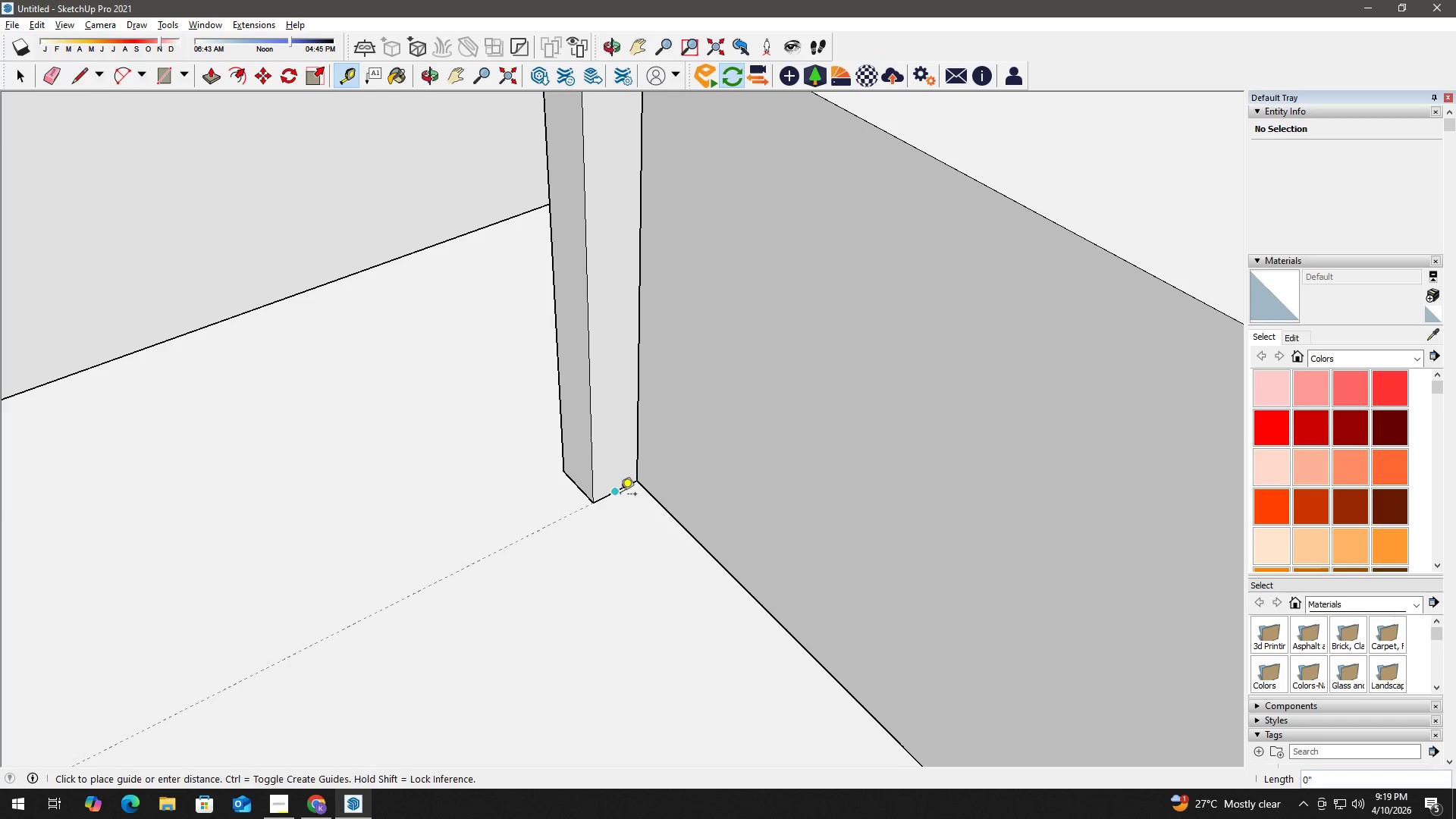 
key(Numpad7)
 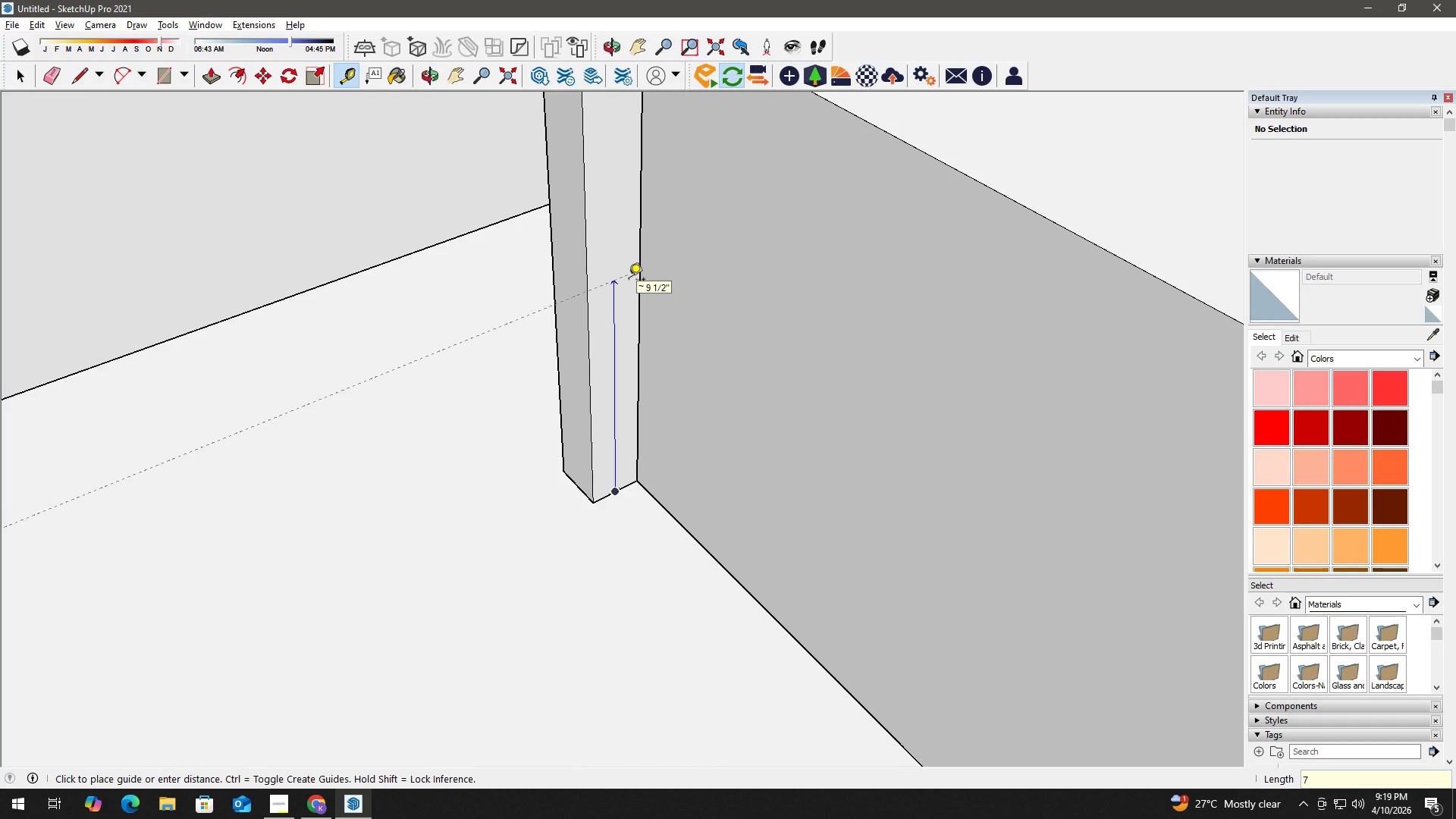 
key(Quote)
 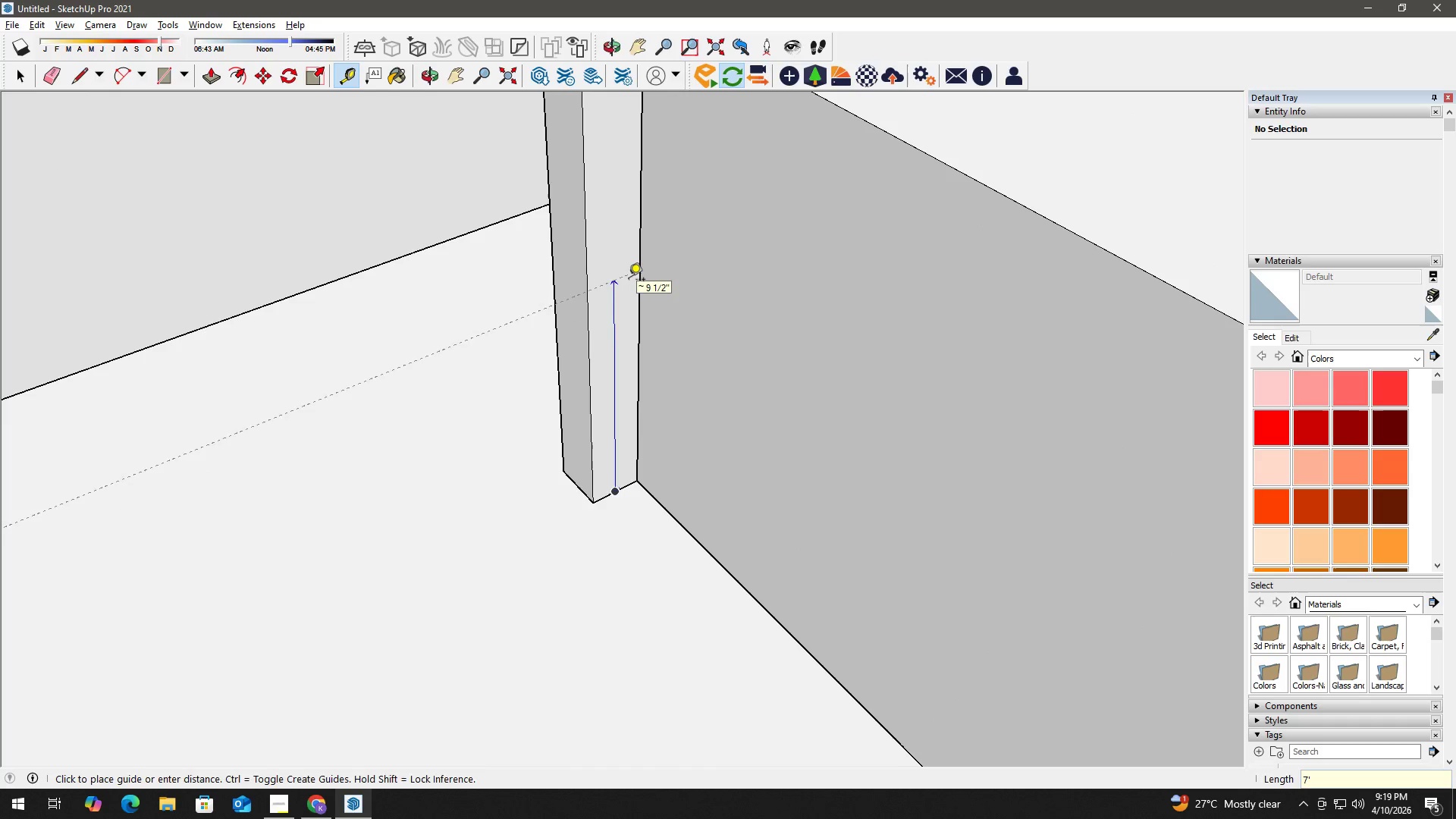 
key(Enter)
 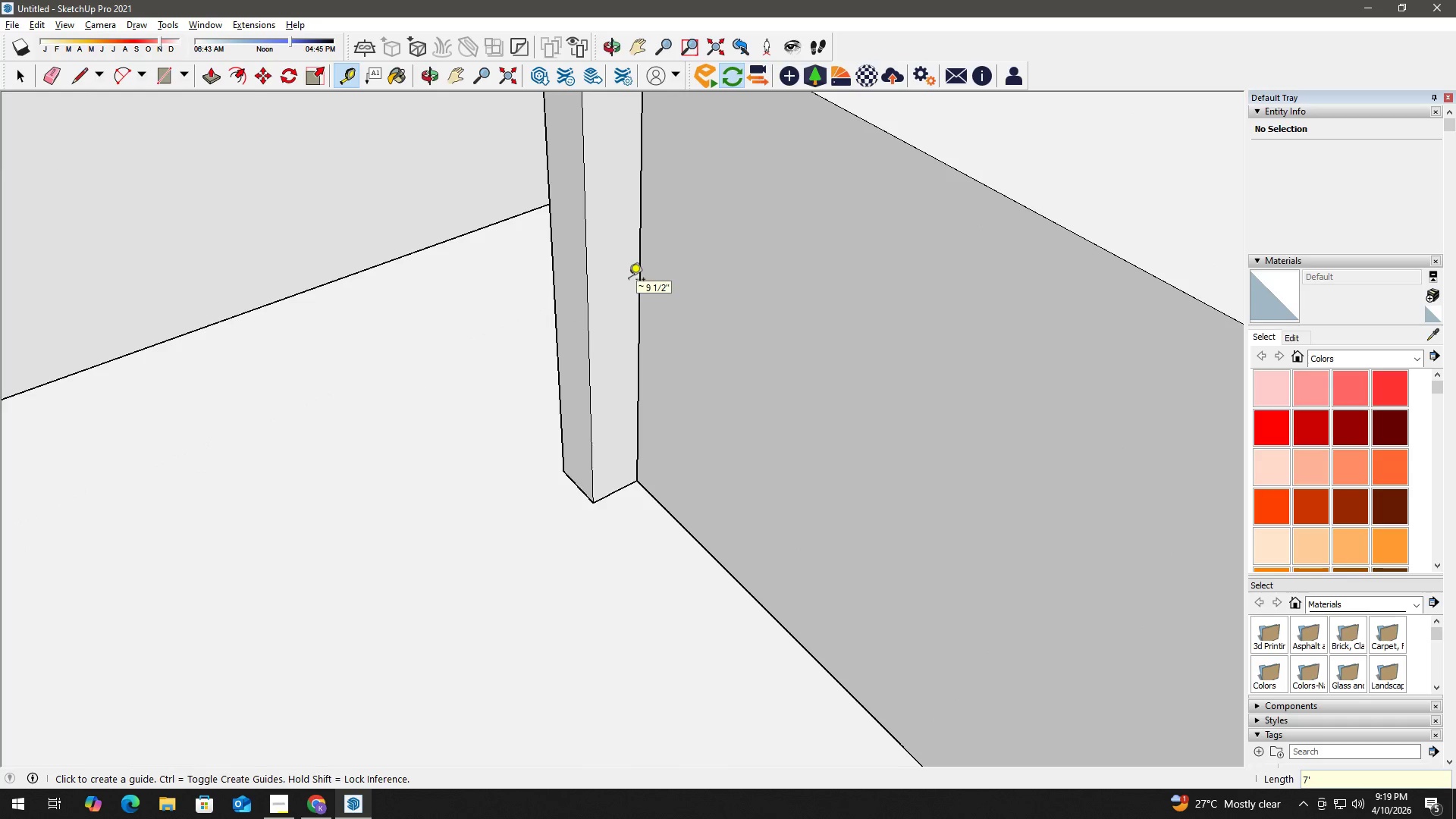 
key(Space)
 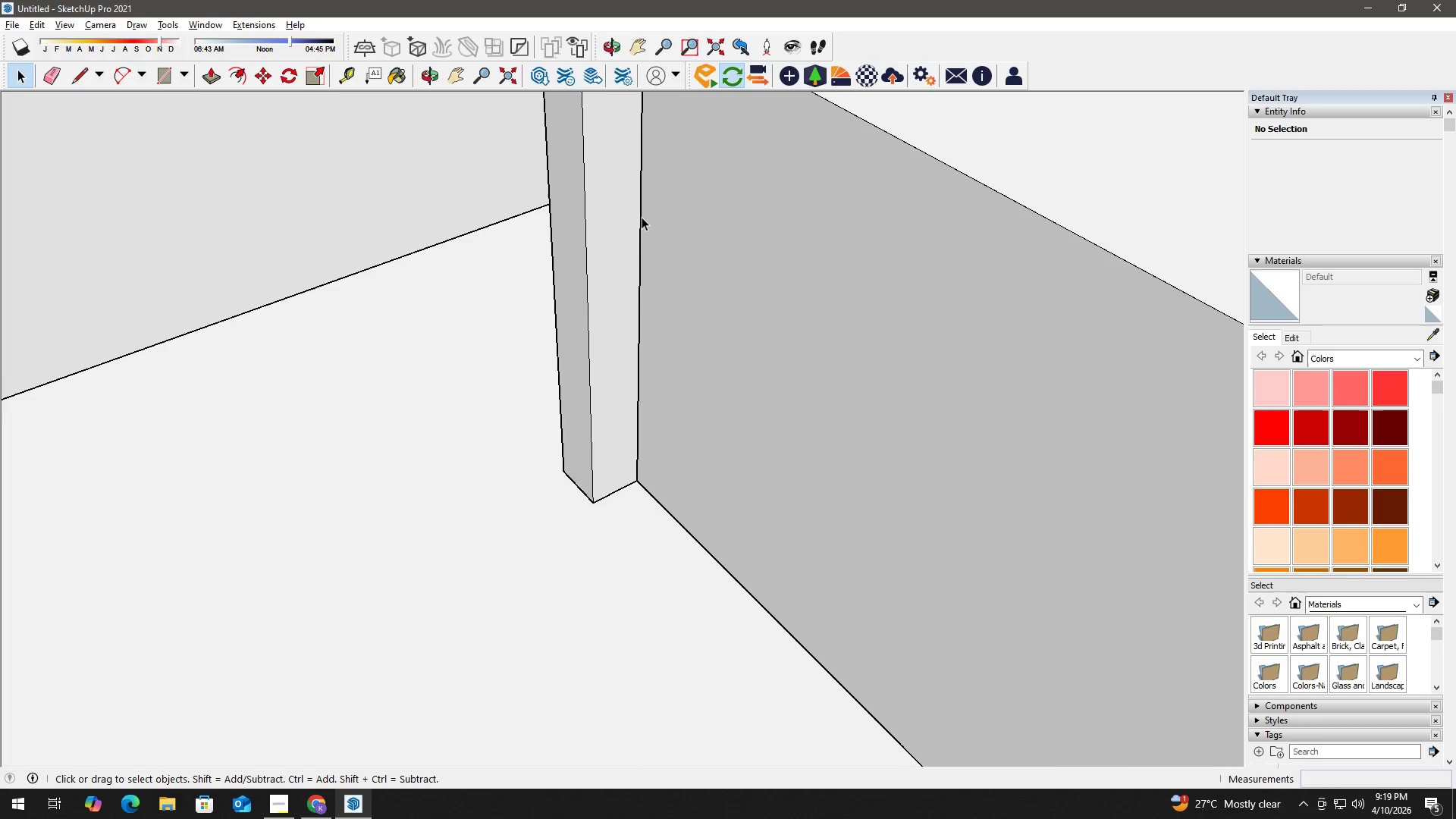 
key(H)
 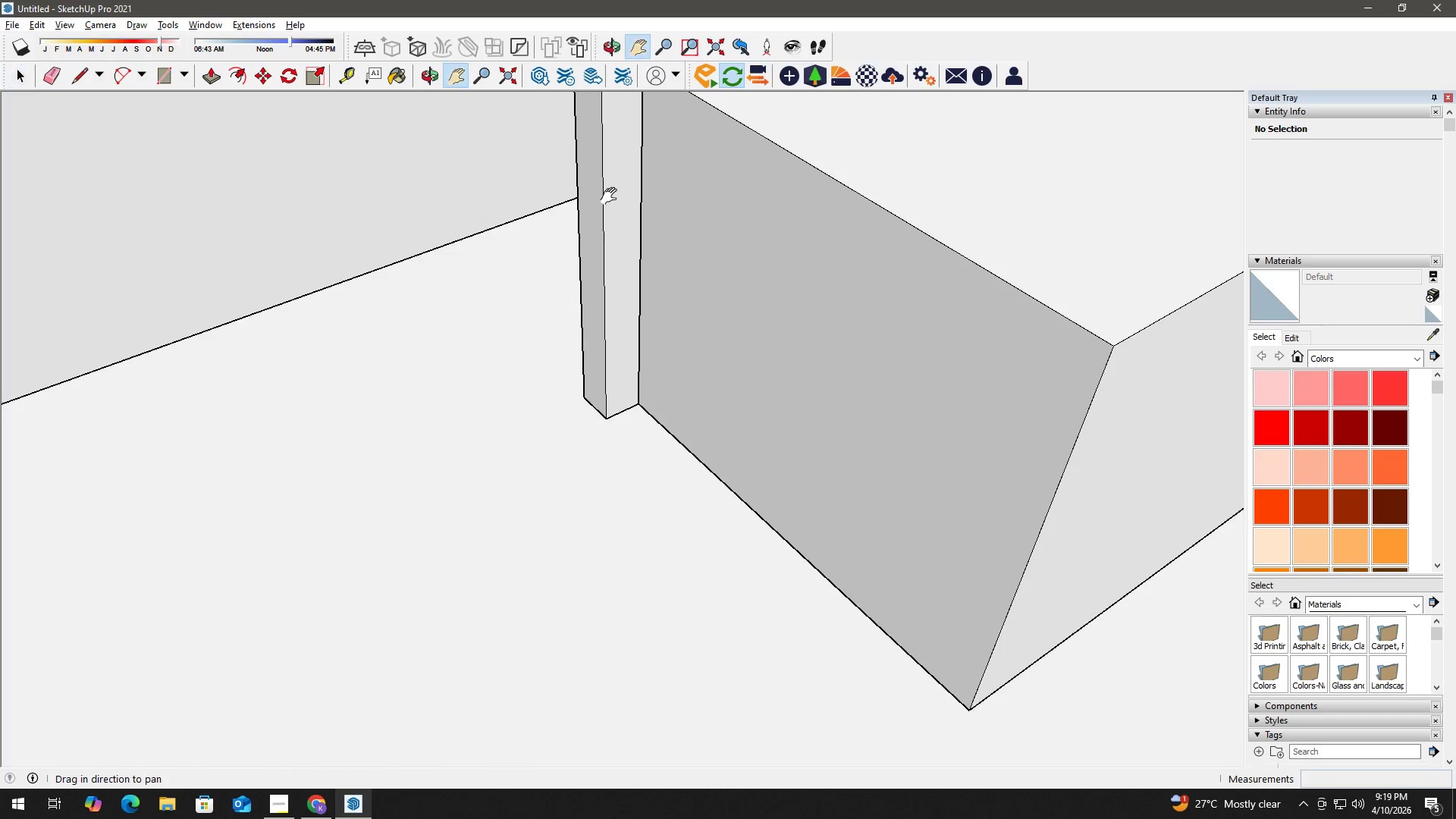 
left_click_drag(start_coordinate=[611, 196], to_coordinate=[681, 660])
 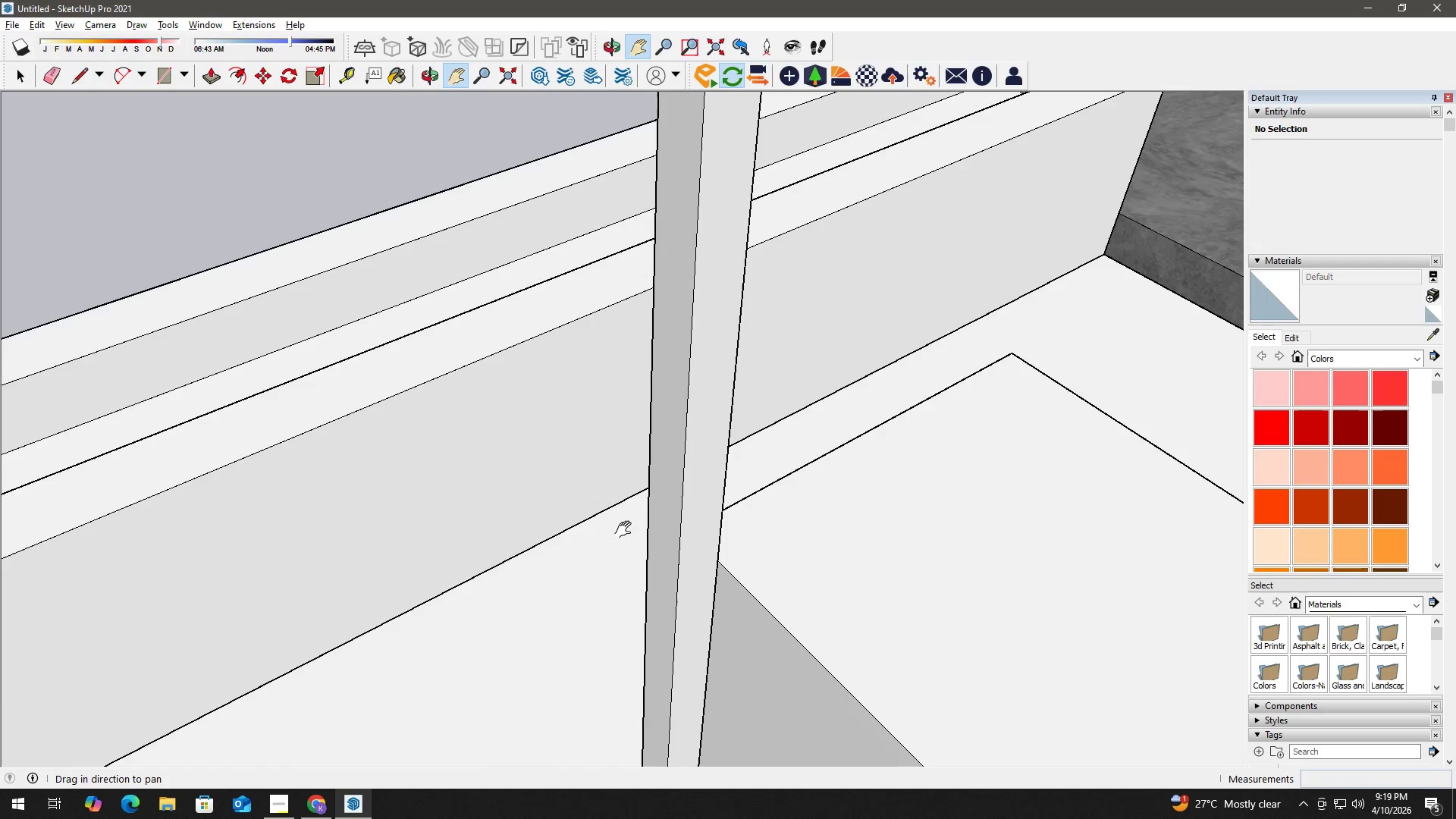 
scroll: coordinate [642, 188], scroll_direction: down, amount: 4.0
 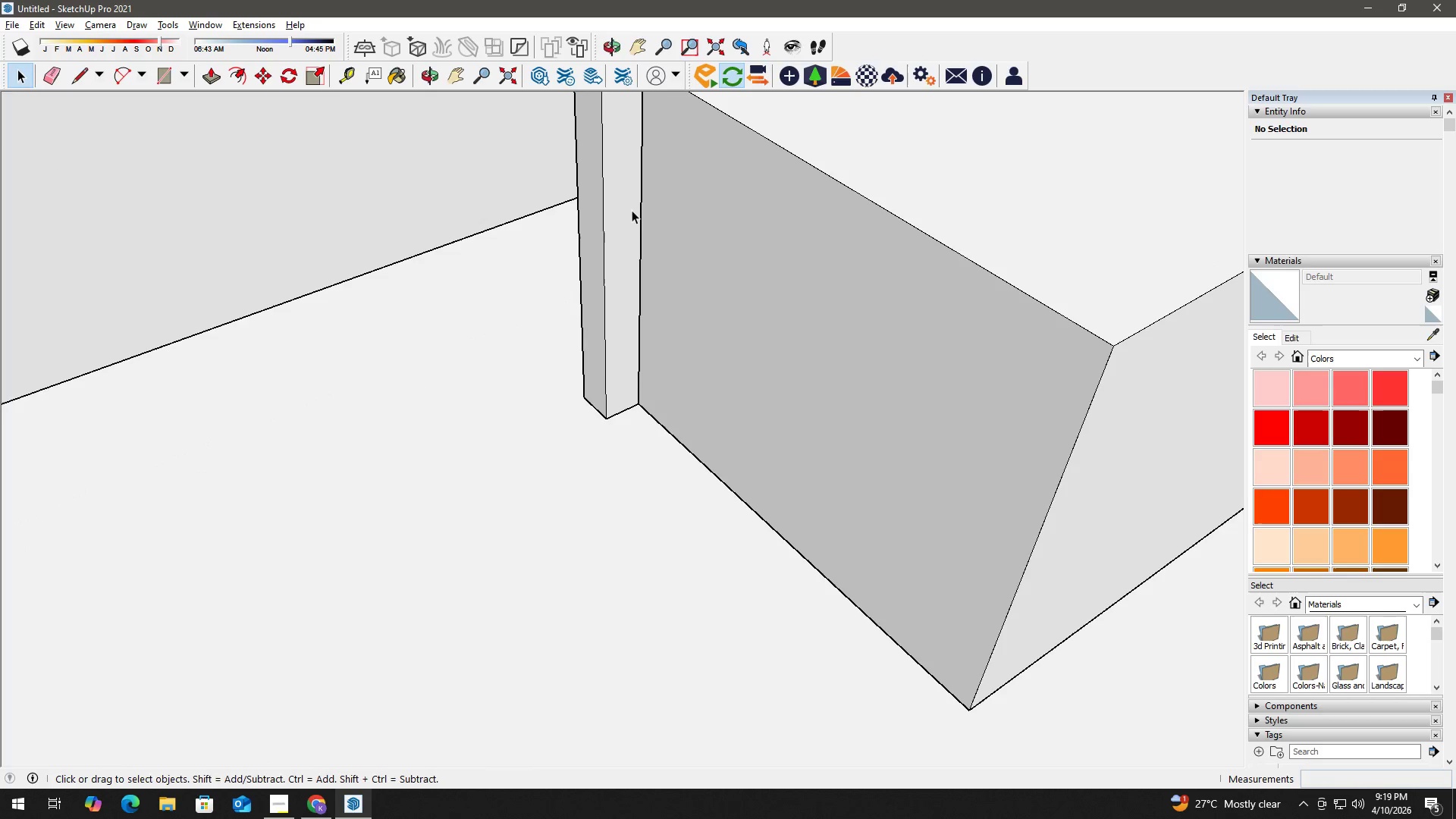 
left_click_drag(start_coordinate=[587, 338], to_coordinate=[613, 581])
 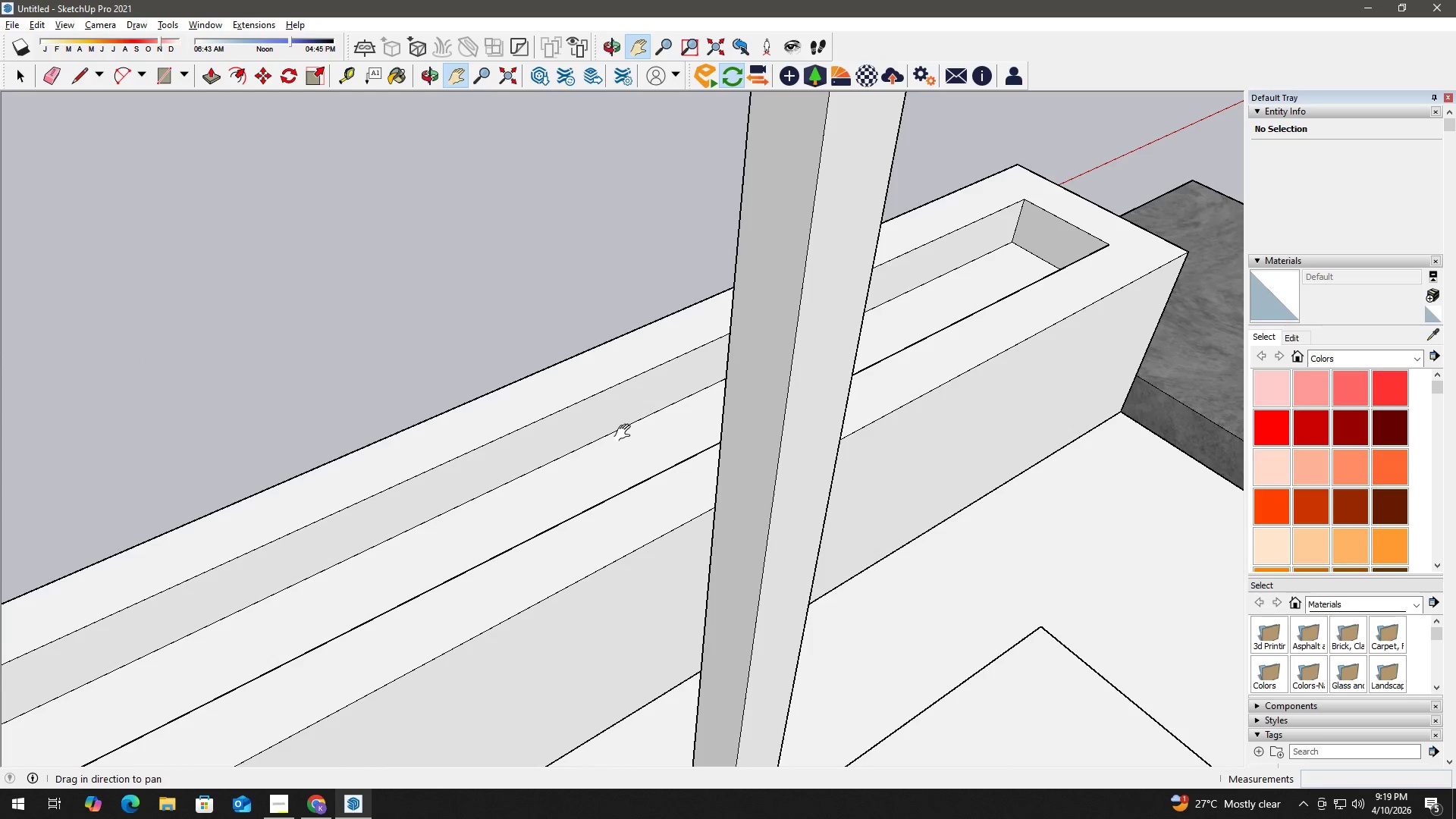 
key(Space)
 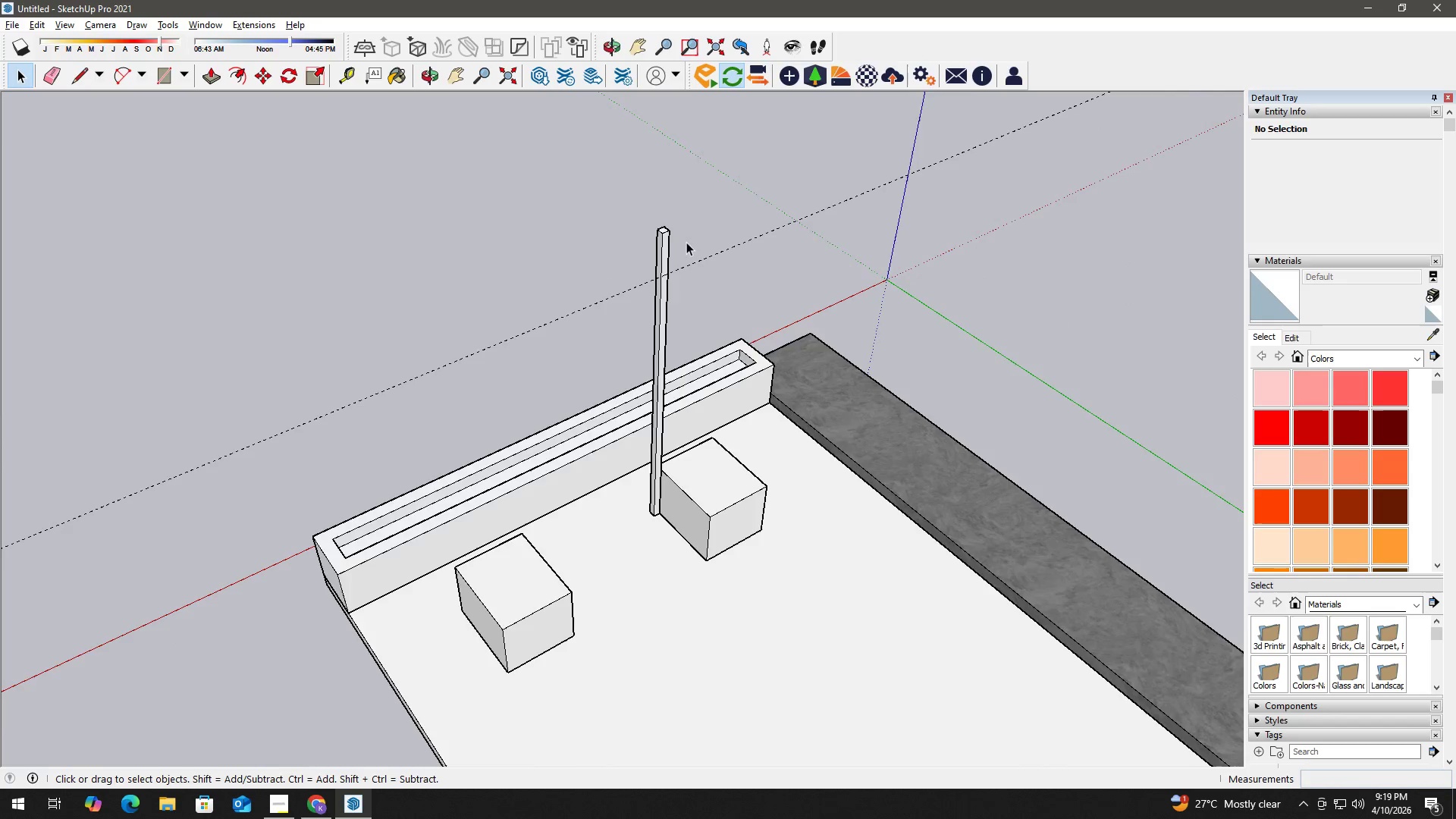 
scroll: coordinate [647, 388], scroll_direction: down, amount: 16.0
 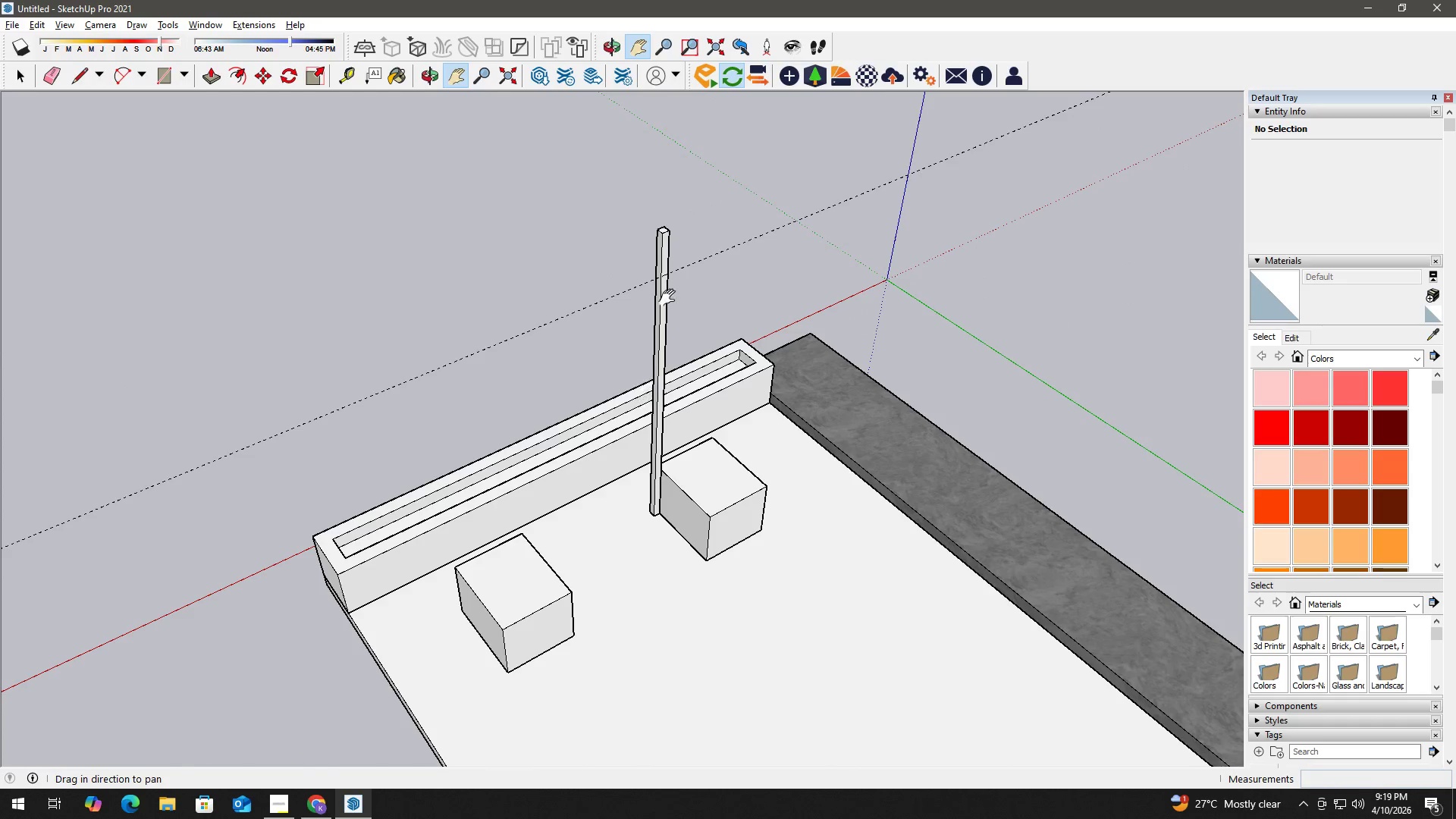 
left_click([668, 223])
 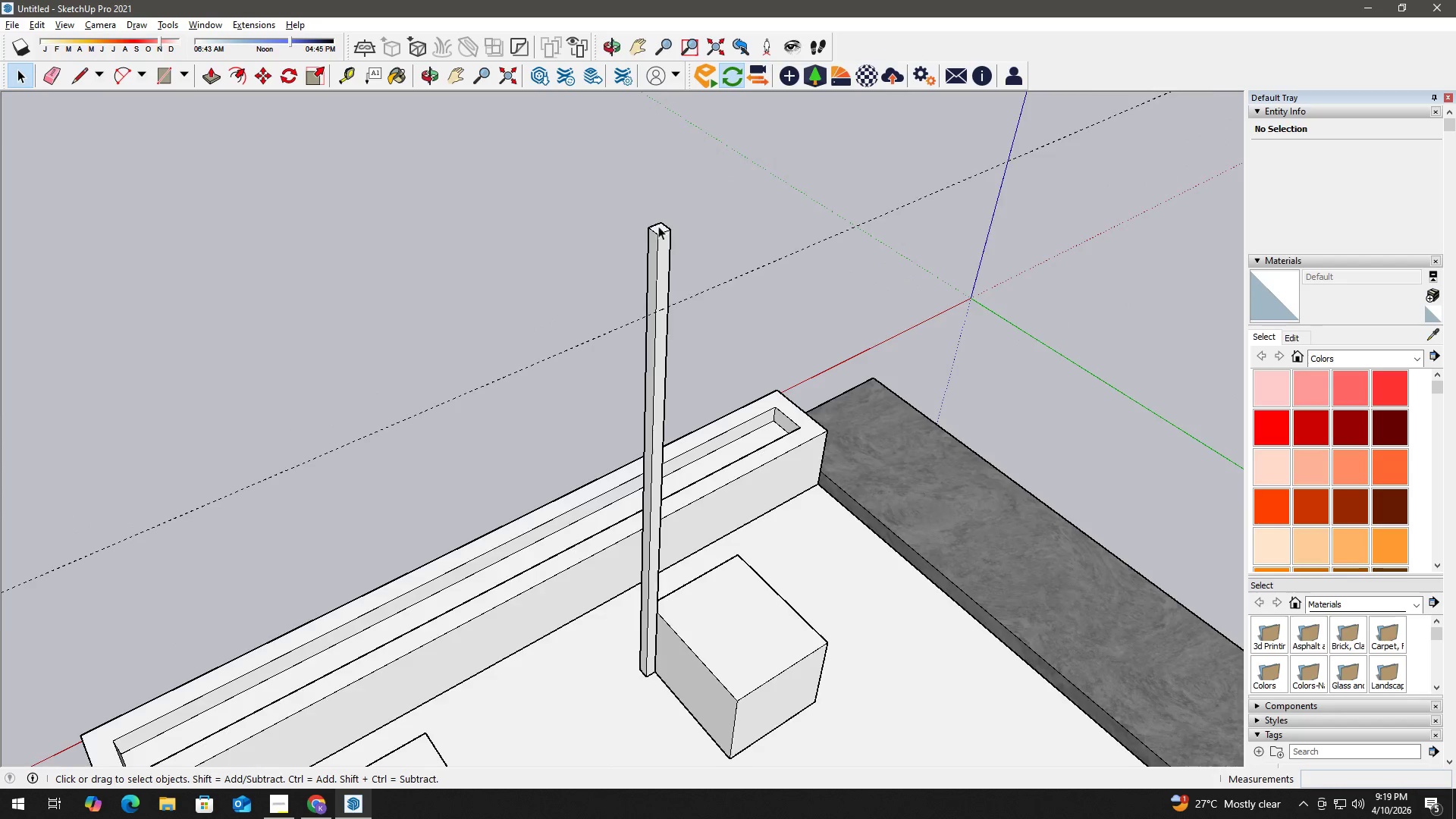 
scroll: coordinate [658, 228], scroll_direction: up, amount: 13.0
 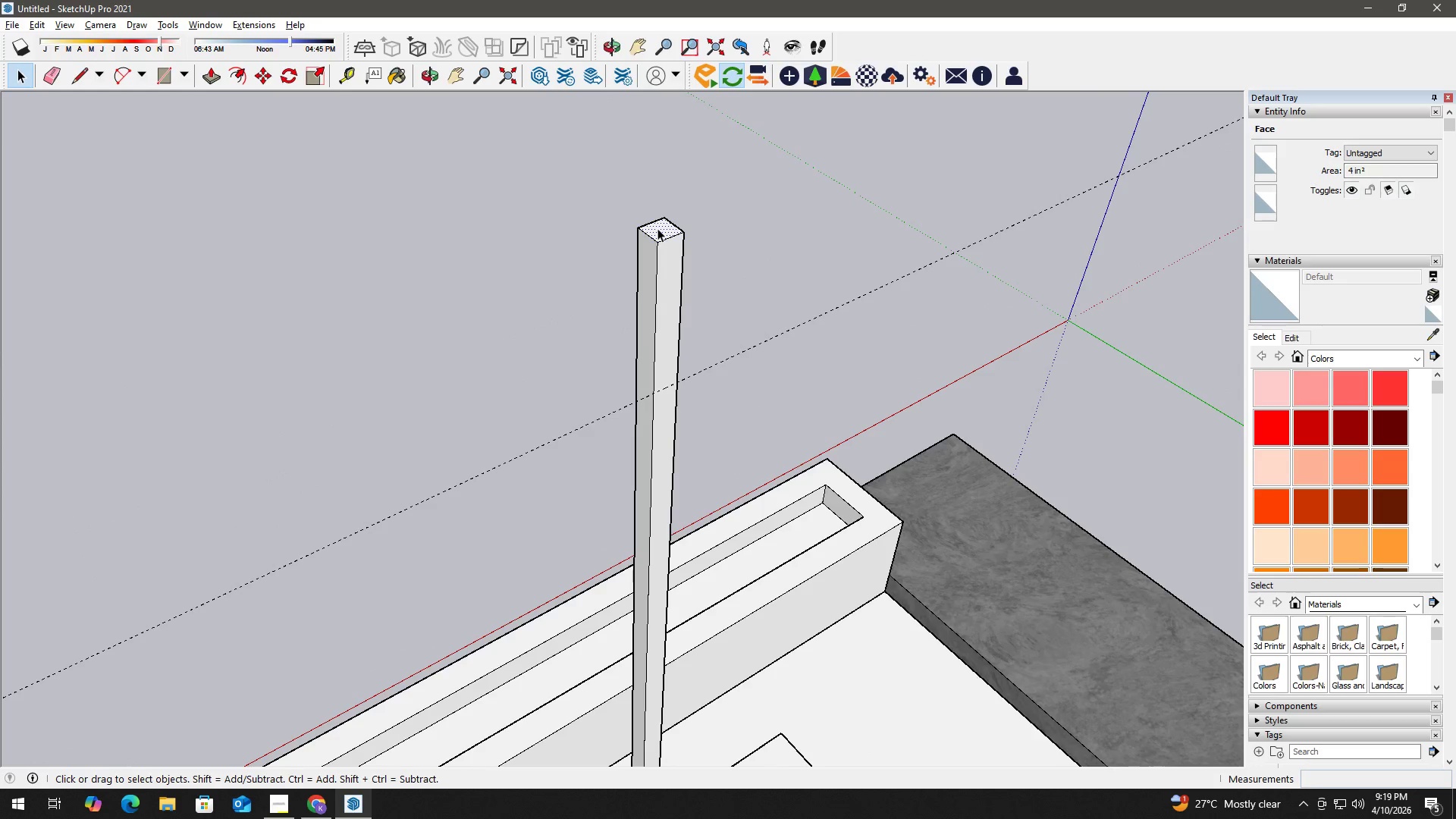 
key(P)
 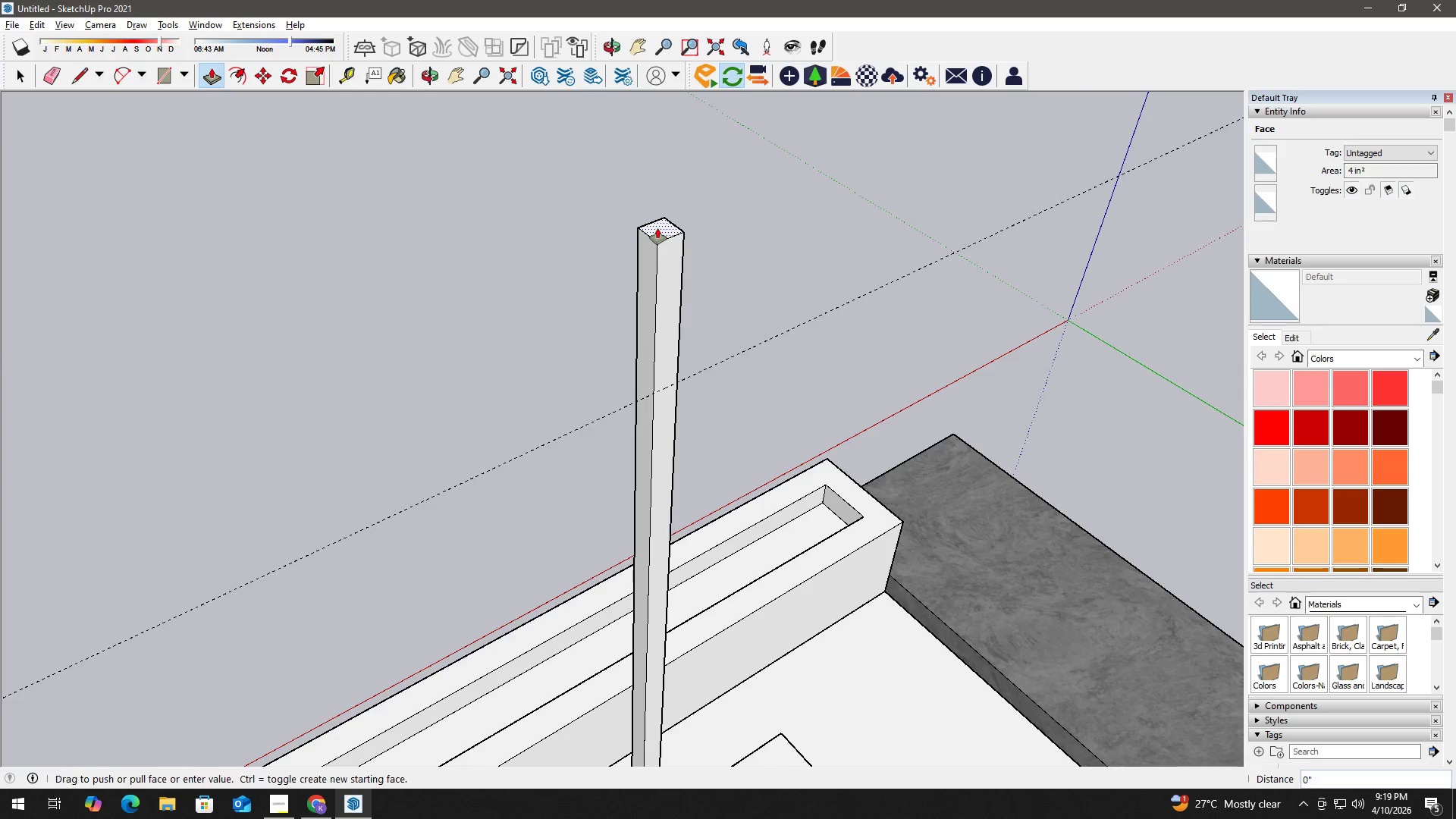 
left_click([657, 228])
 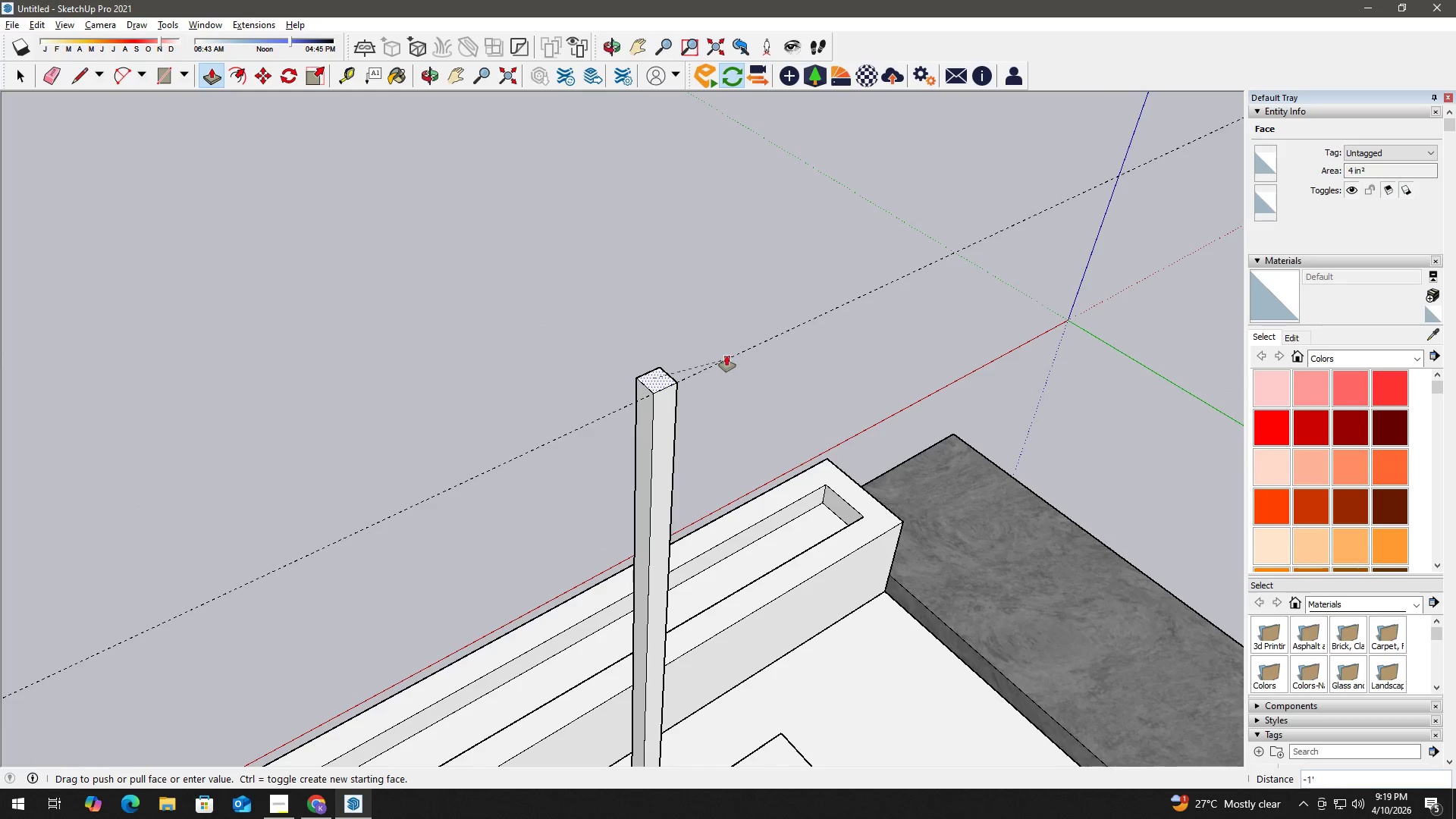 
left_click([726, 356])
 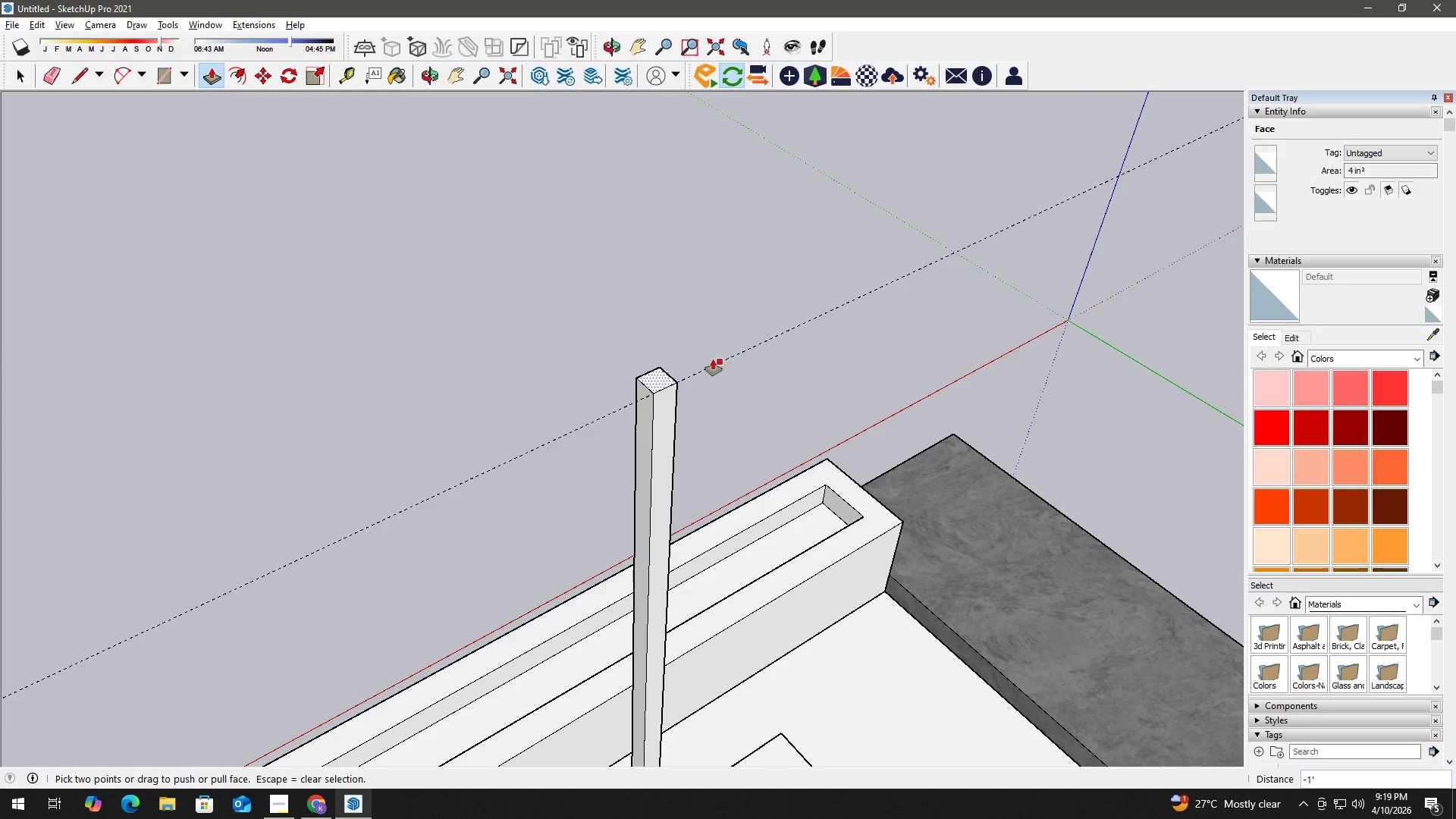 
key(Space)
 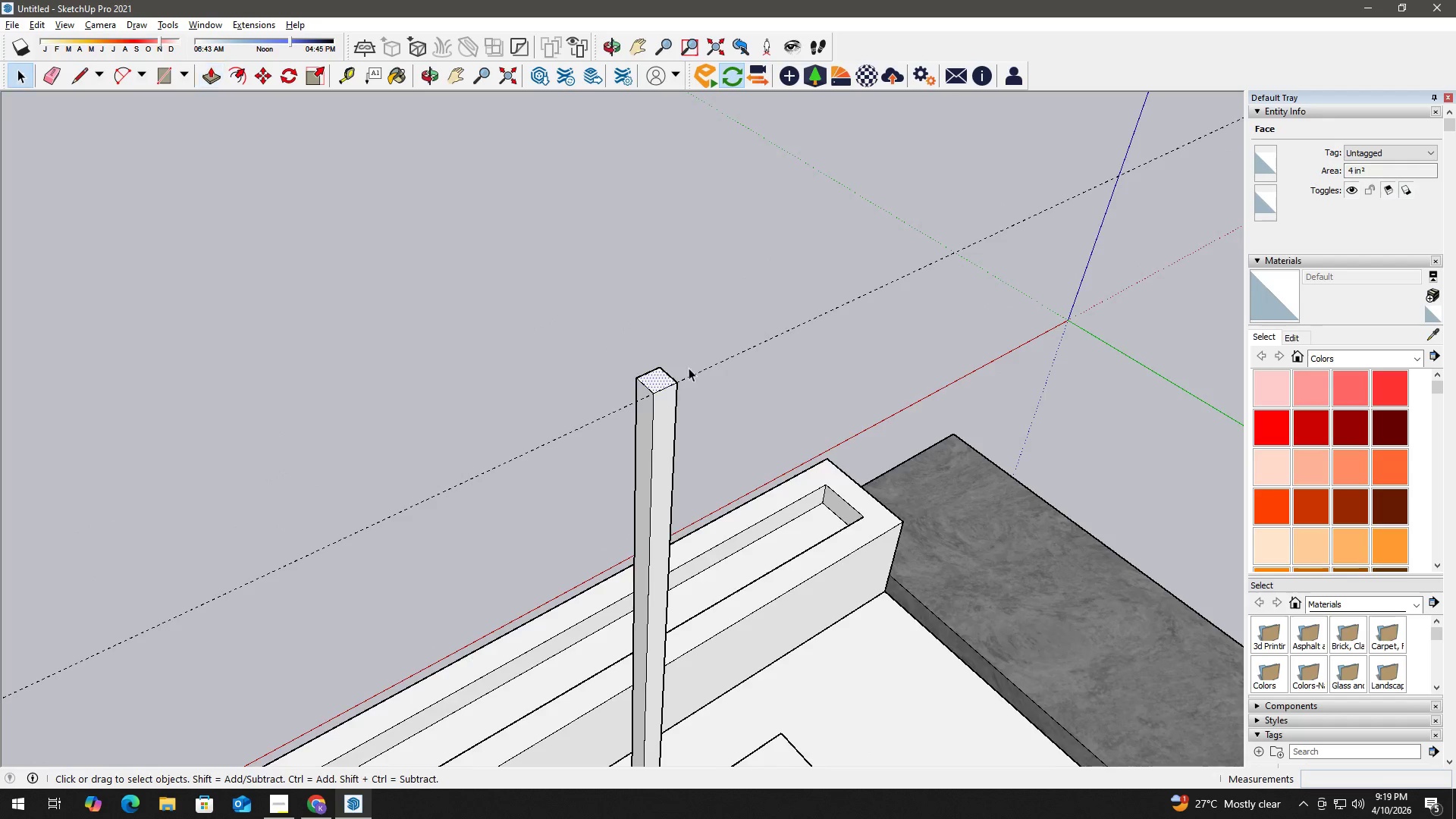 
key(Escape)
 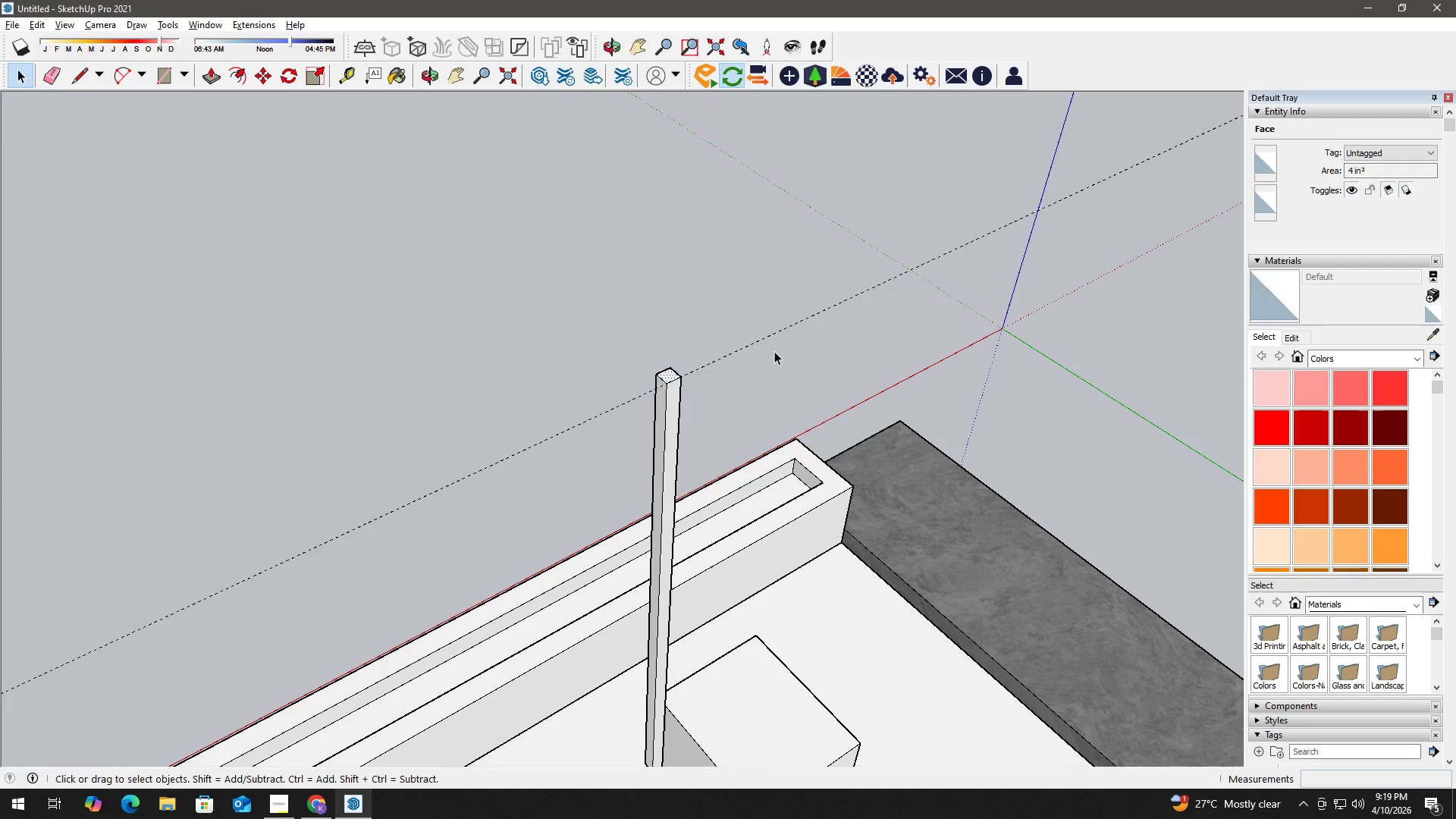 
key(E)
 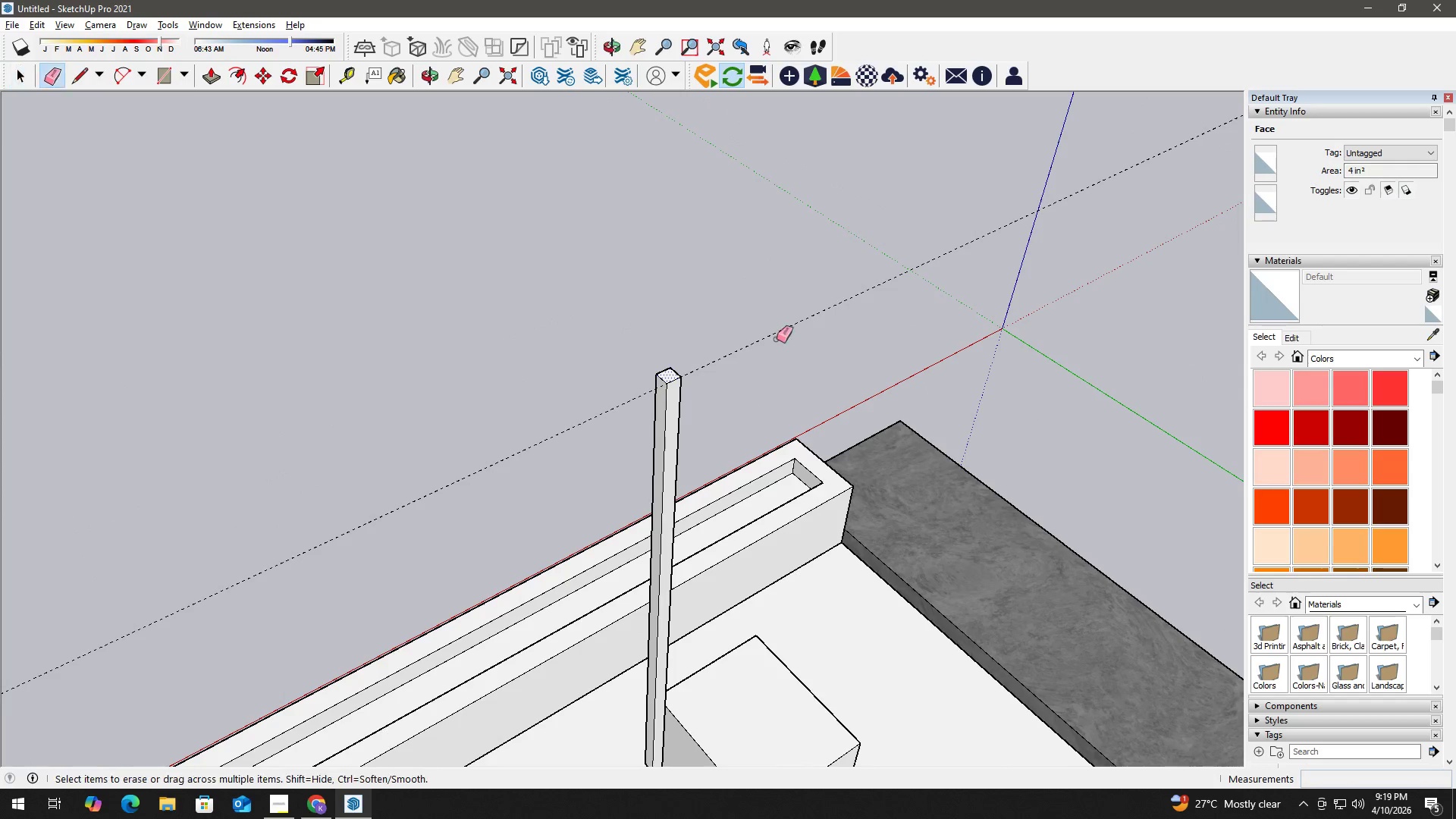 
left_click_drag(start_coordinate=[777, 339], to_coordinate=[755, 310])
 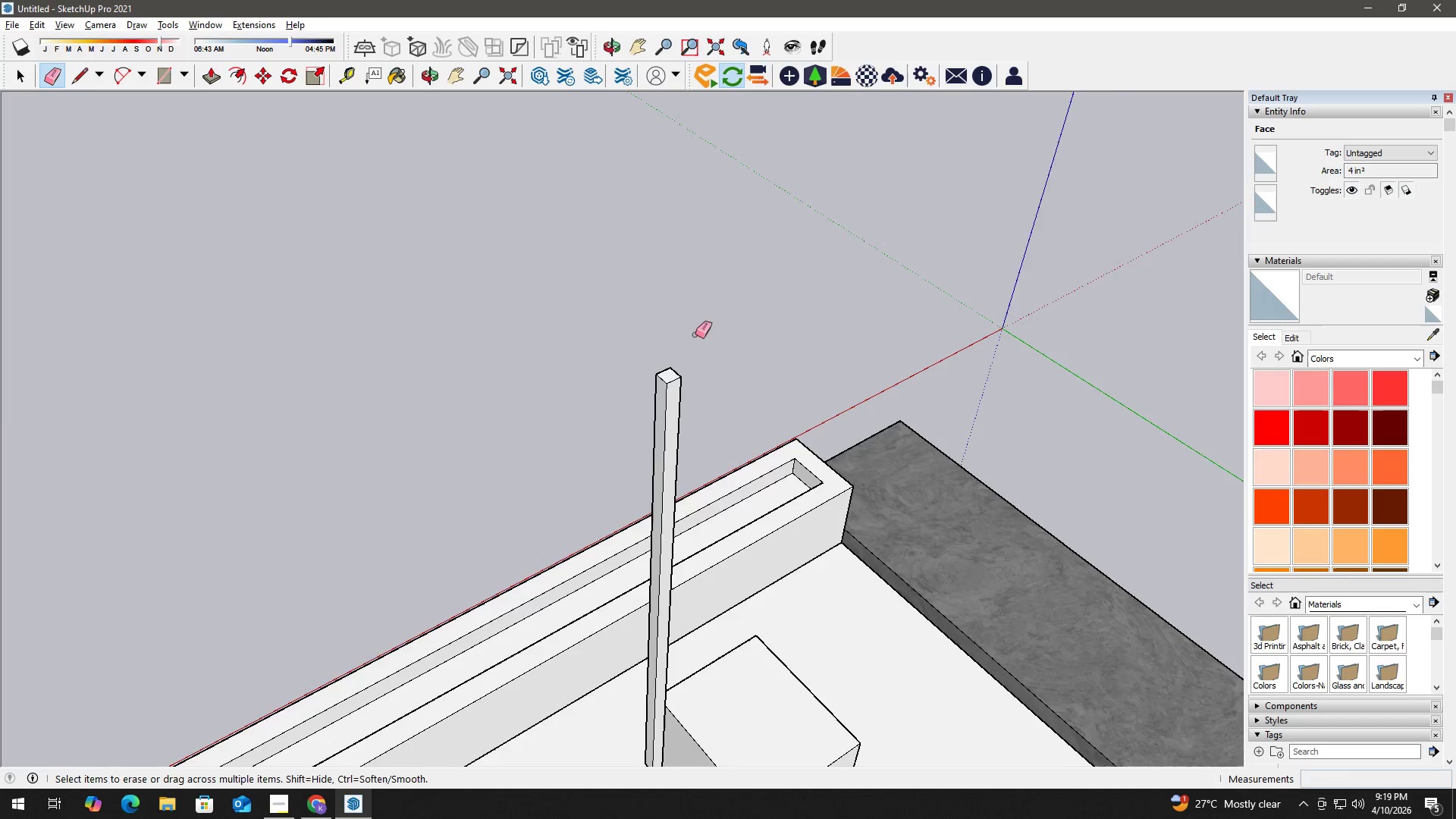 
scroll: coordinate [686, 369], scroll_direction: down, amount: 4.0
 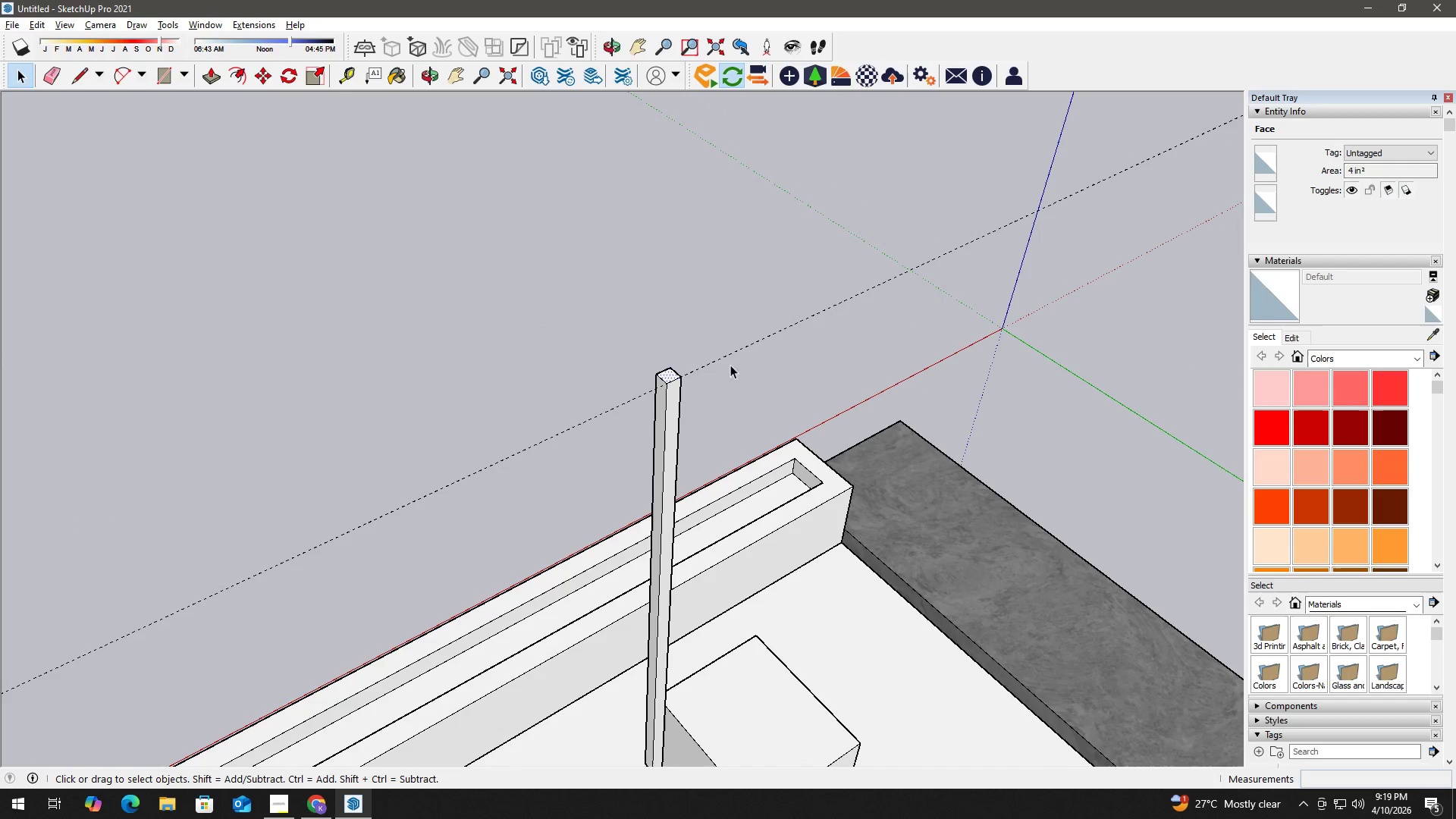 
key(Escape)
 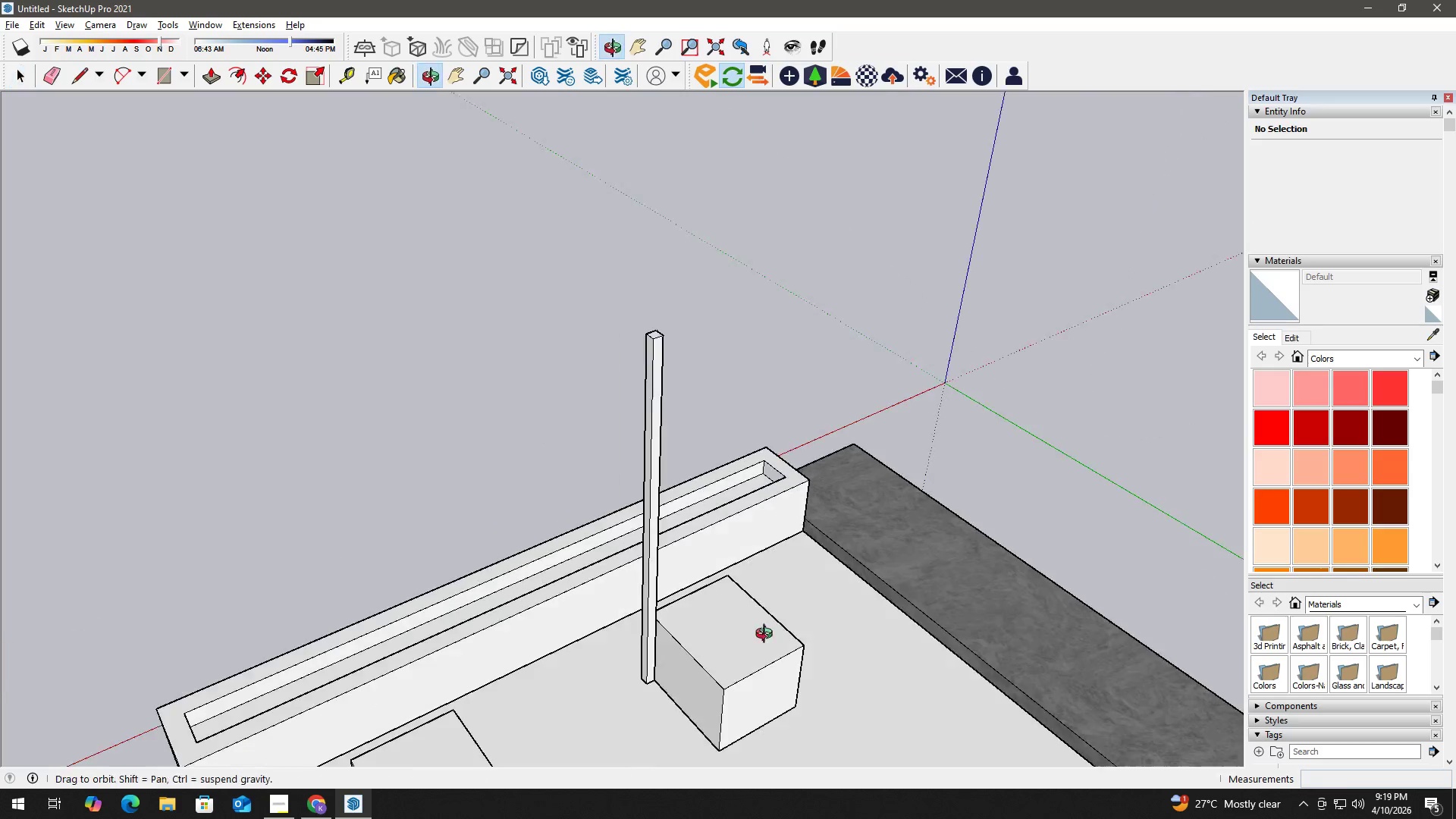 
scroll: coordinate [682, 362], scroll_direction: down, amount: 4.0
 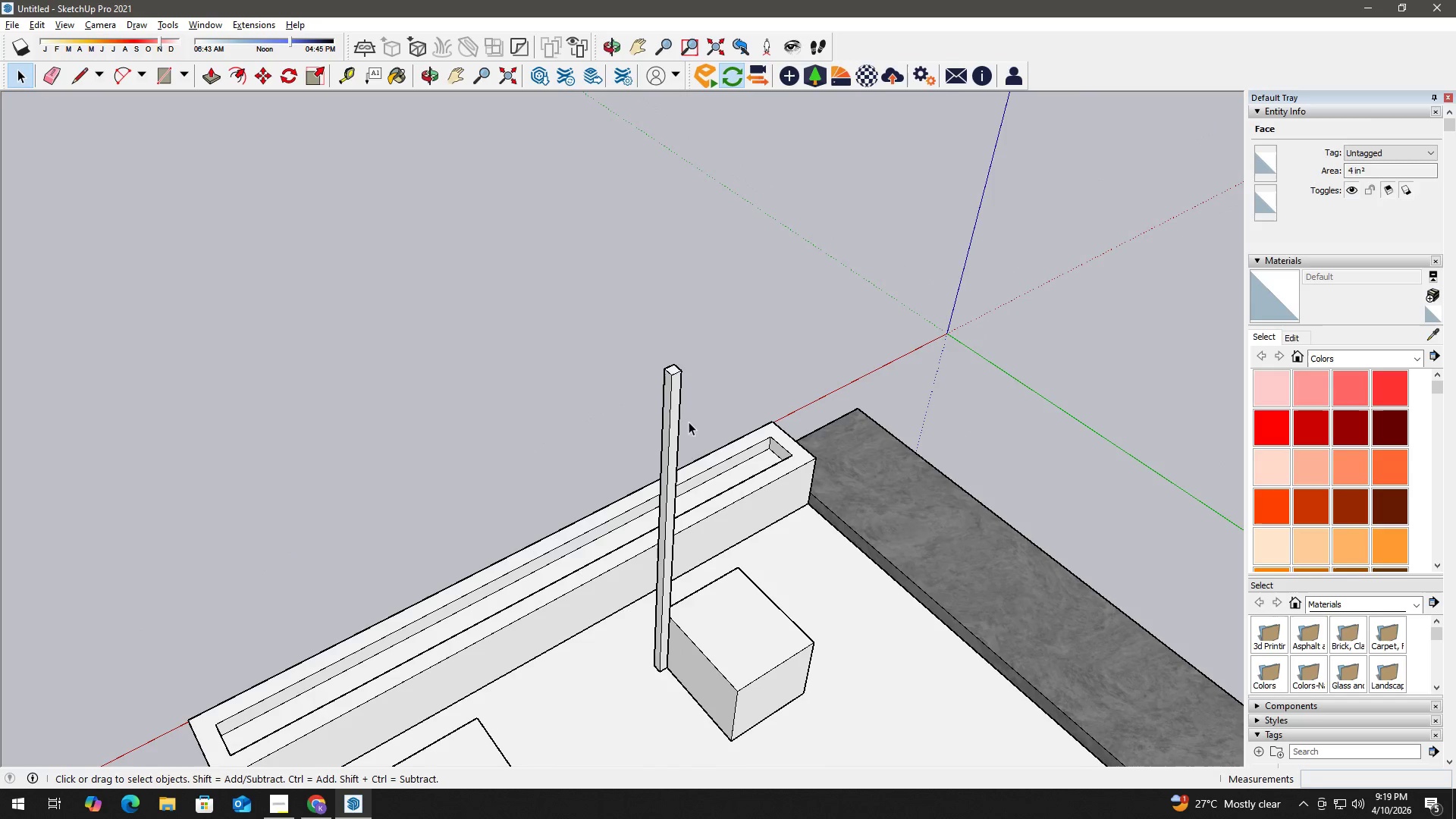 
scroll: coordinate [651, 684], scroll_direction: up, amount: 4.0
 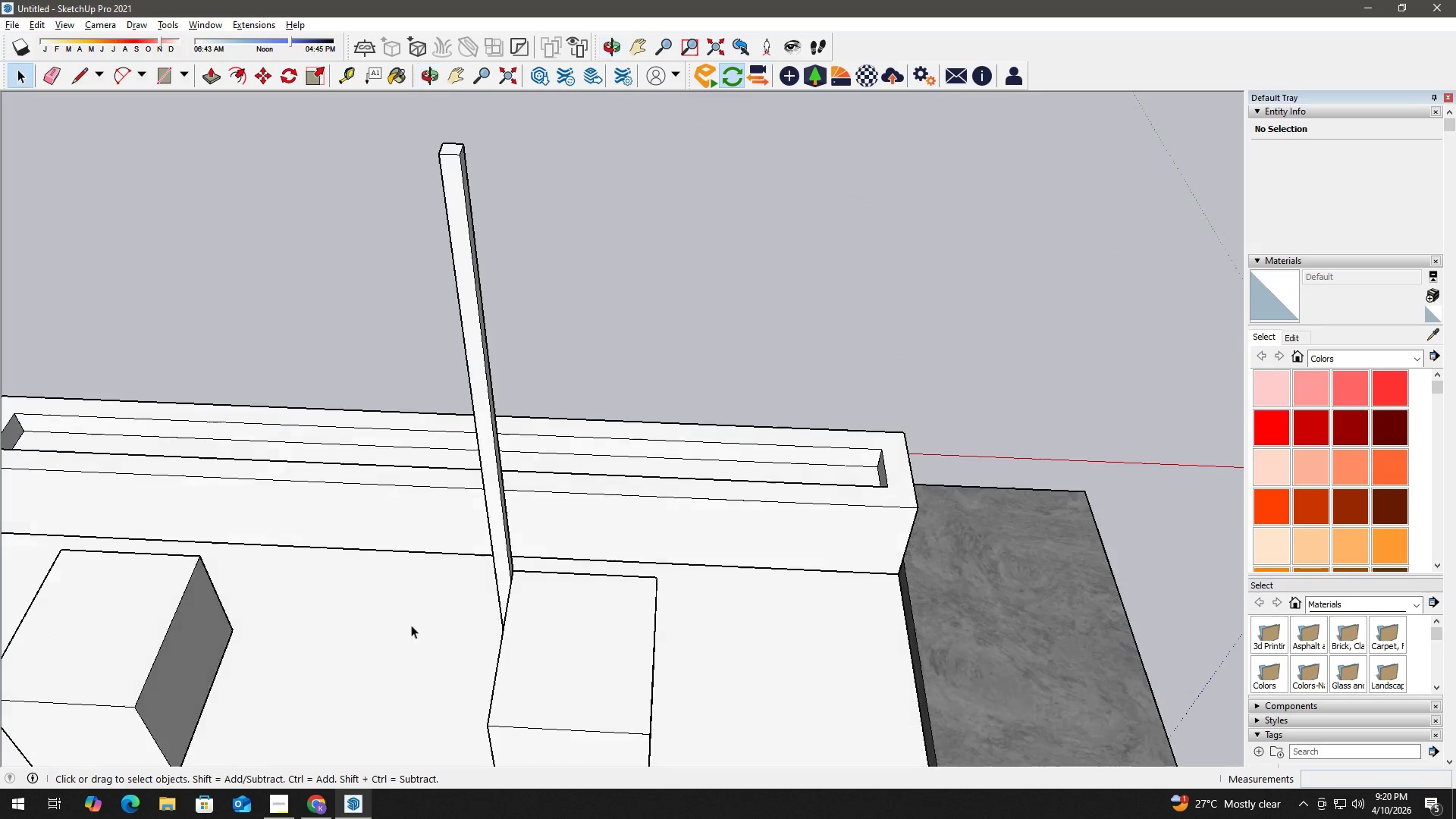 
scroll: coordinate [513, 394], scroll_direction: down, amount: 4.0
 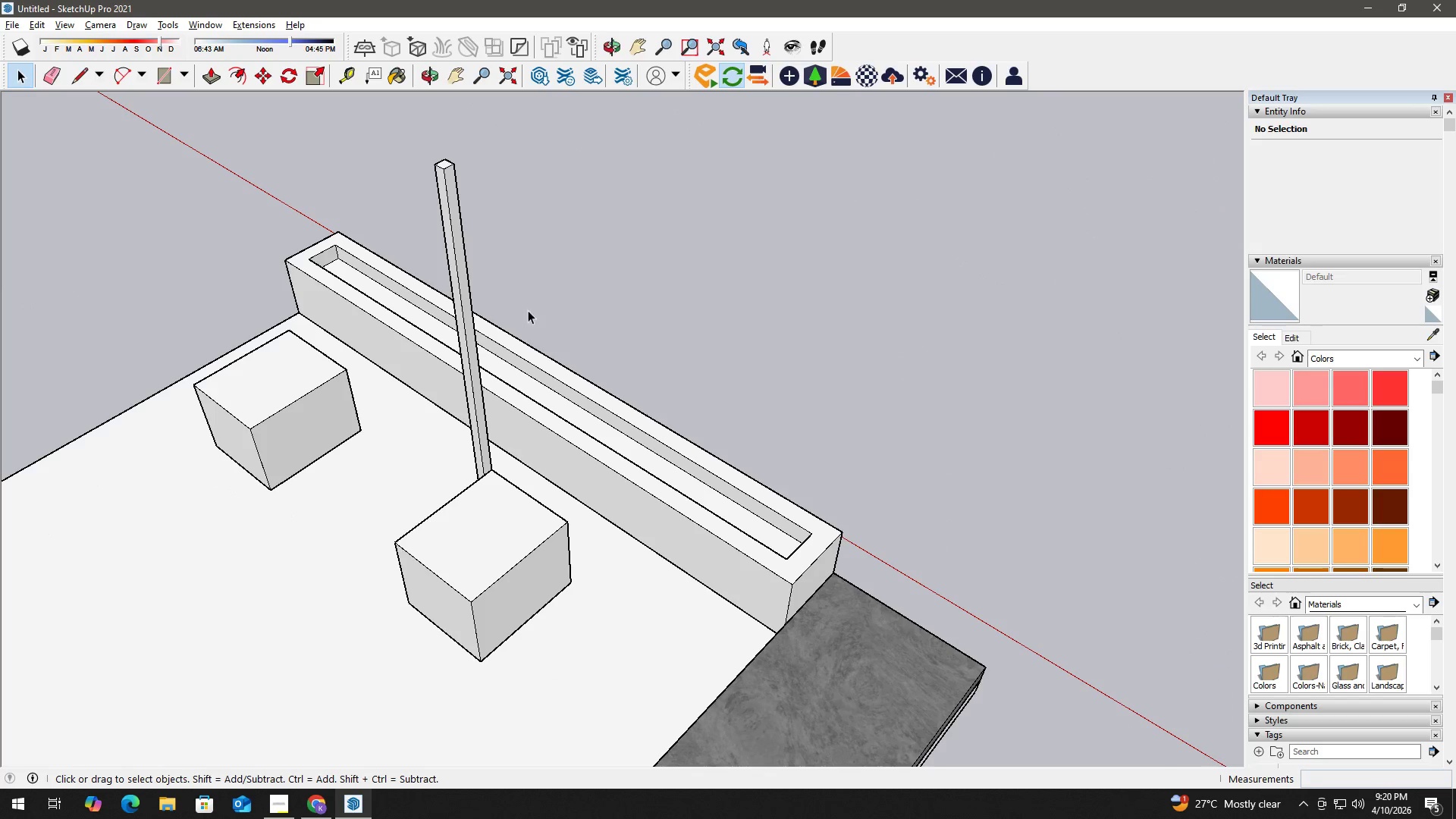 
scroll: coordinate [489, 189], scroll_direction: up, amount: 2.0
 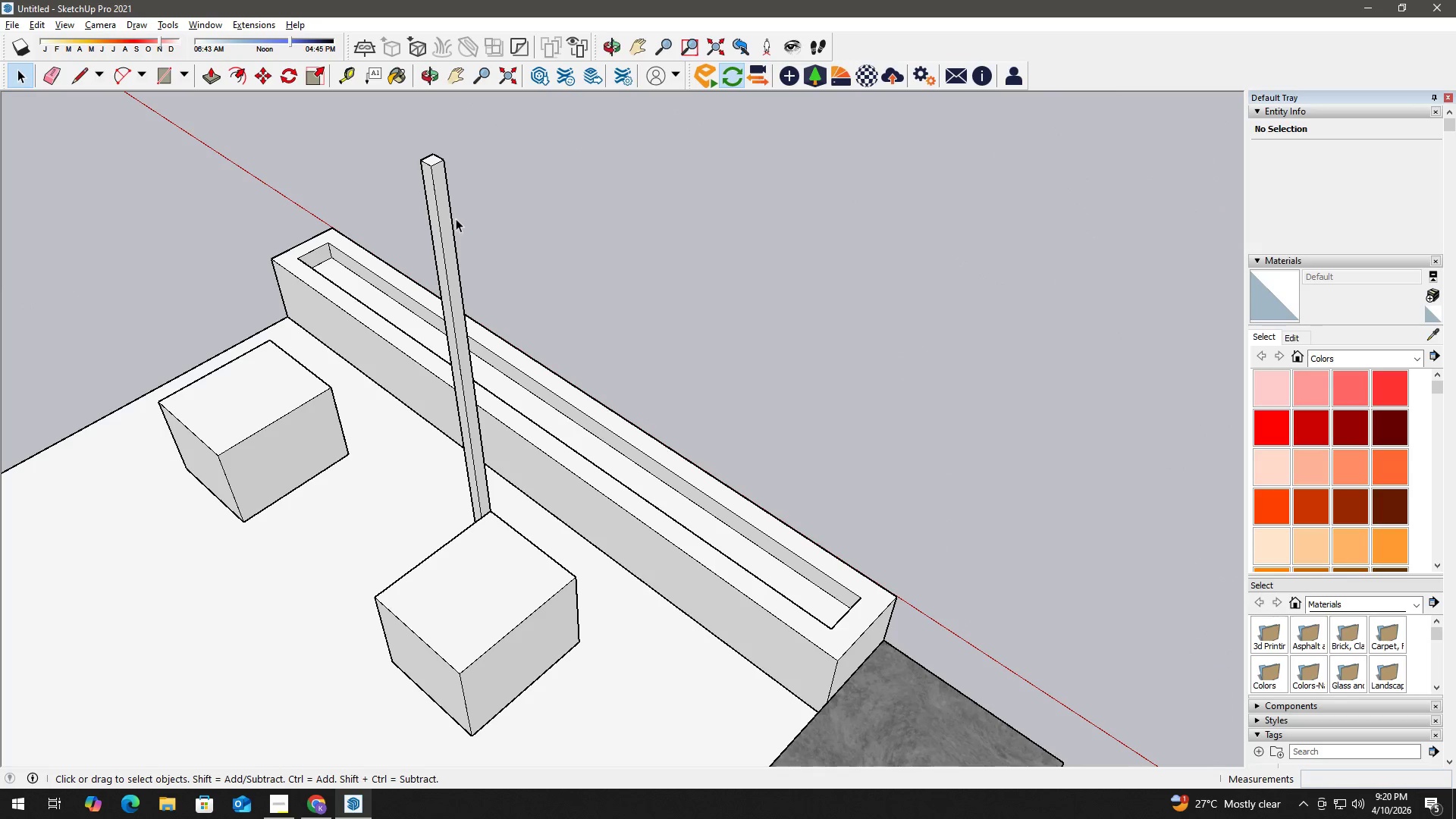 
key(T)
 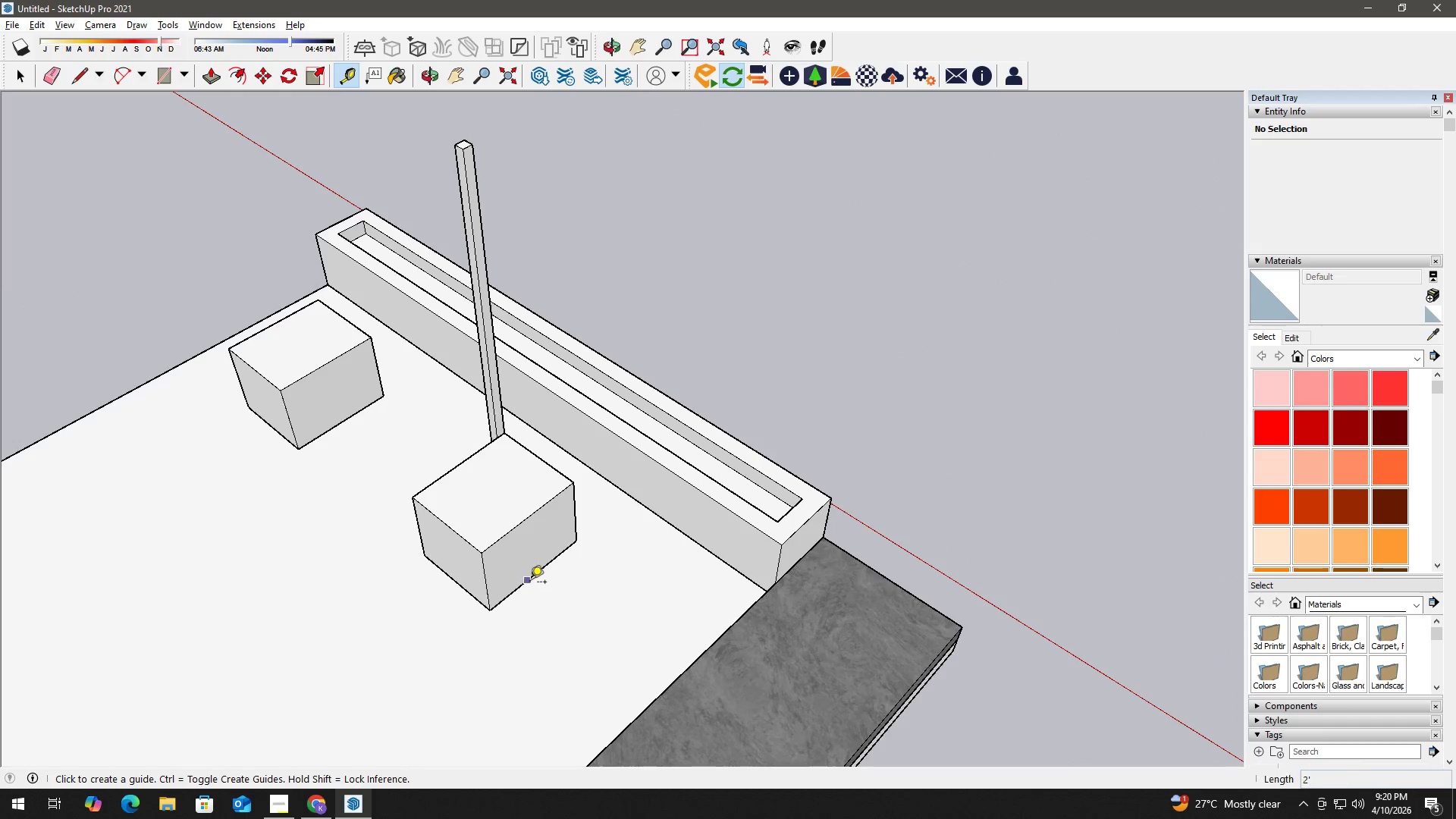 
left_click([531, 581])
 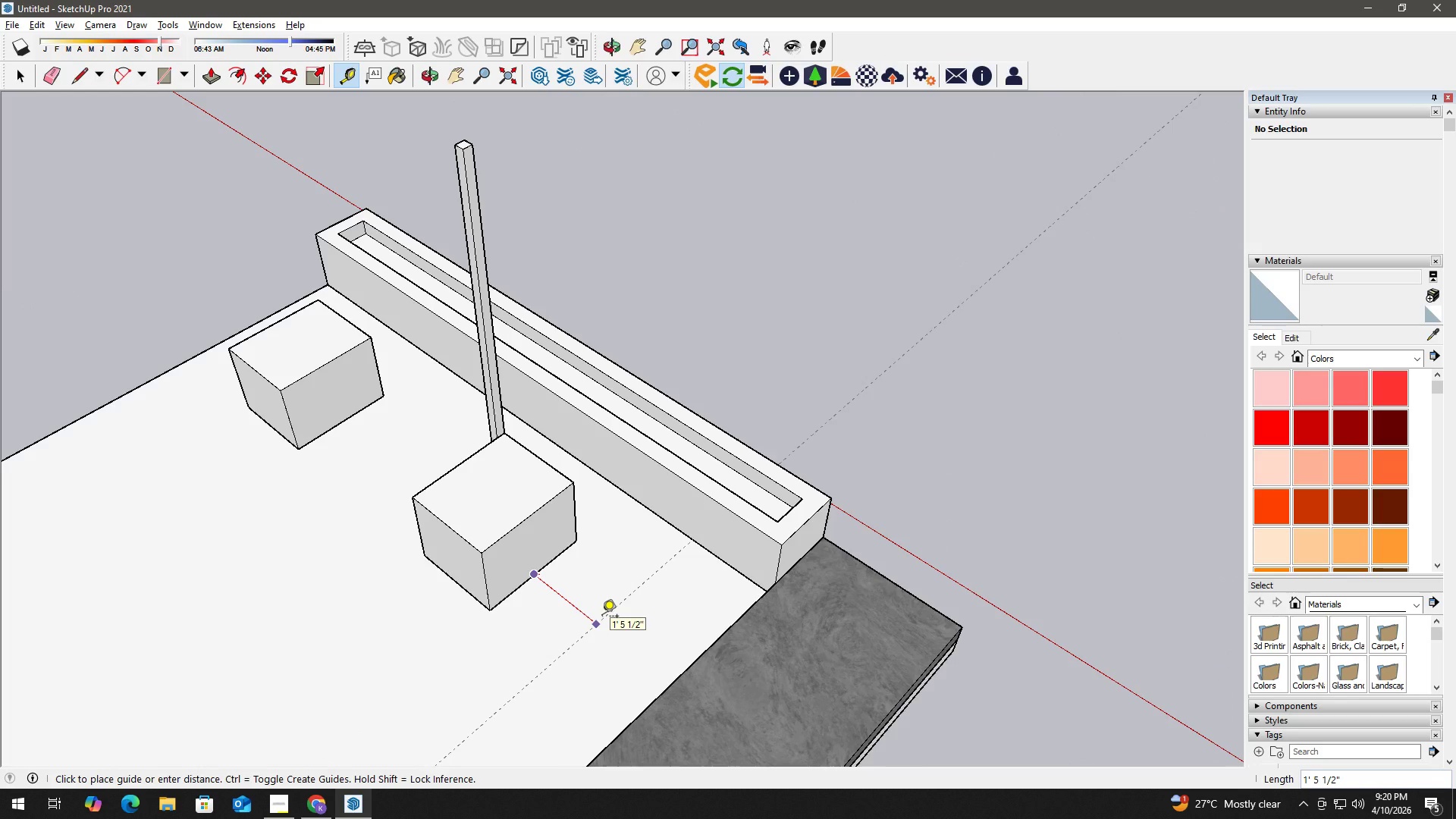 
scroll: coordinate [531, 610], scroll_direction: down, amount: 2.0
 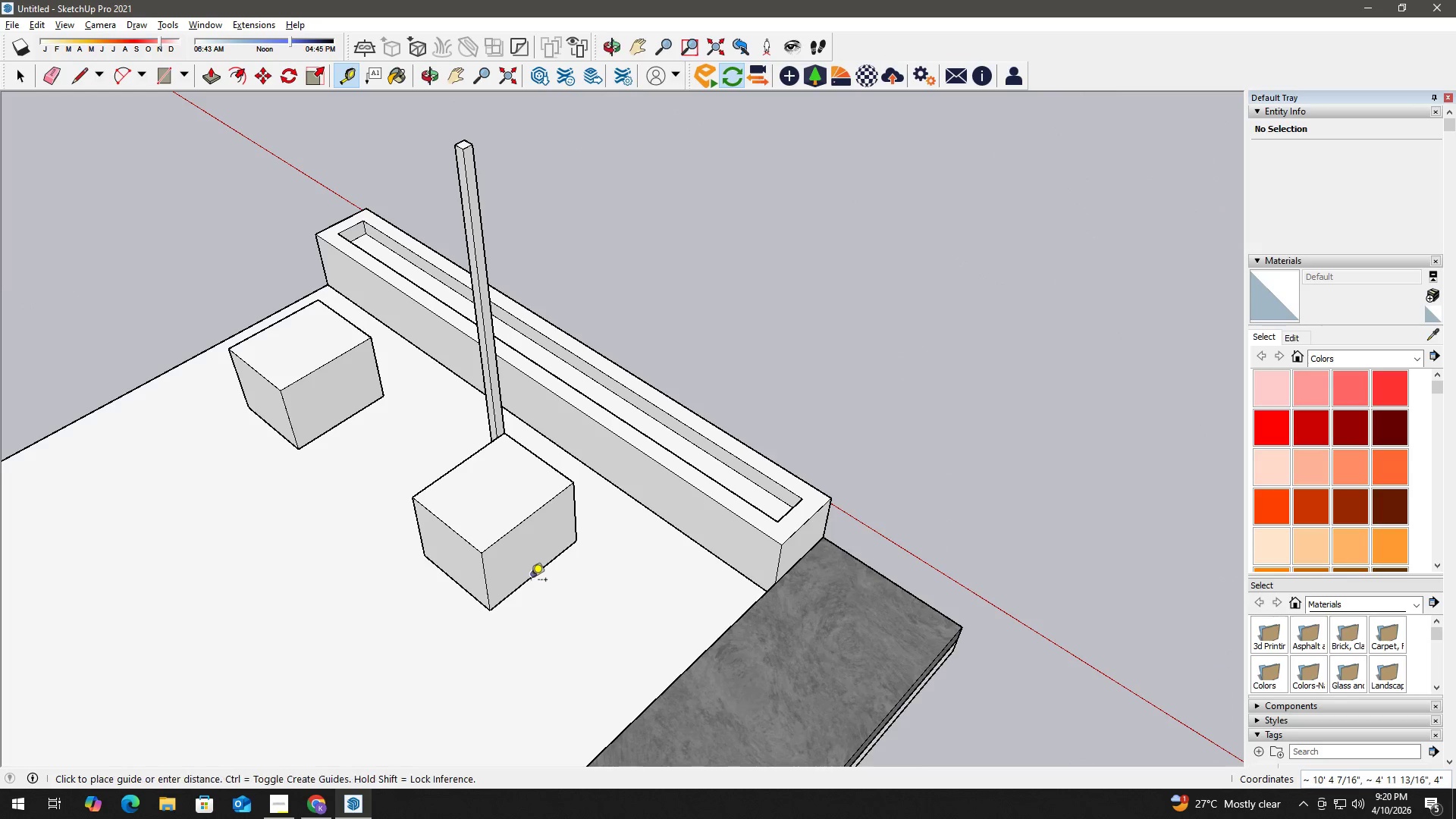 
wait(5.34)
 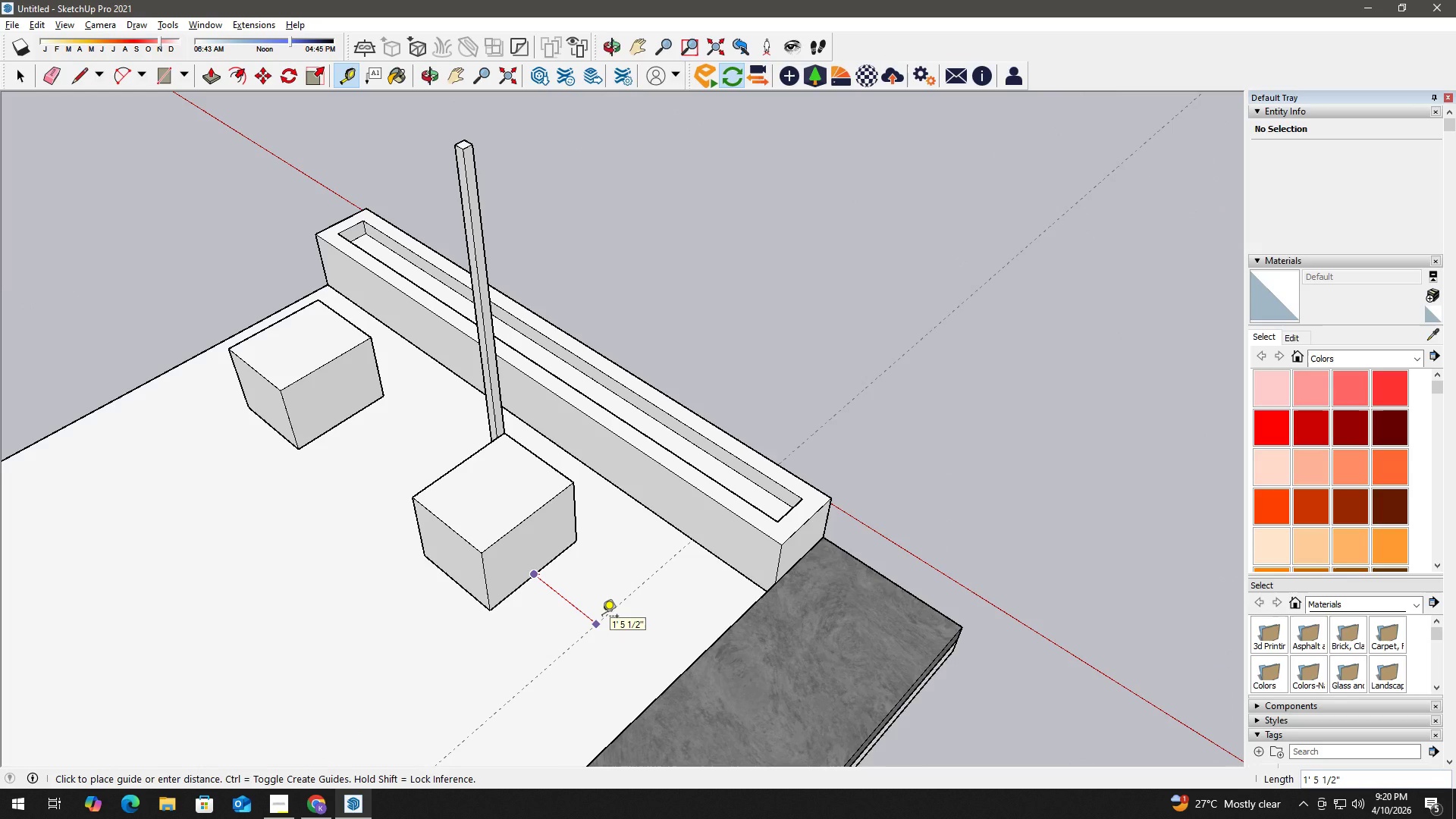 
key(Numpad6)
 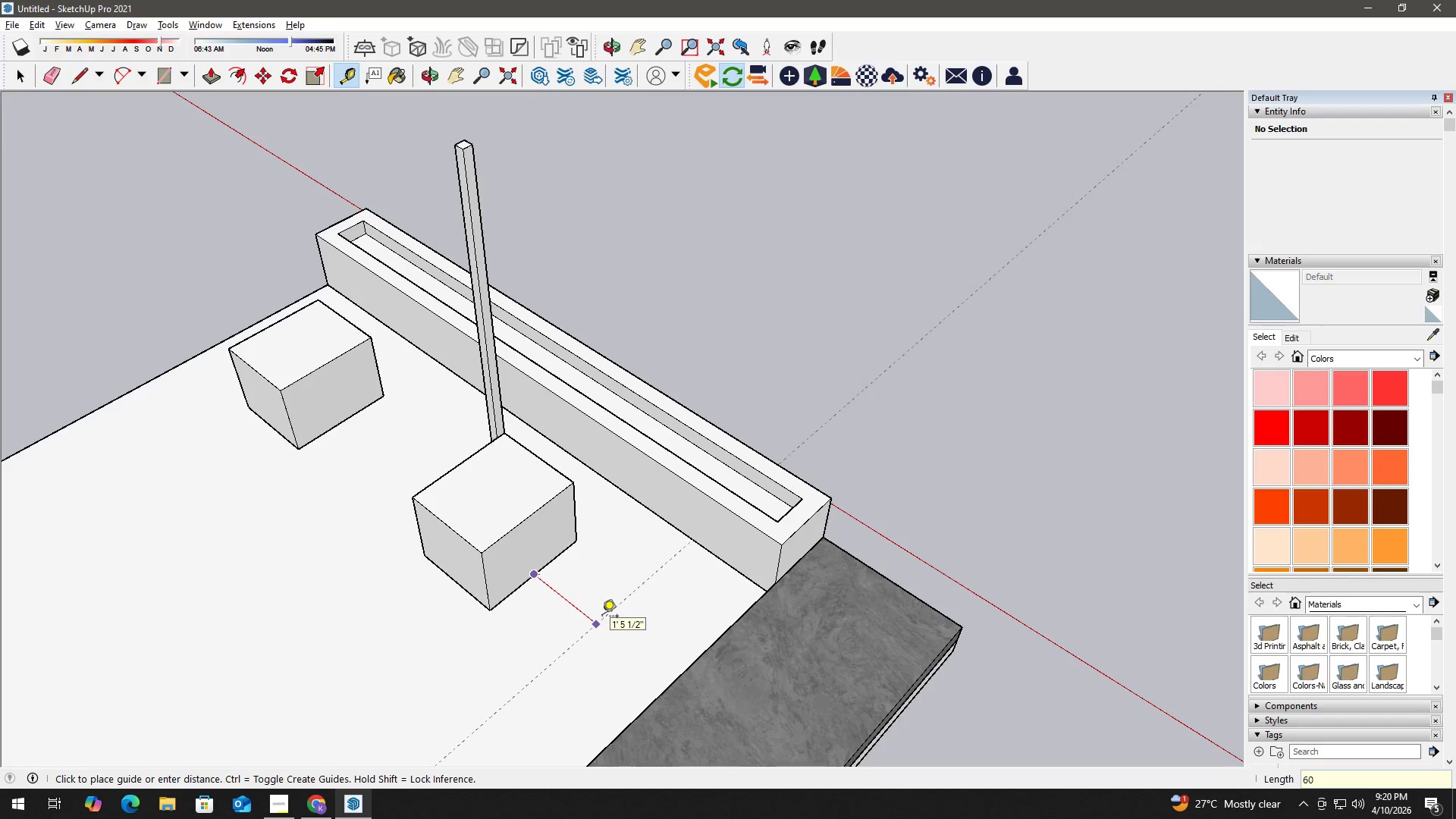 
key(Numpad0)
 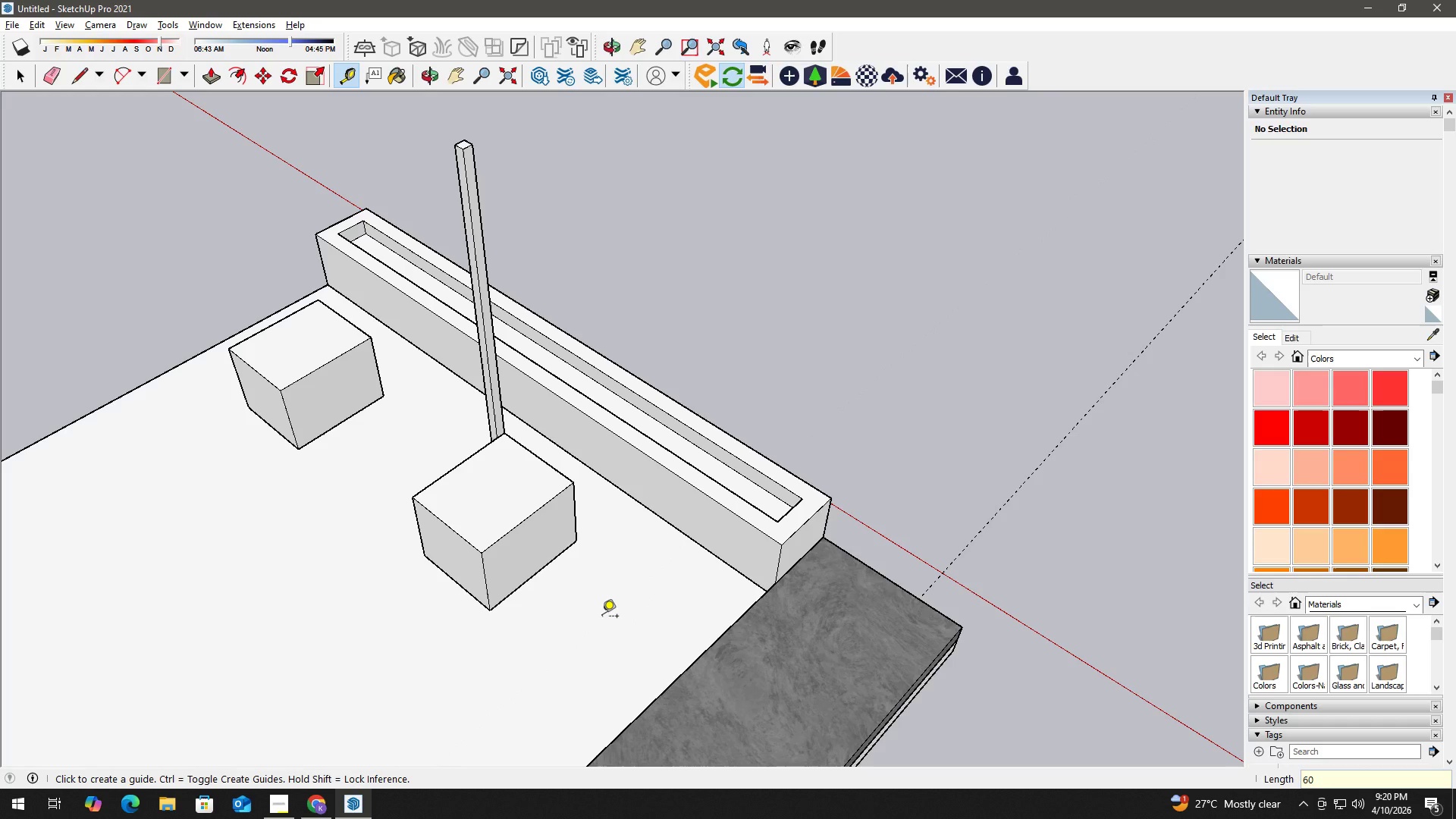 
key(NumpadEnter)
 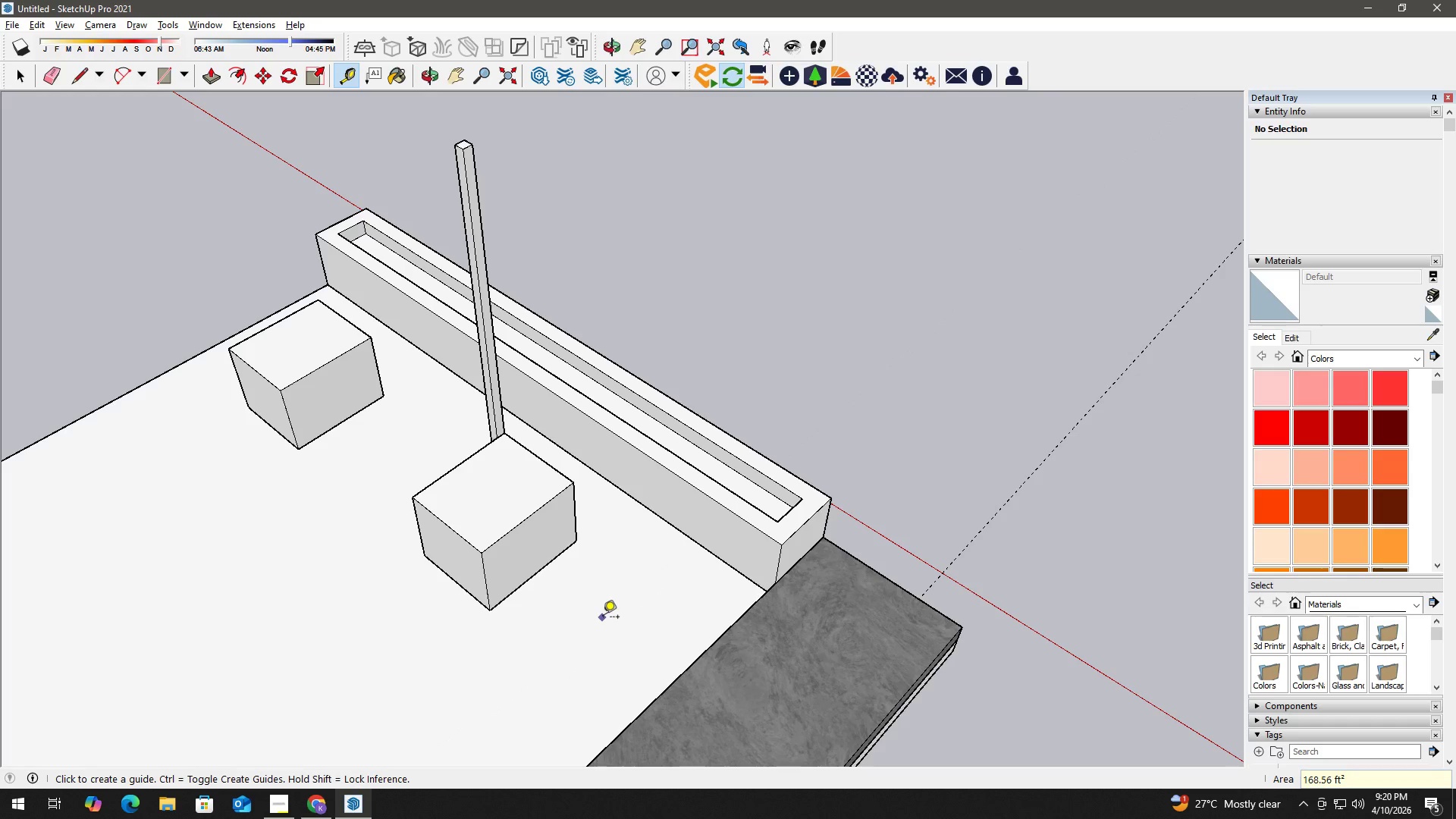 
key(Control+Z)
 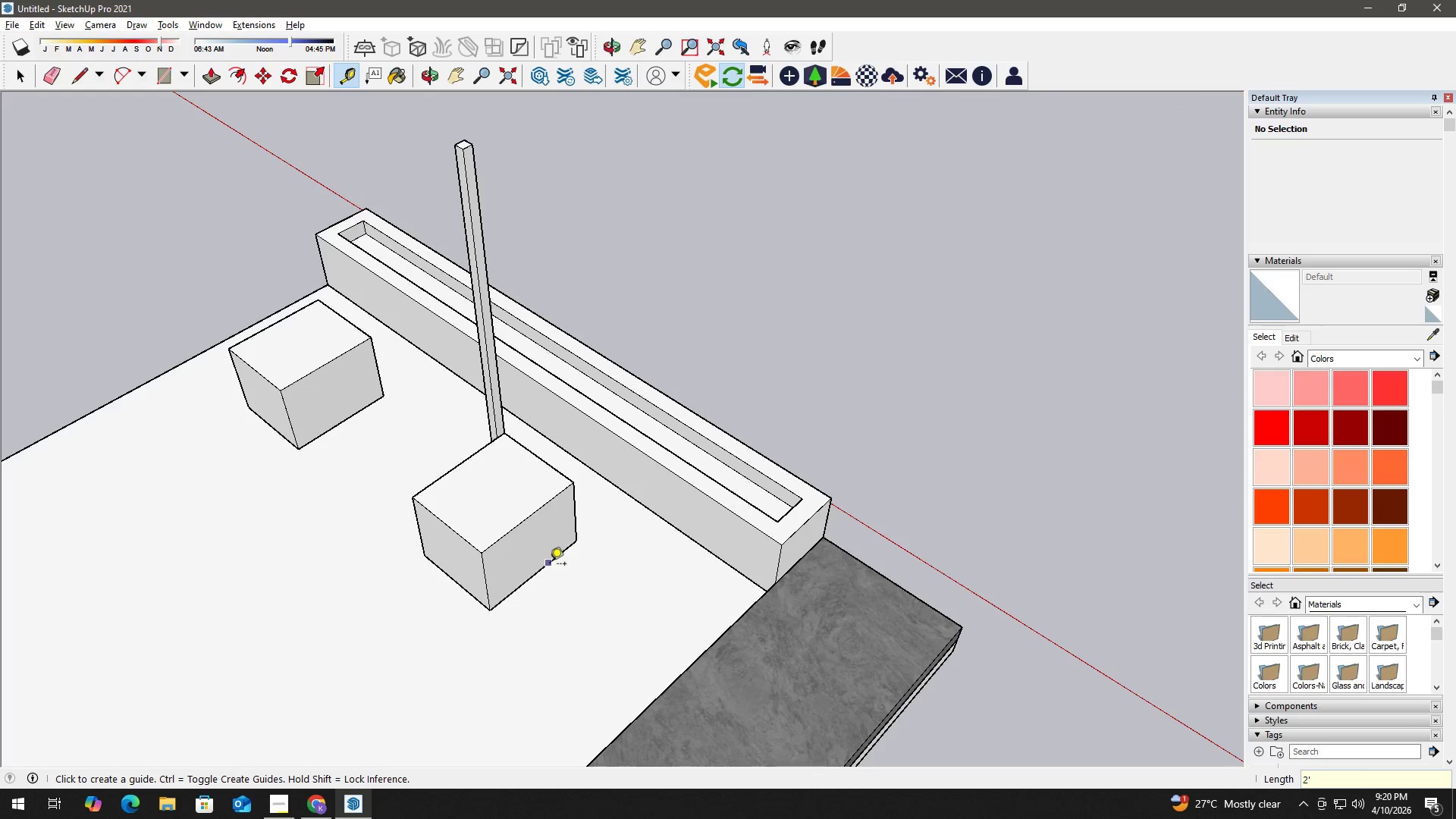 
key(T)
 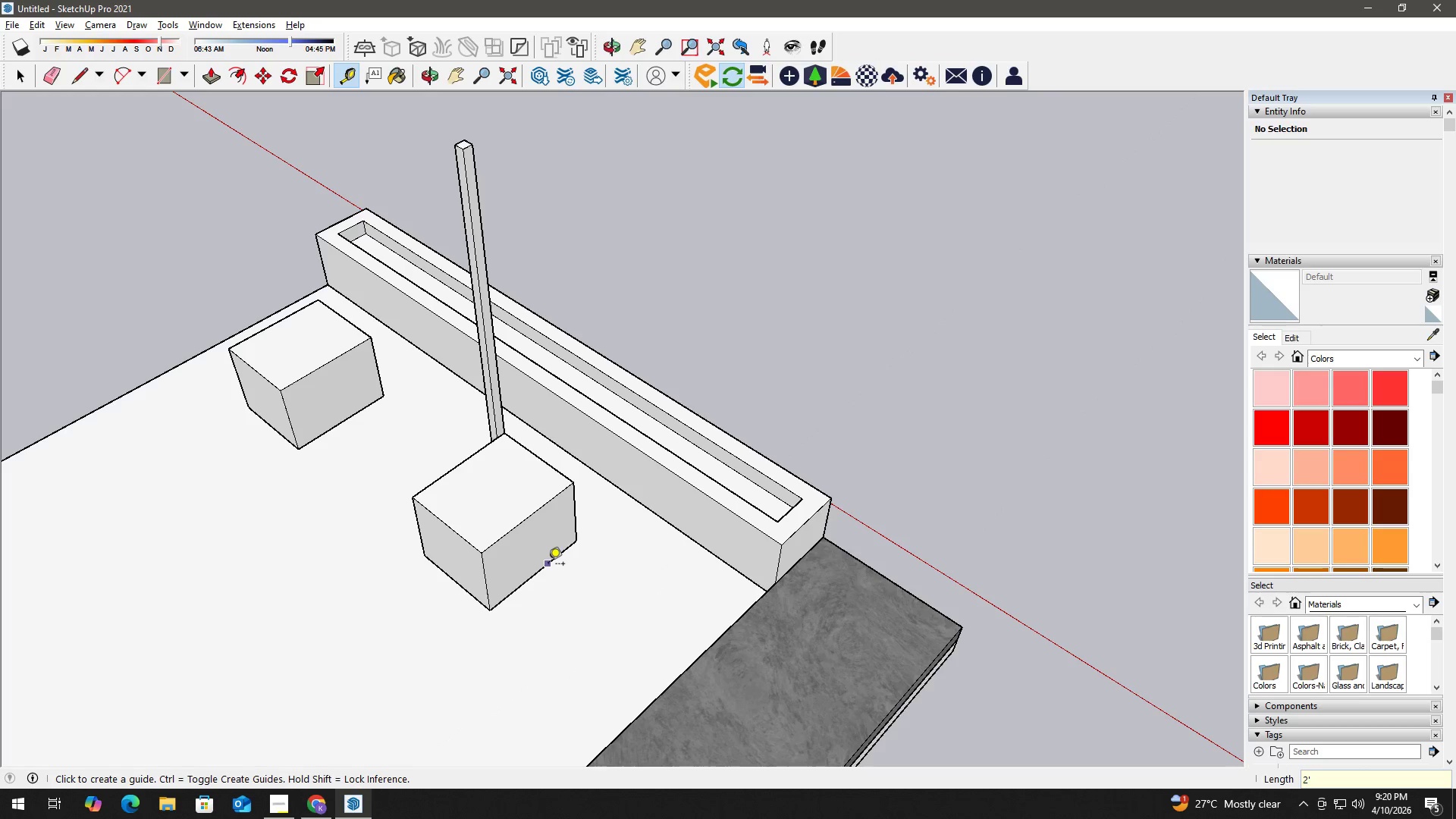 
left_click([548, 565])
 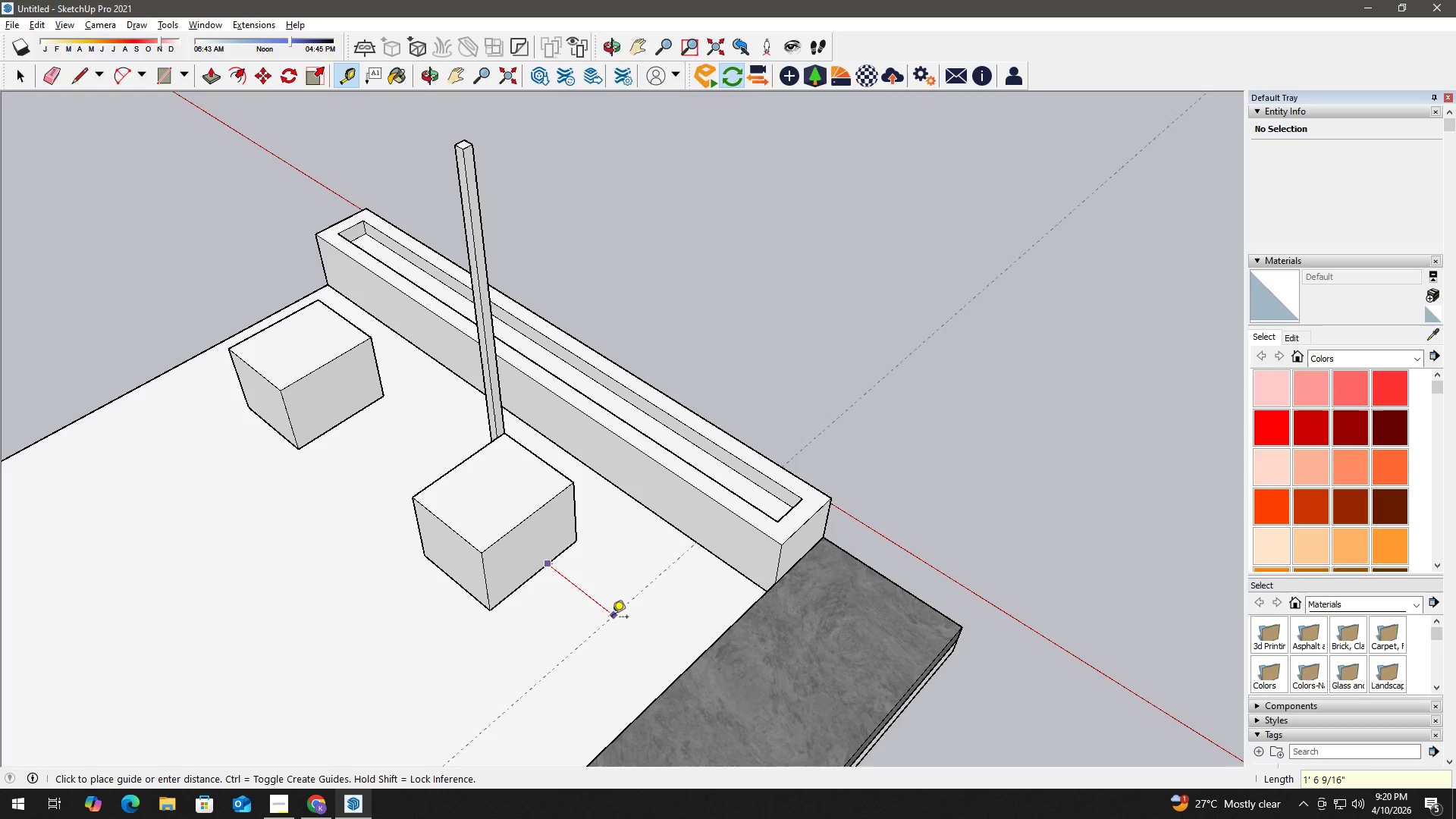 
key(Numpad6)
 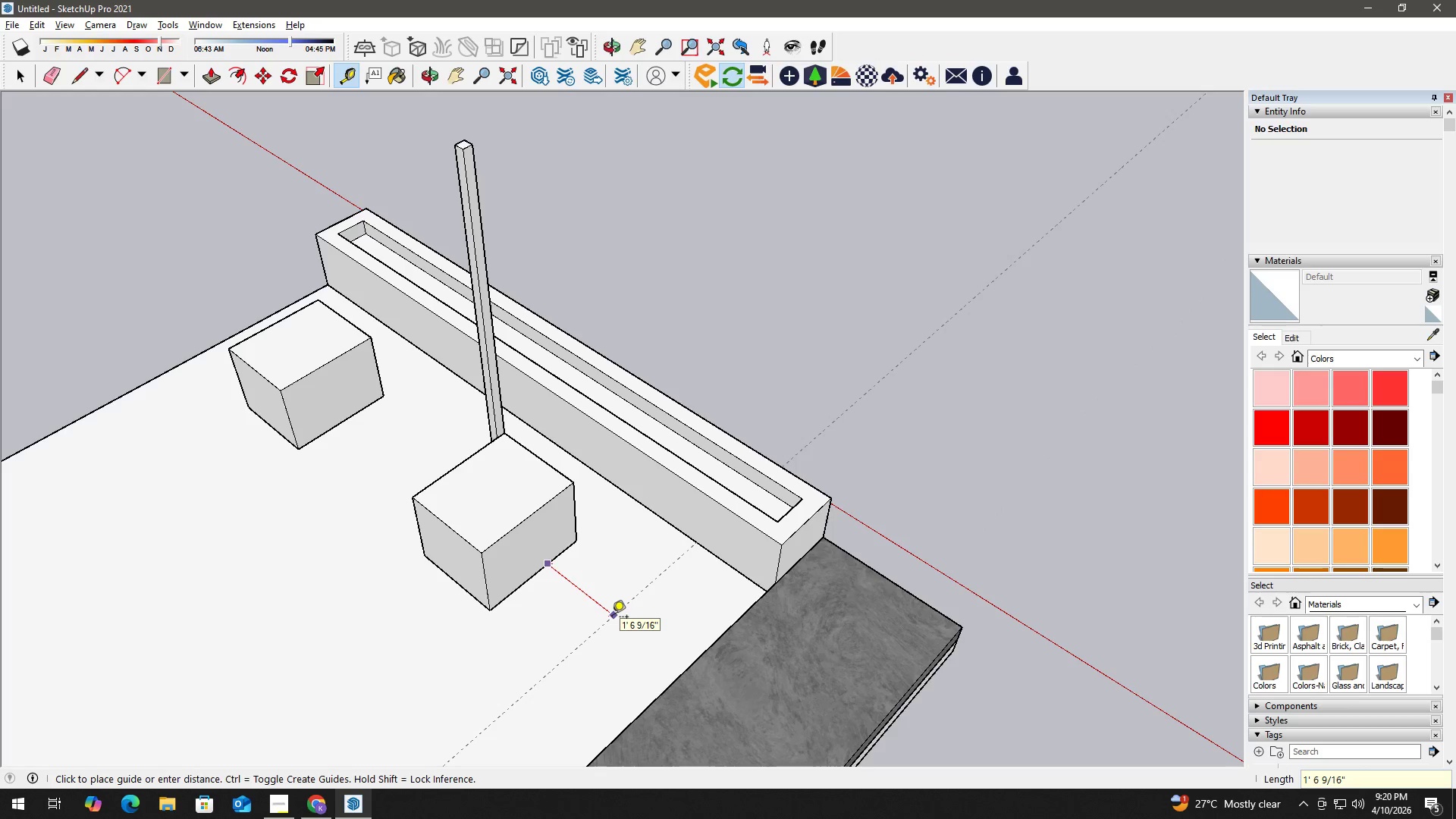 
key(Numpad0)
 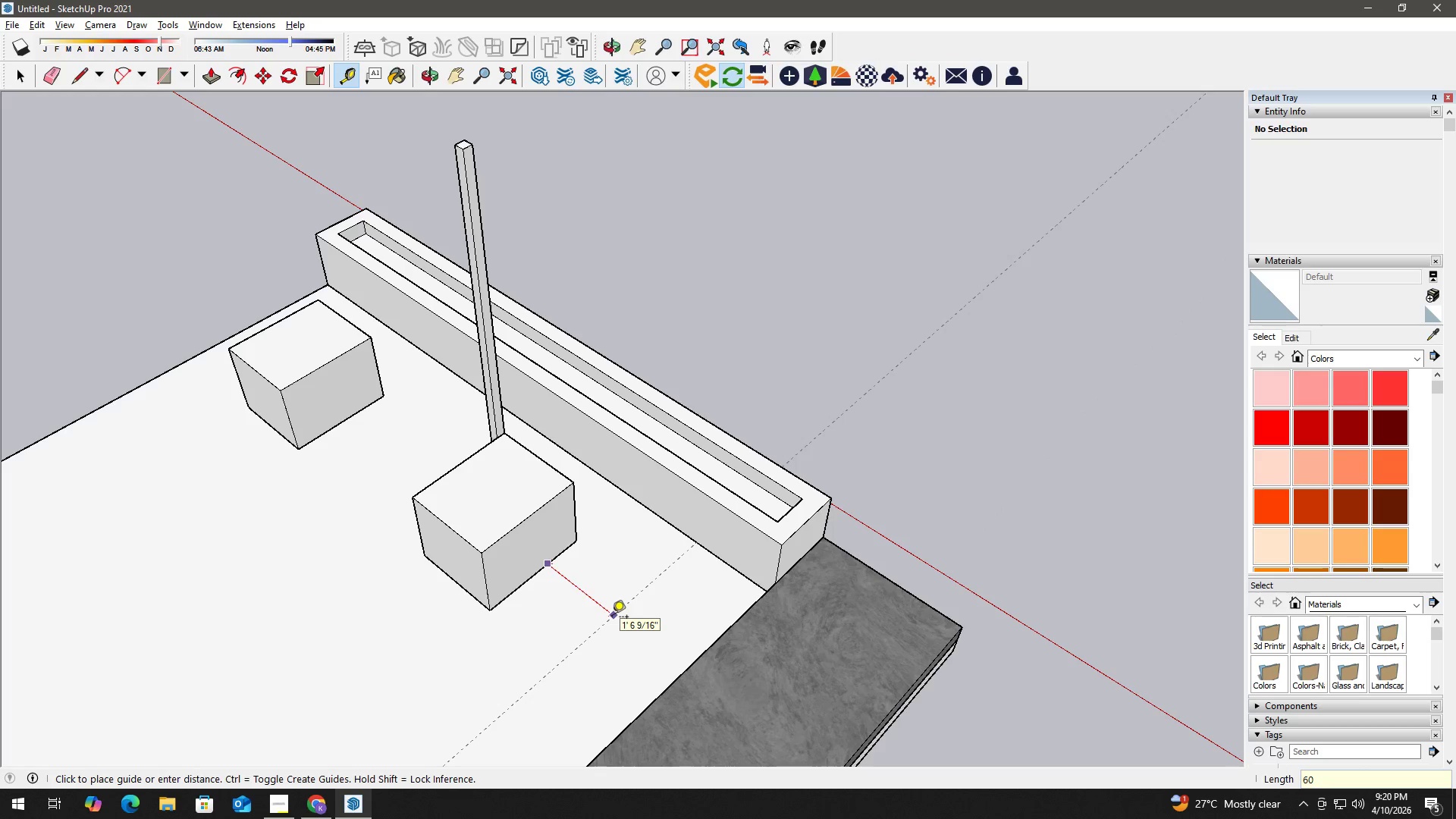 
key(Shift+ShiftLeft)
 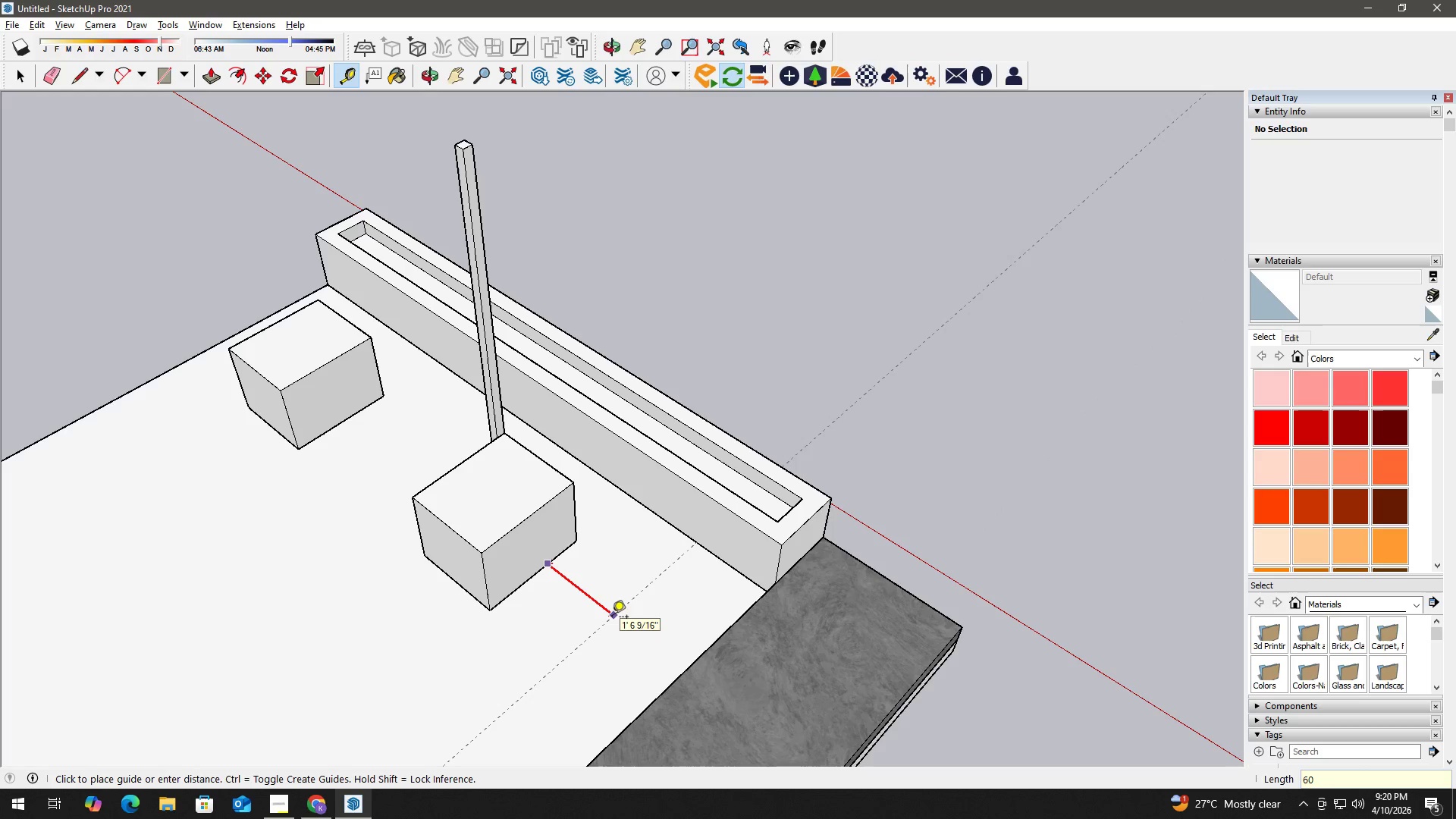 
key(Shift+Quote)
 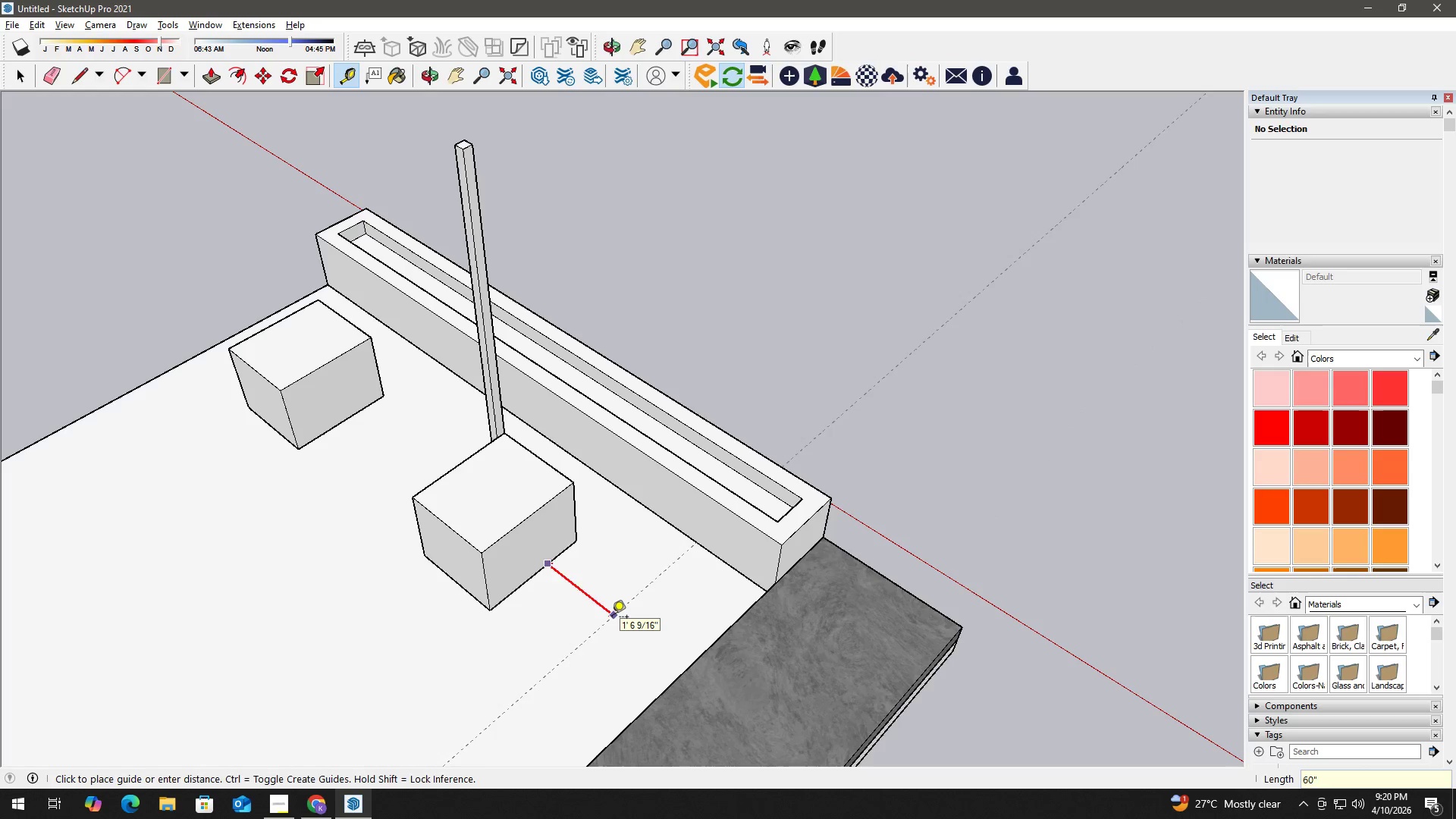 
key(Enter)
 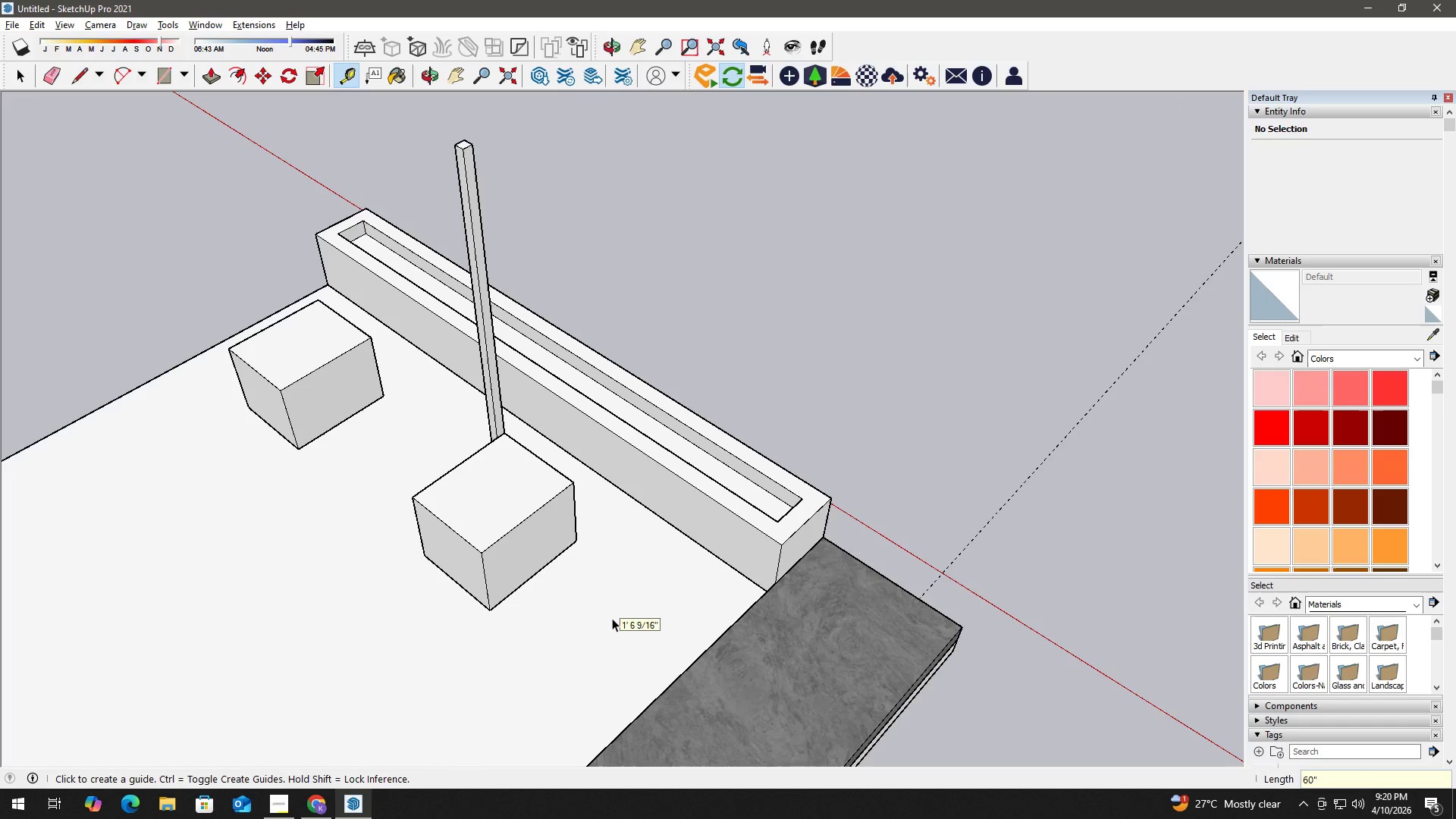 
key(Space)
 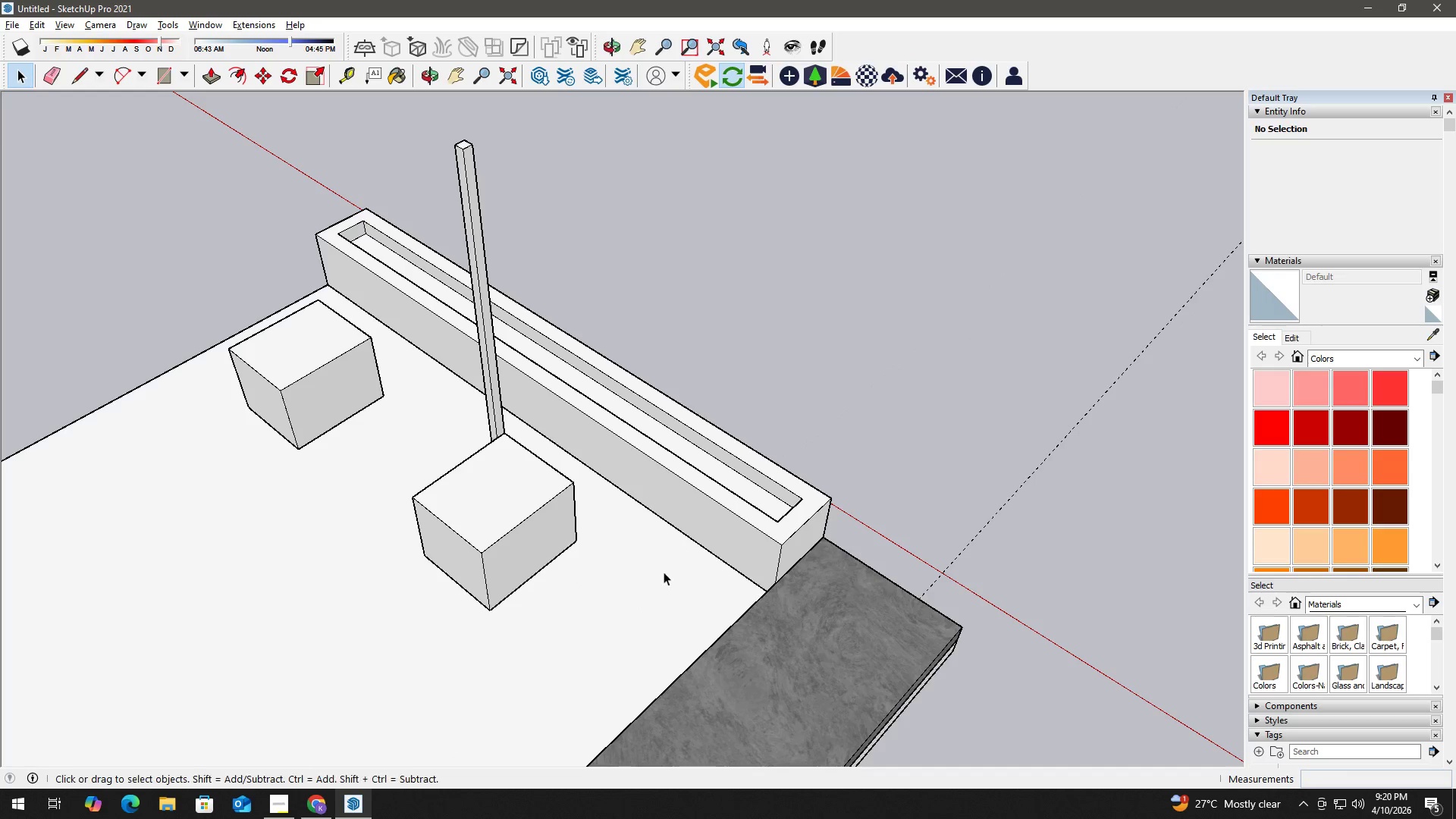 
key(Control+Shift+Z)
 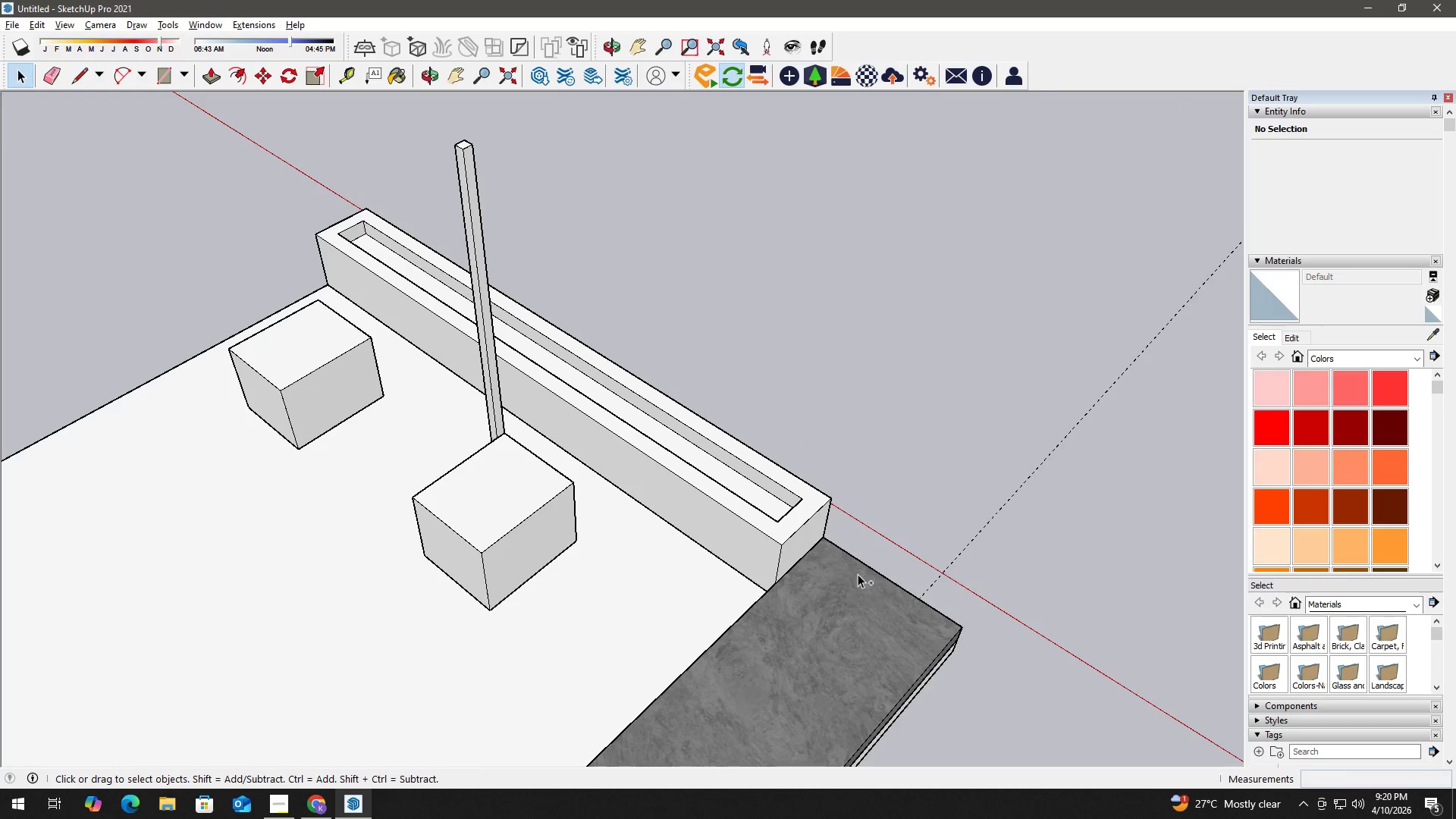 
key(Control+Shift+ShiftLeft)
 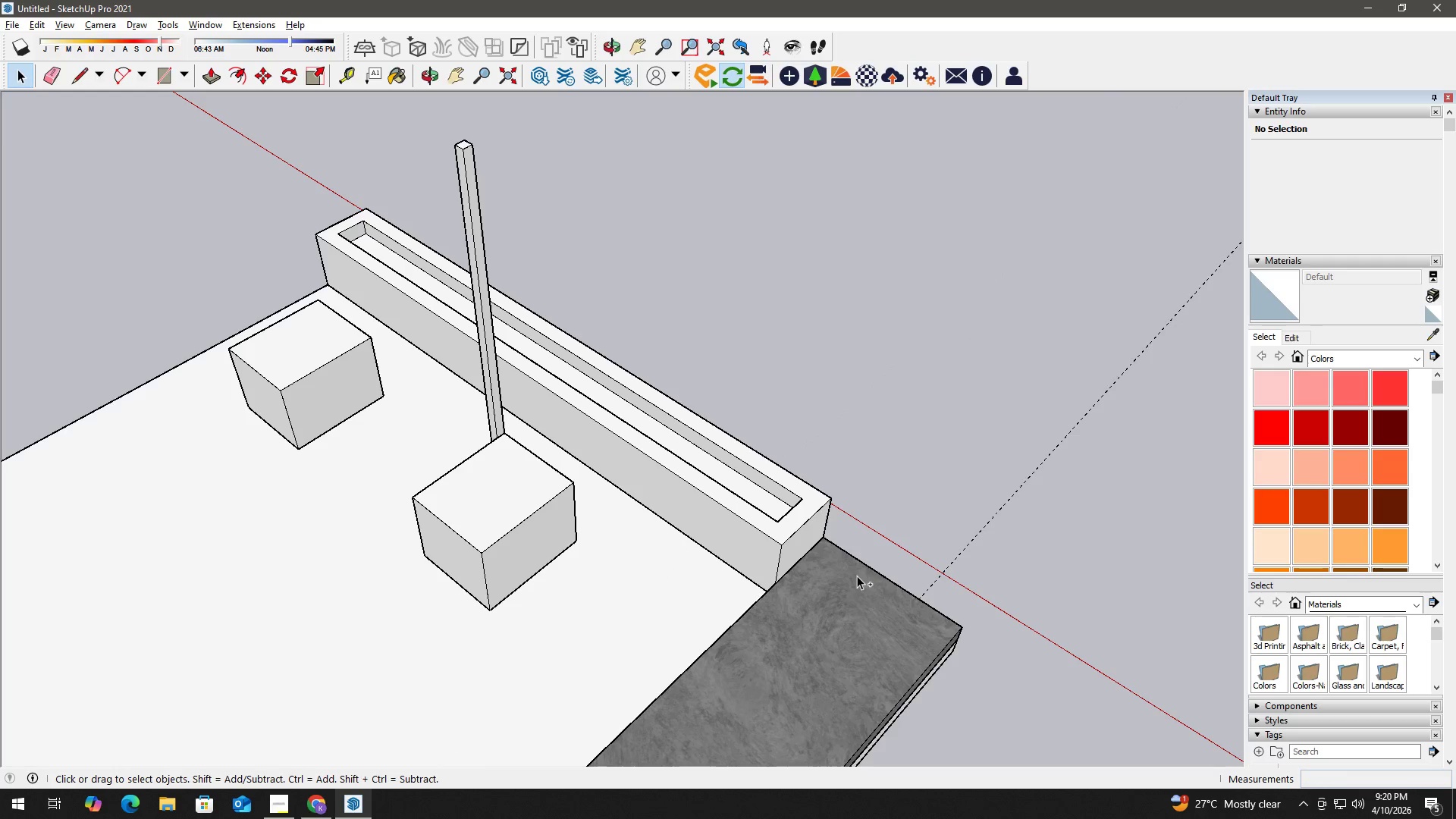 
key(Control+Z)
 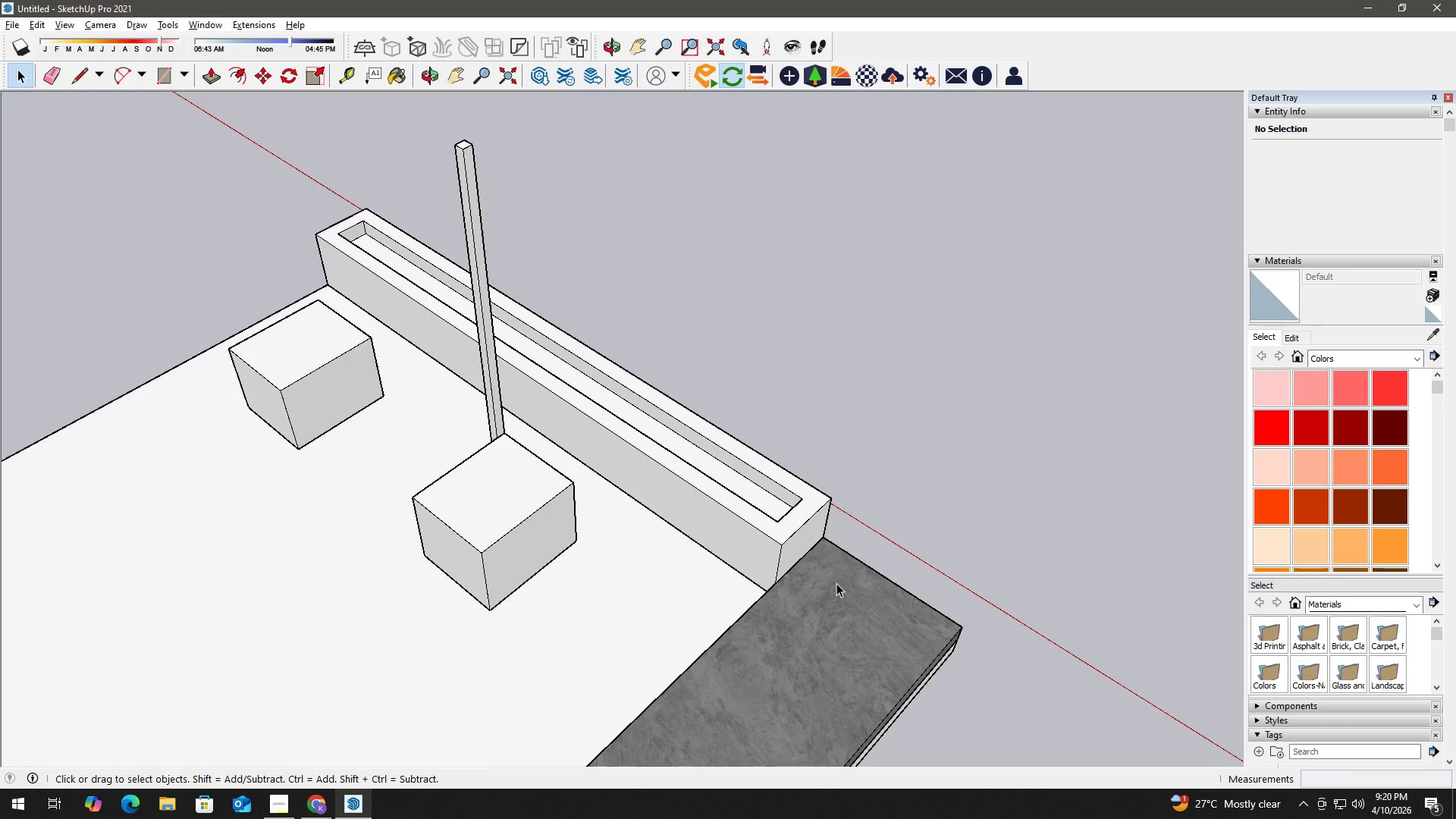 
key(Space)
 